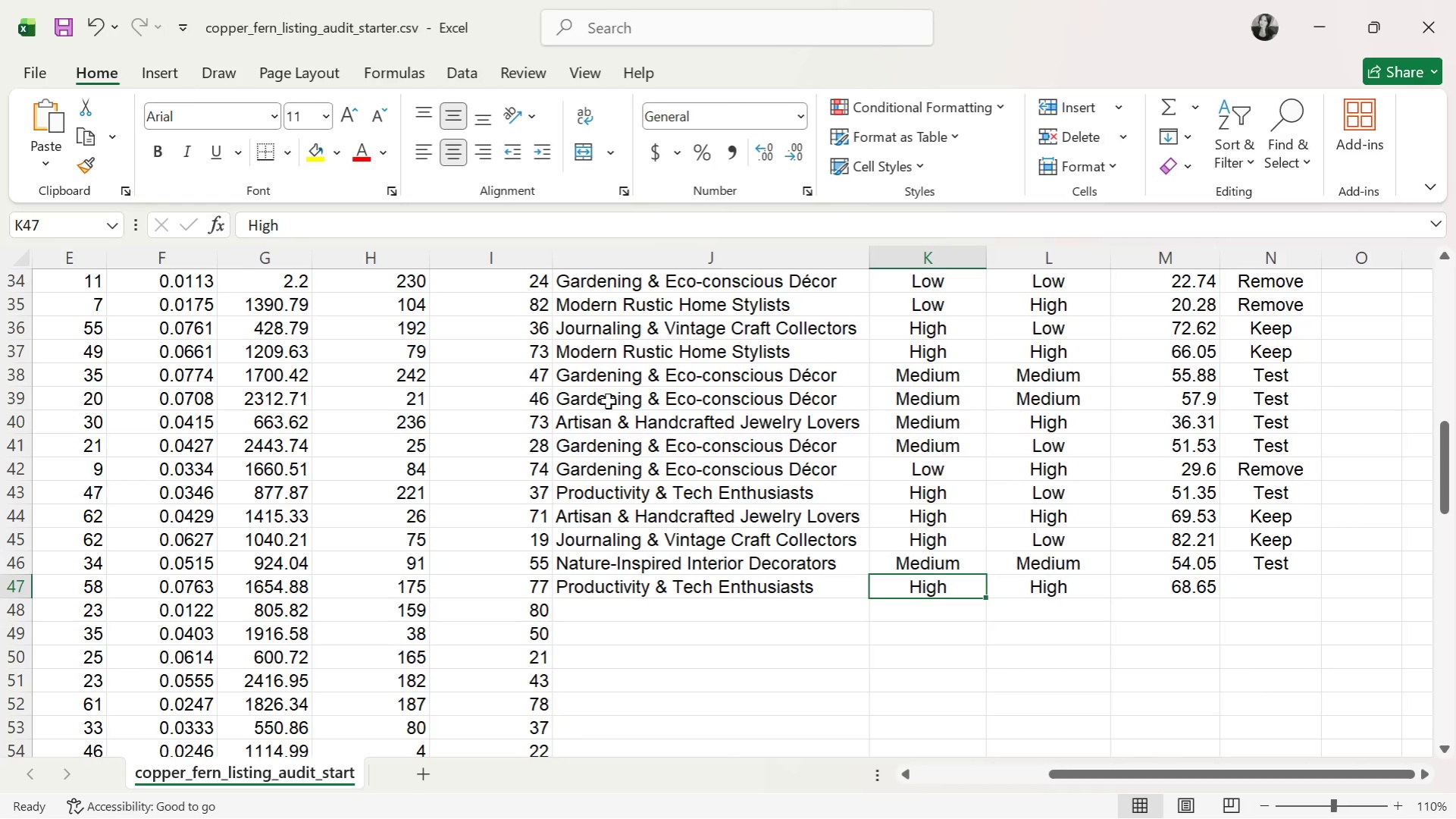 
key(ArrowRight)
 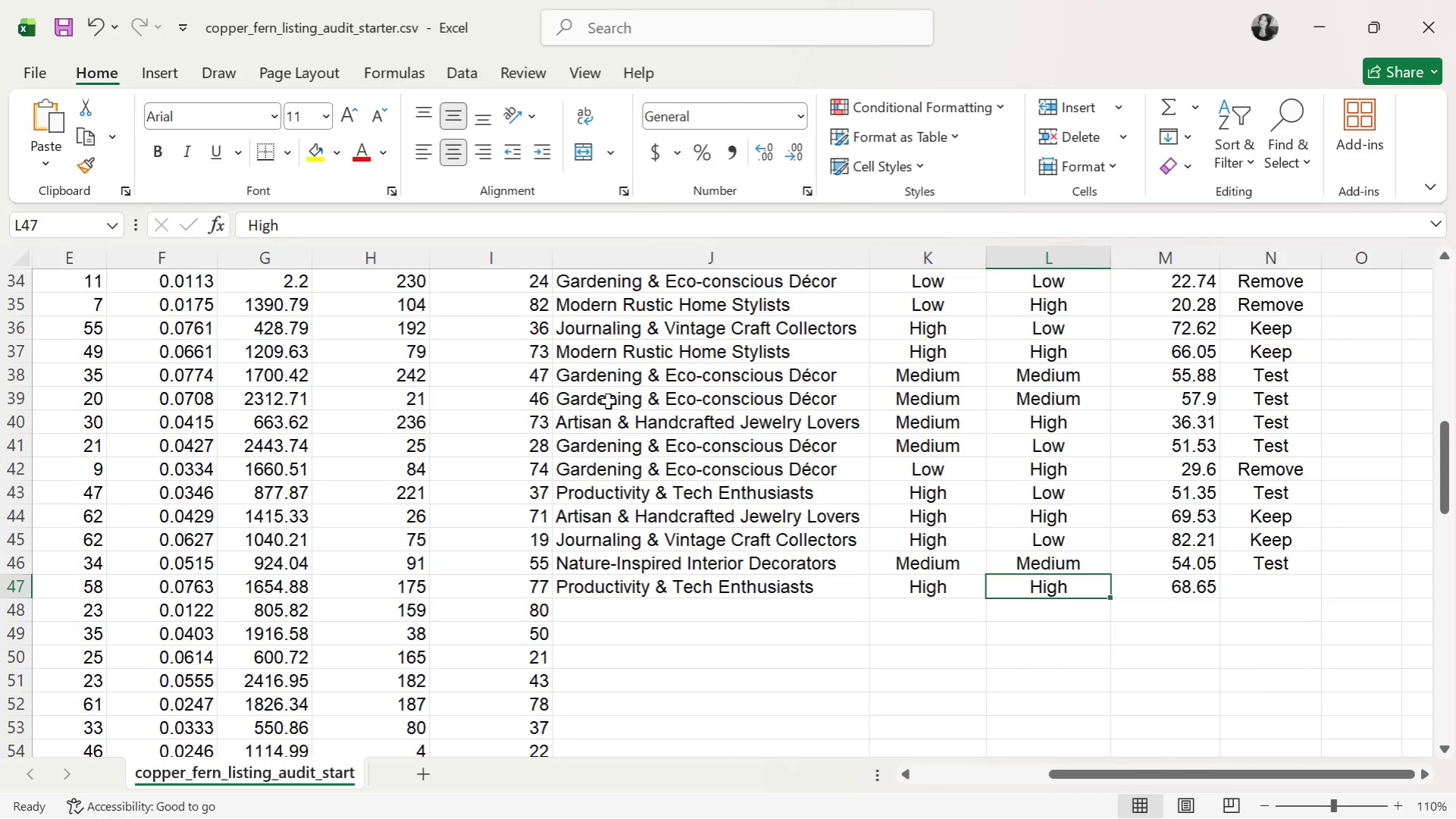 
key(ArrowRight)
 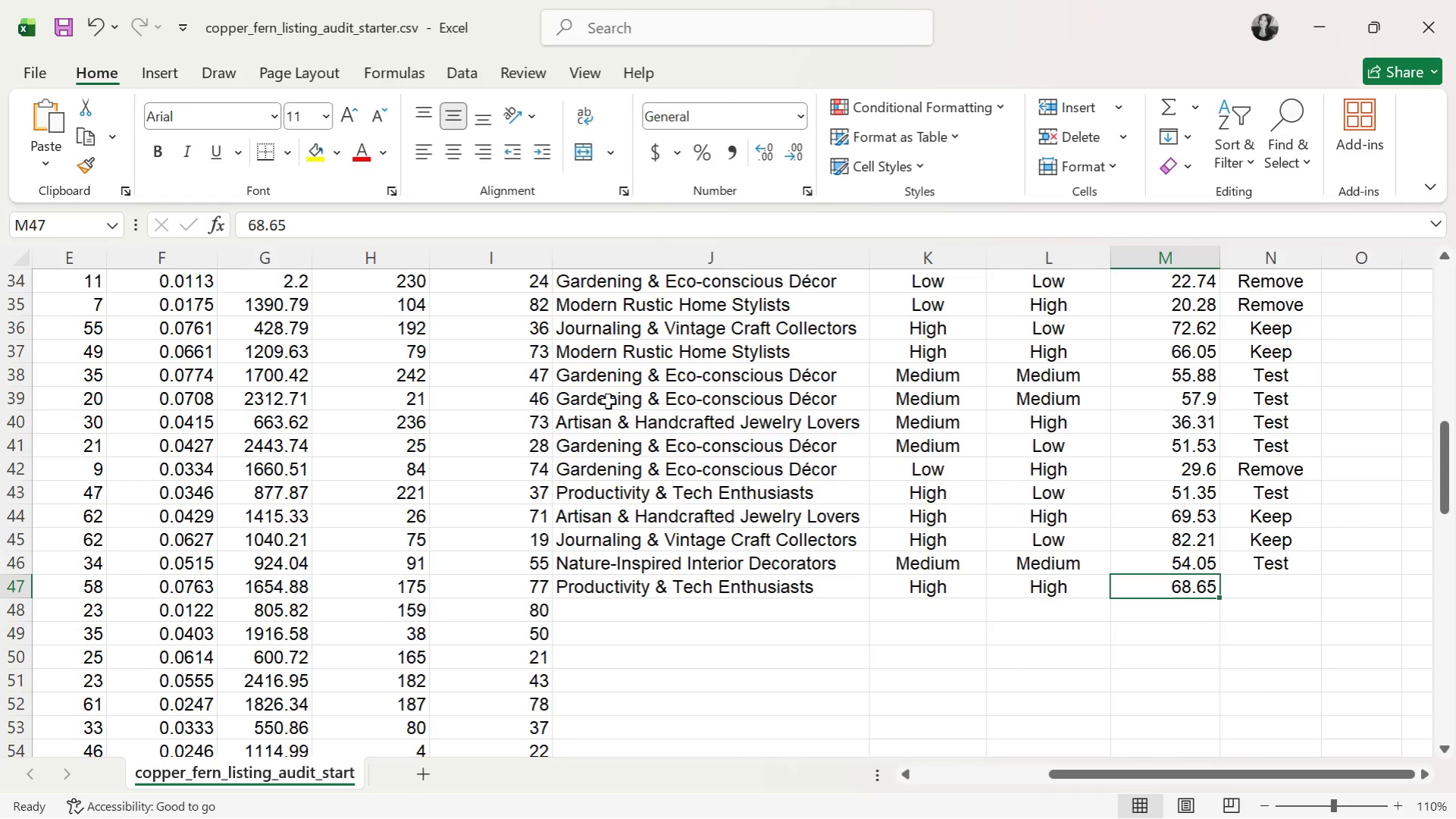 
key(ArrowRight)
 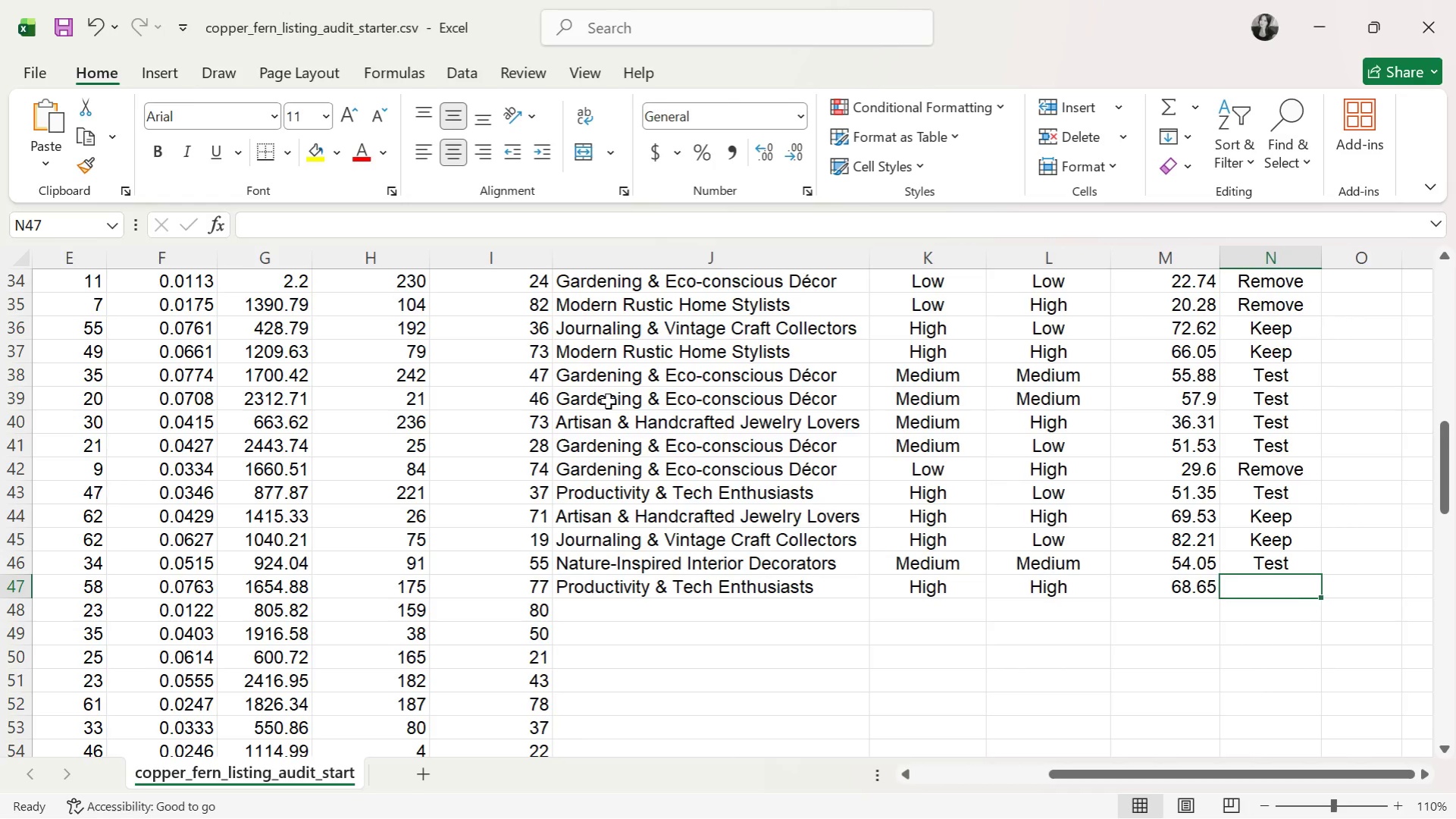 
key(K)
 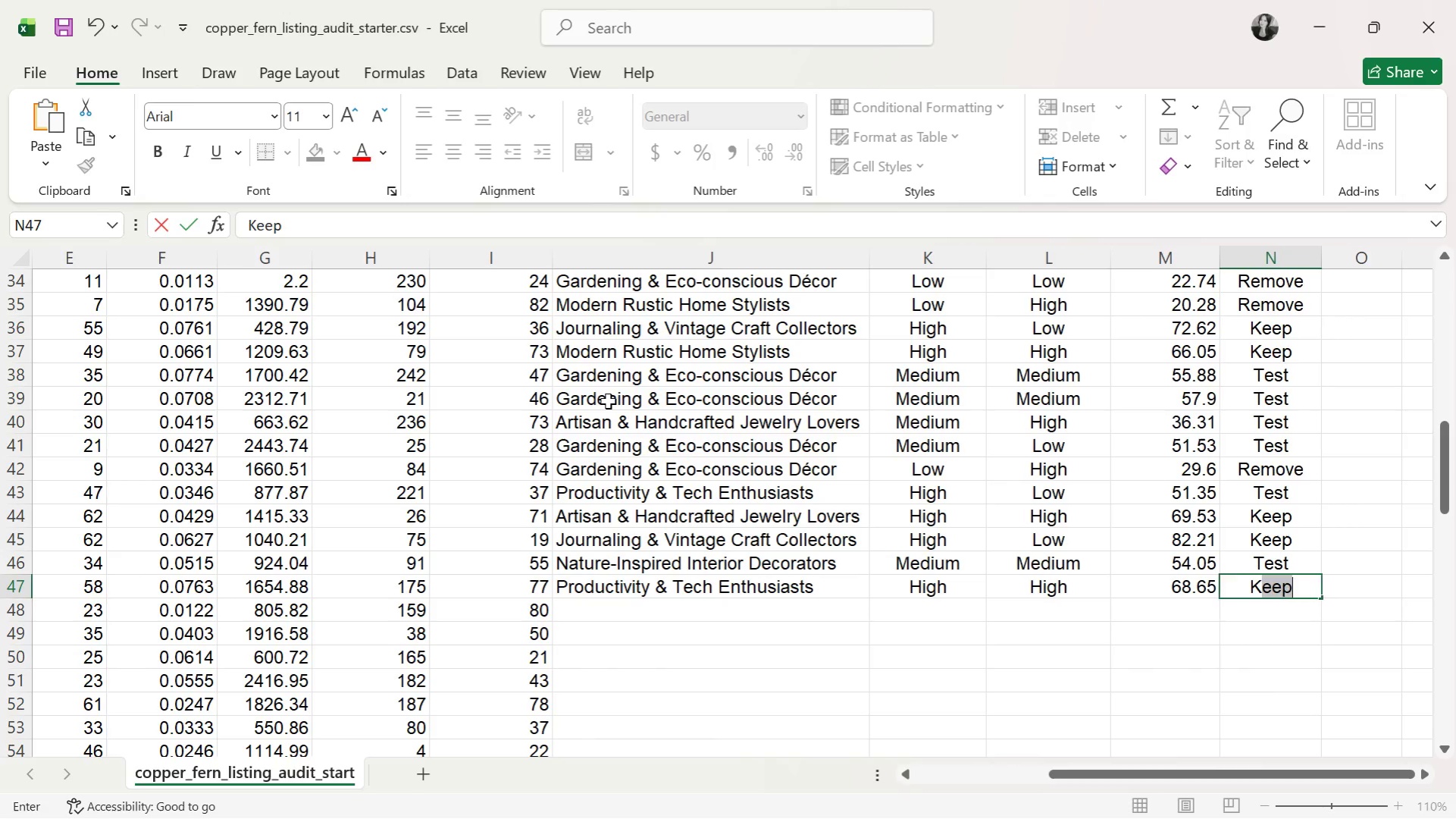 
key(ArrowDown)
 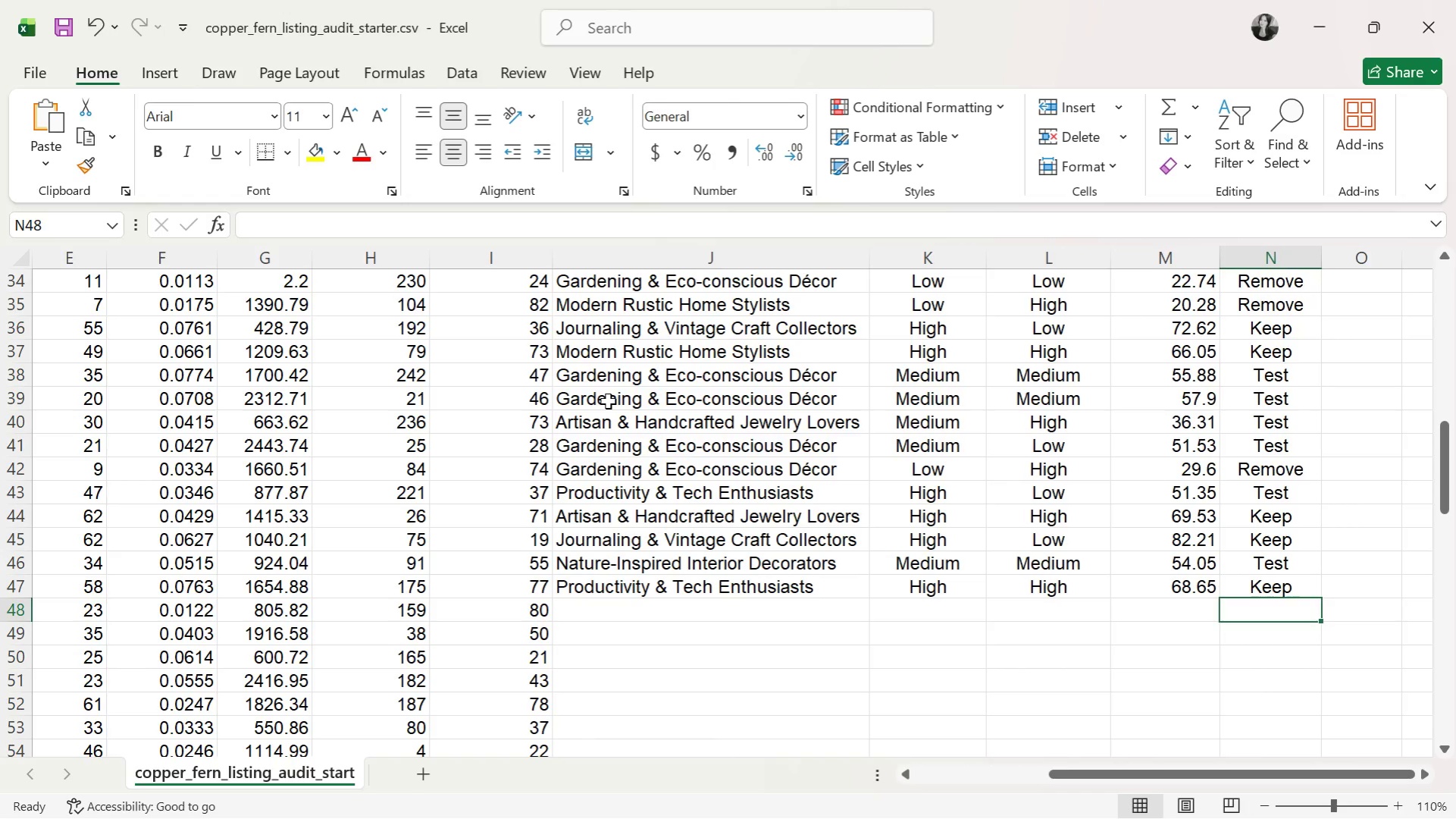 
key(ArrowLeft)
 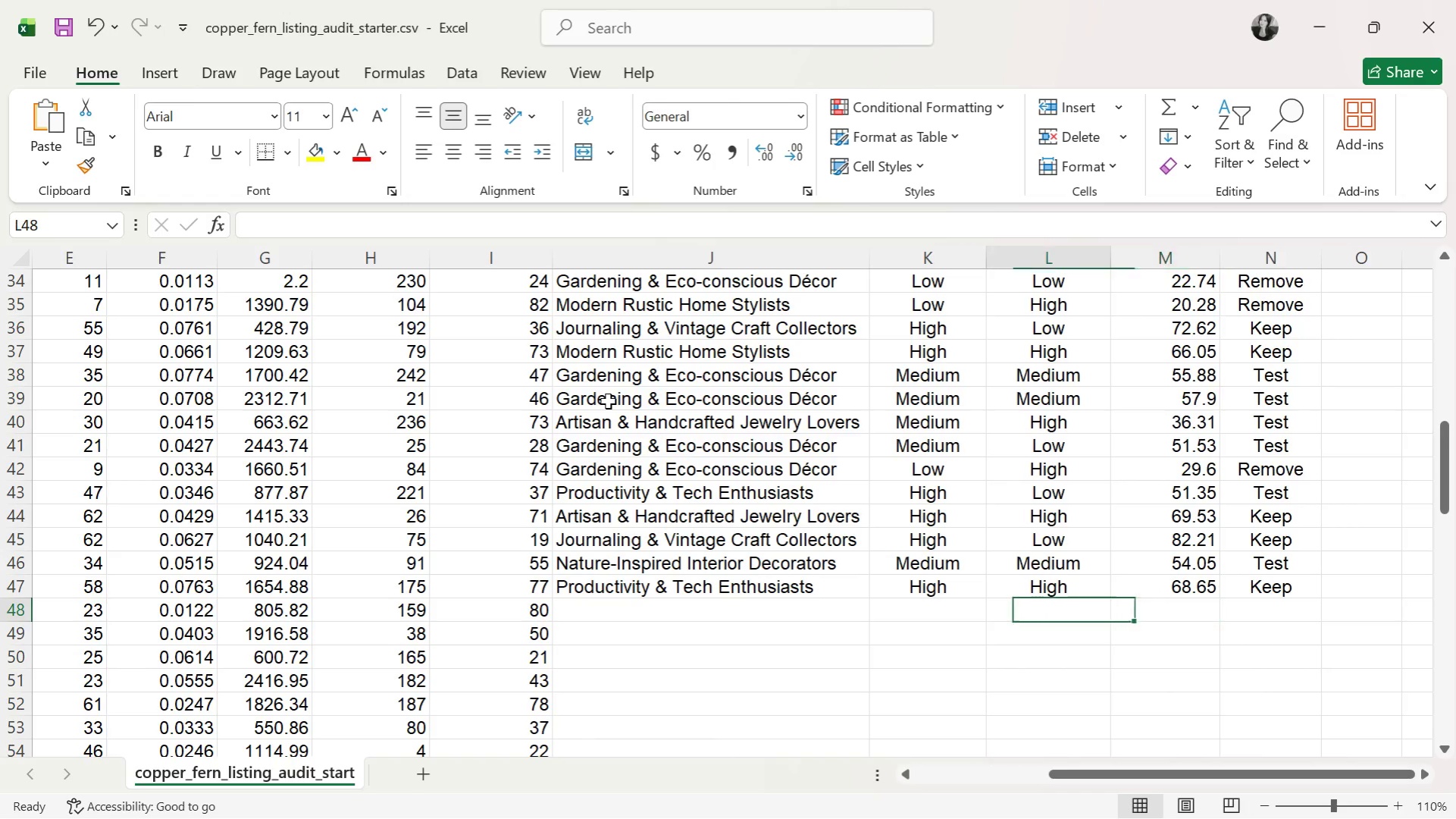 
key(ArrowLeft)
 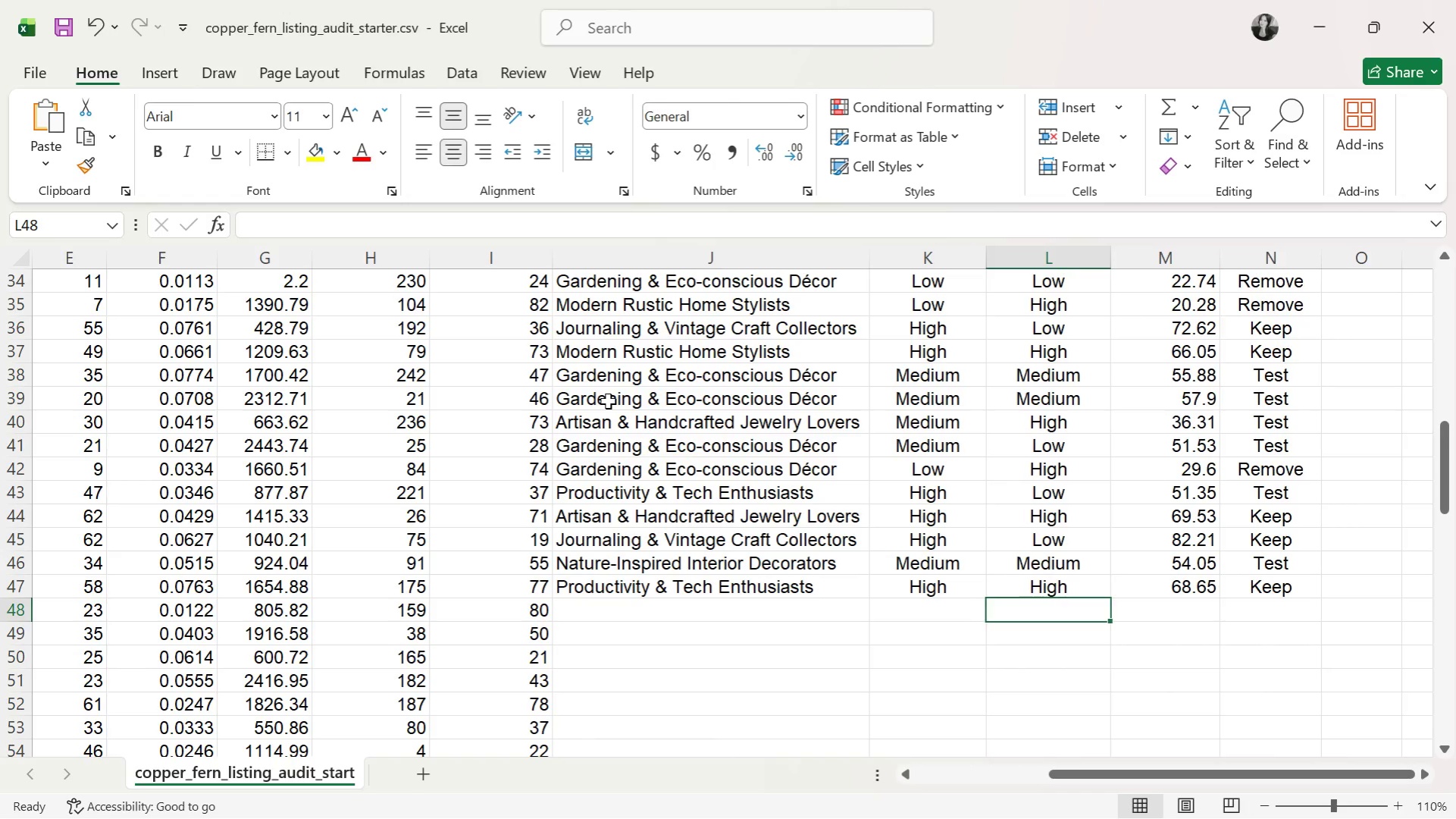 
key(ArrowLeft)
 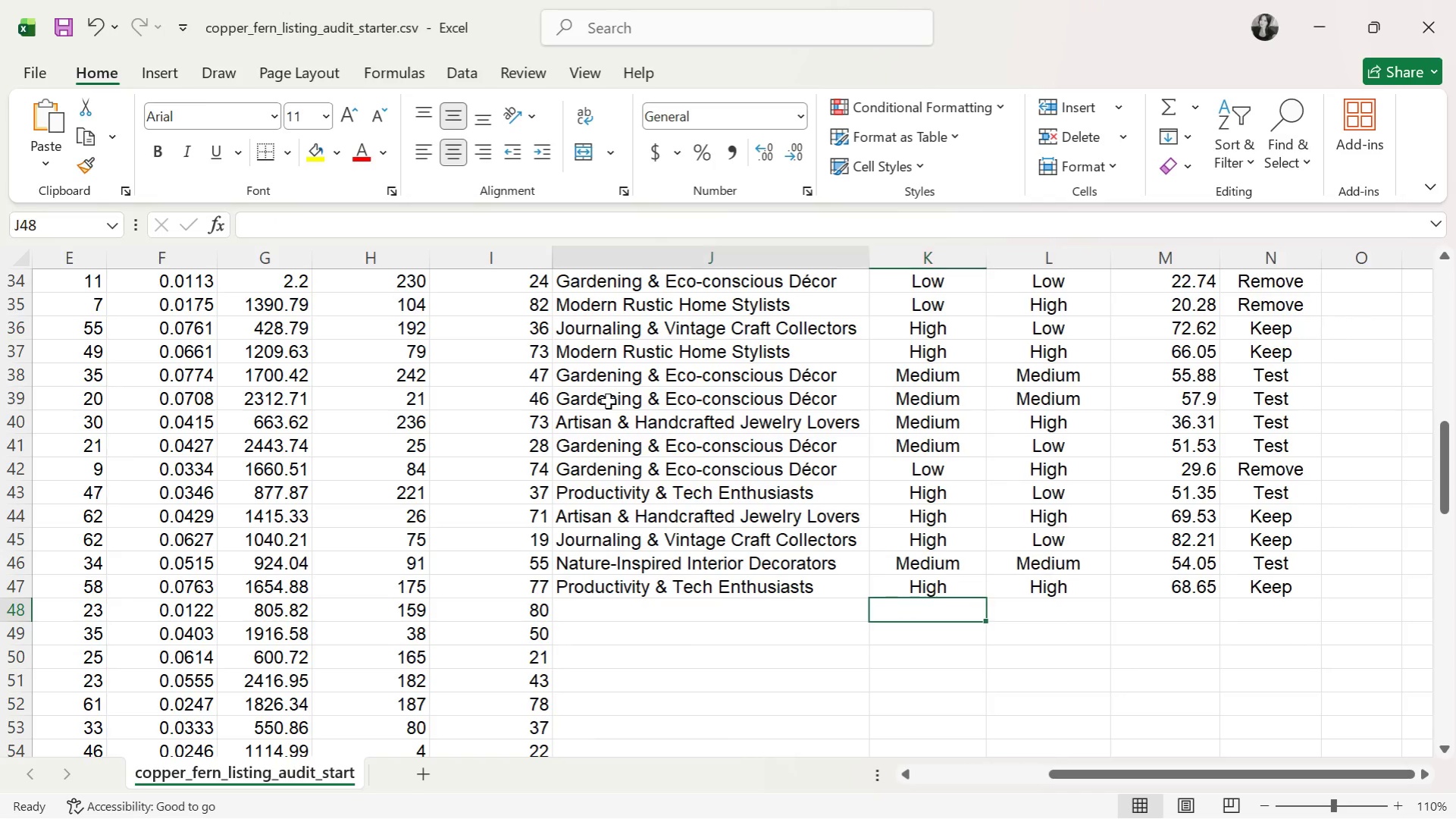 
key(ArrowLeft)
 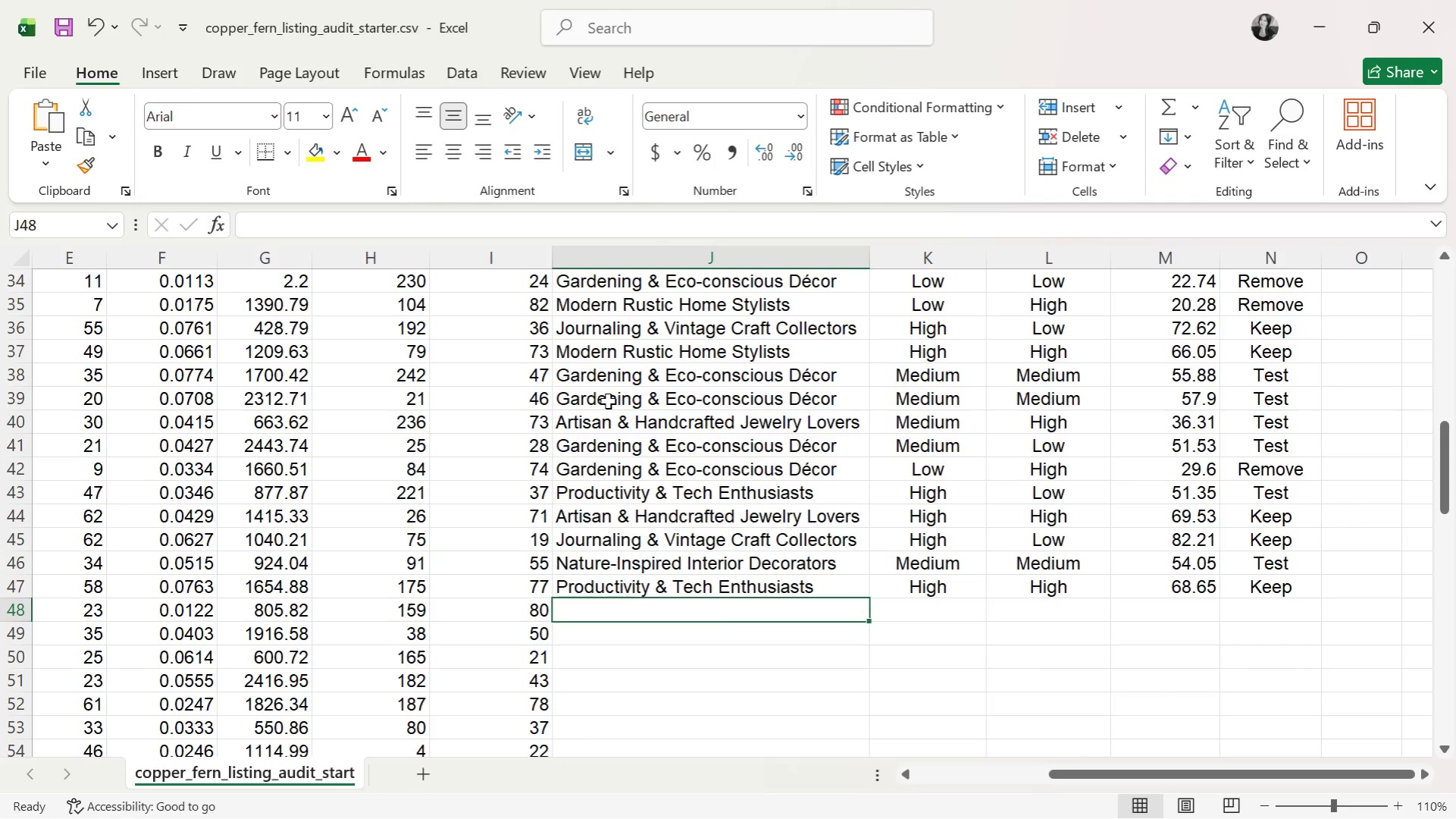 
key(P)
 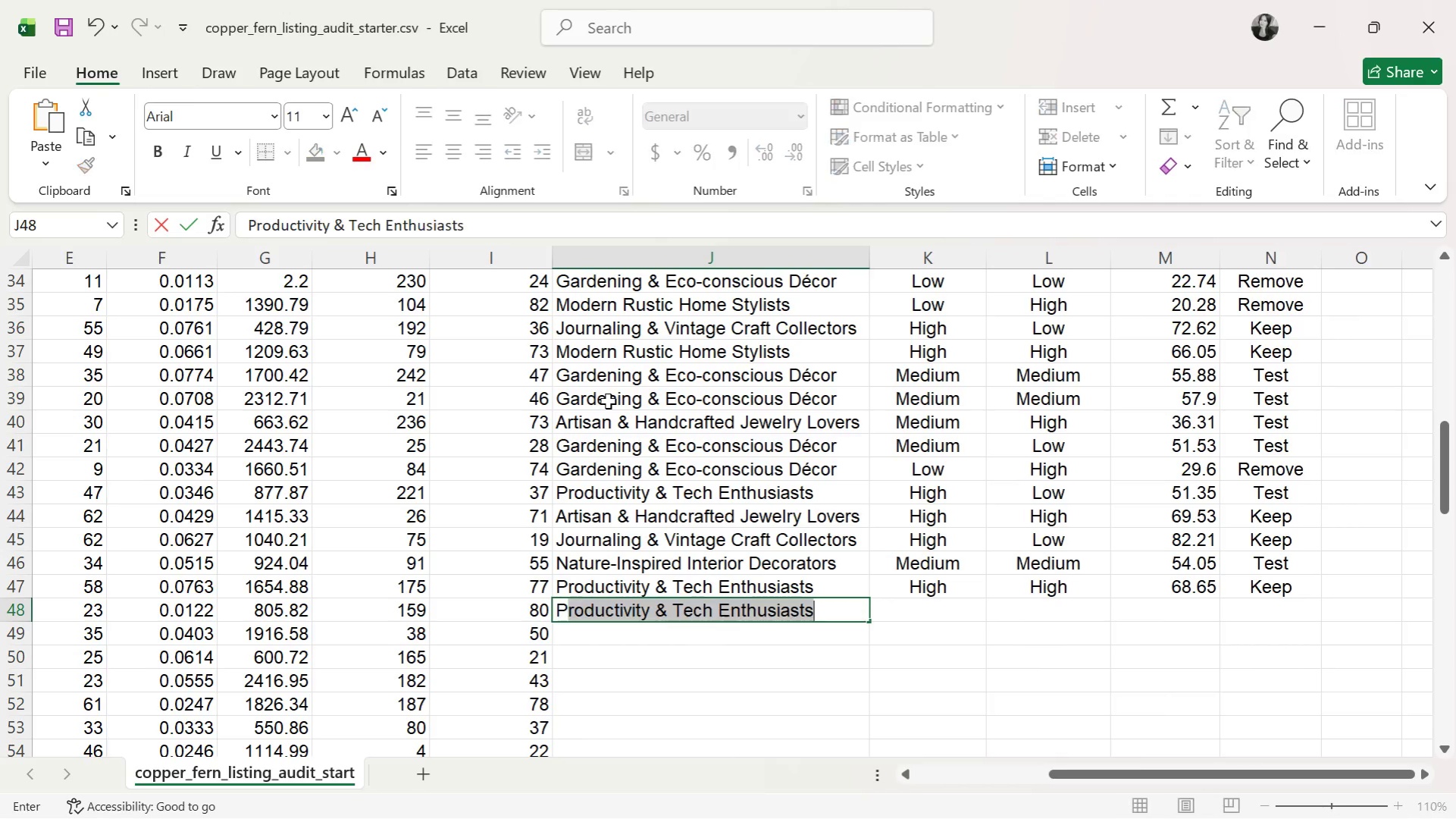 
key(ArrowRight)
 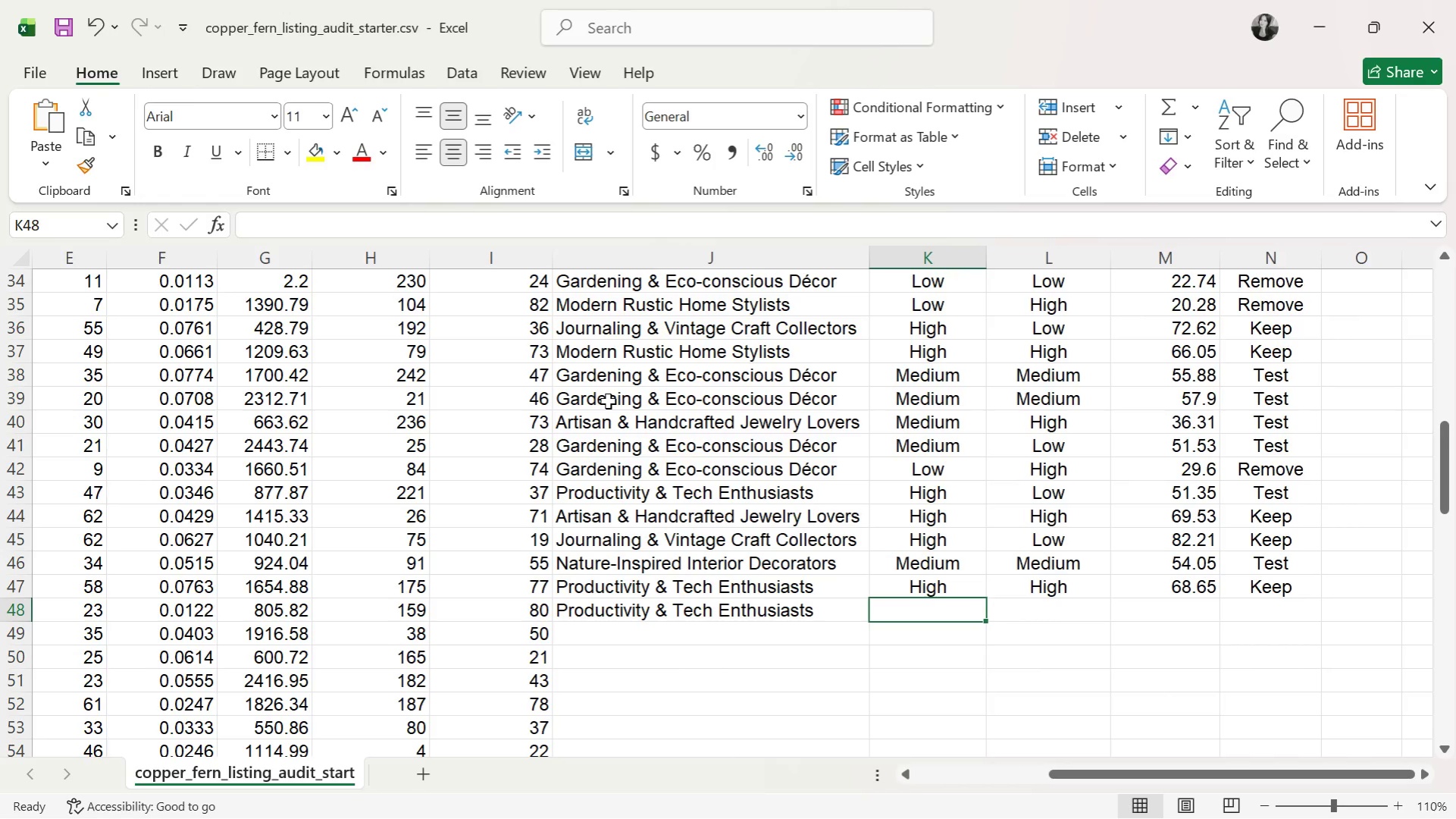 
key(M)
 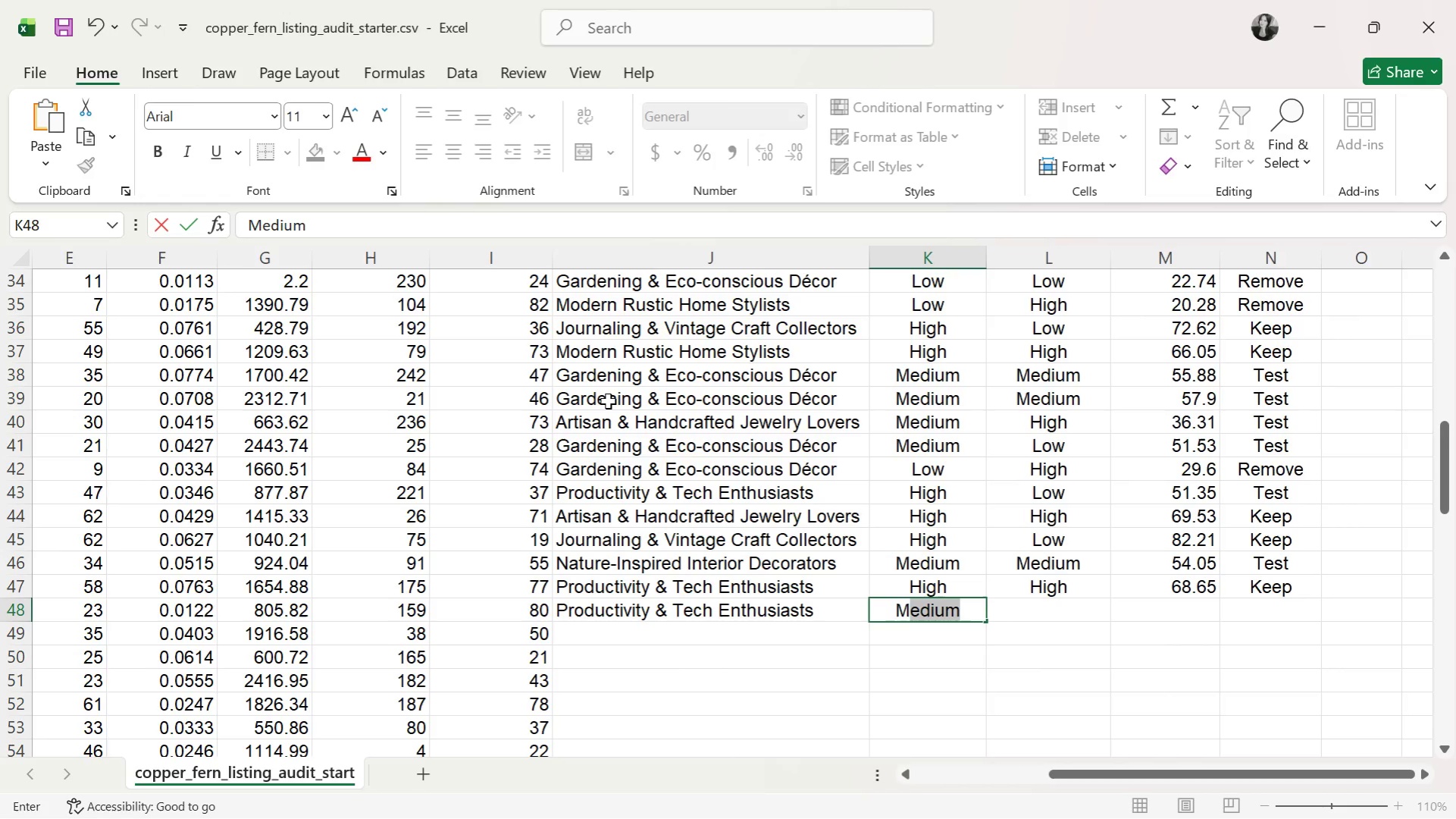 
key(ArrowRight)
 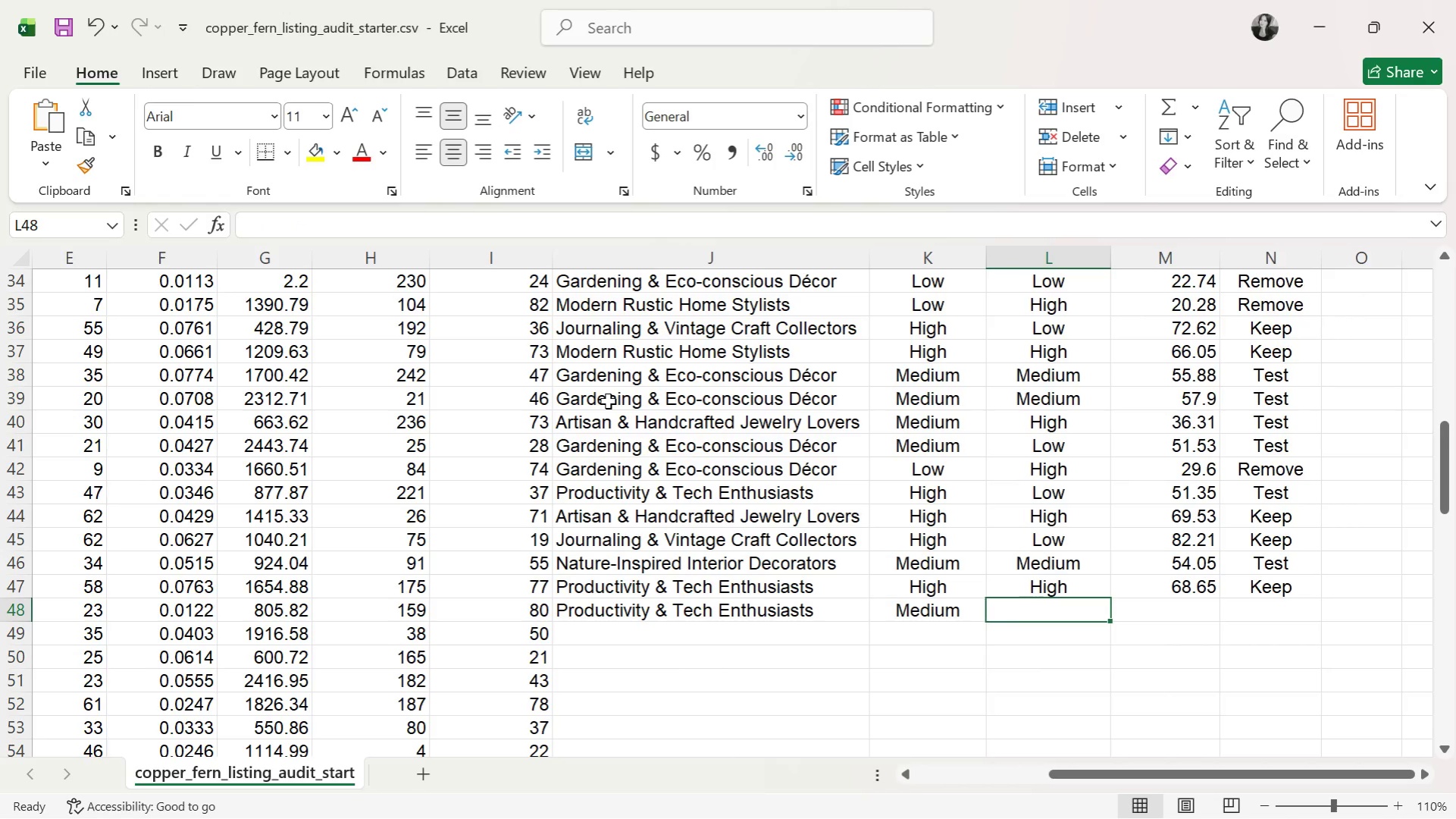 
key(H)
 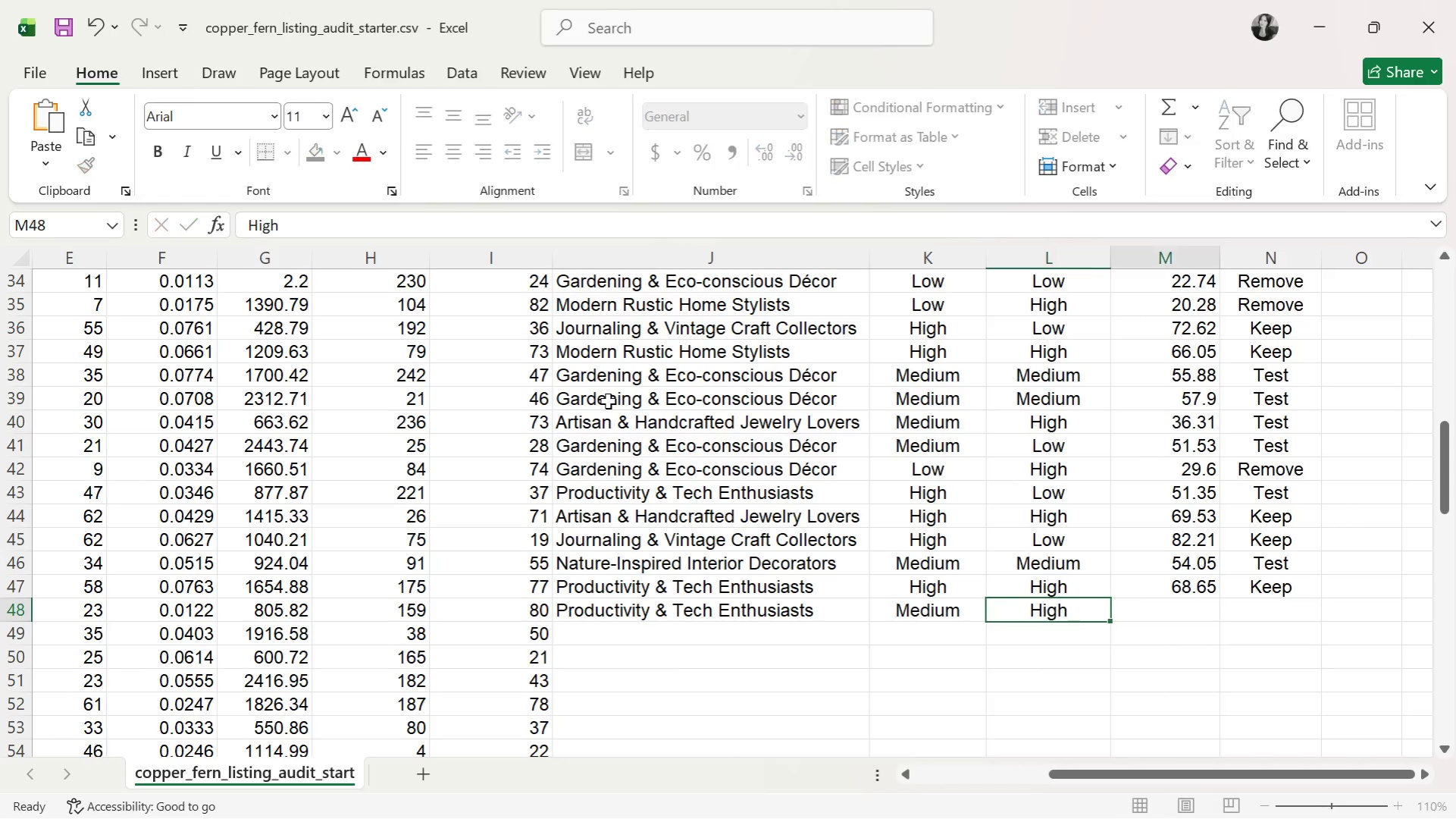 
key(ArrowRight)
 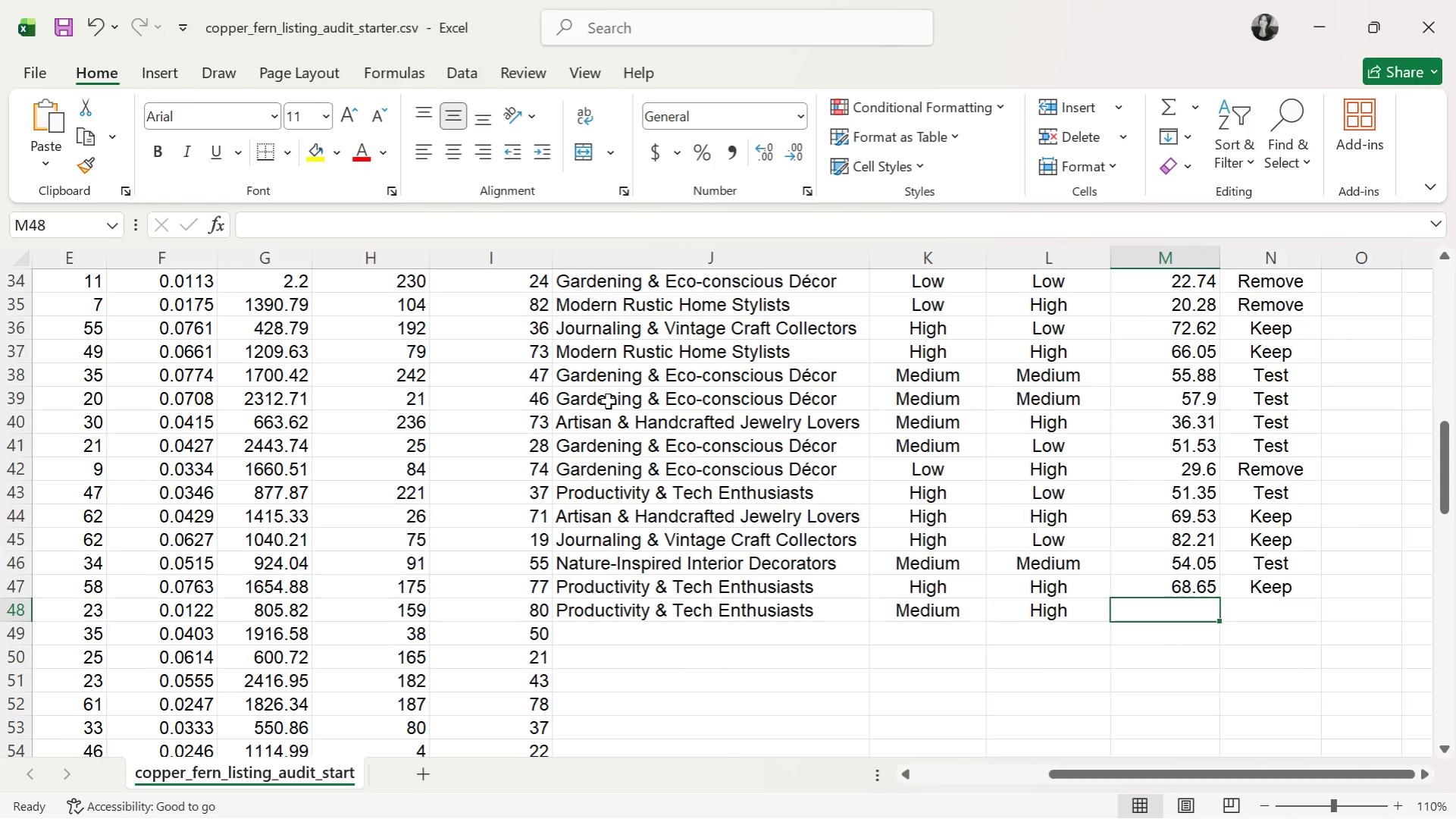 
type(25.29)
 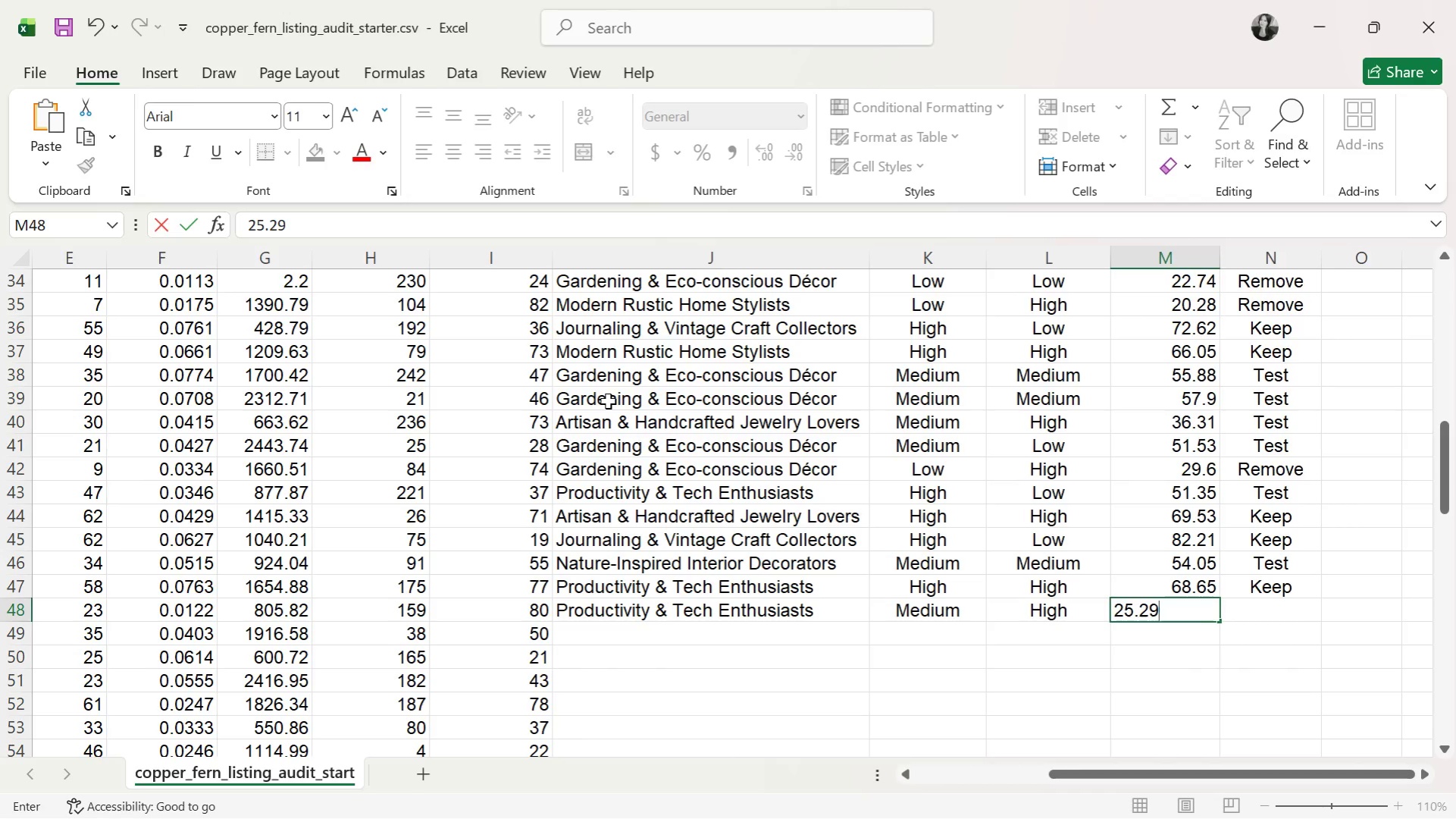 
key(ArrowDown)
 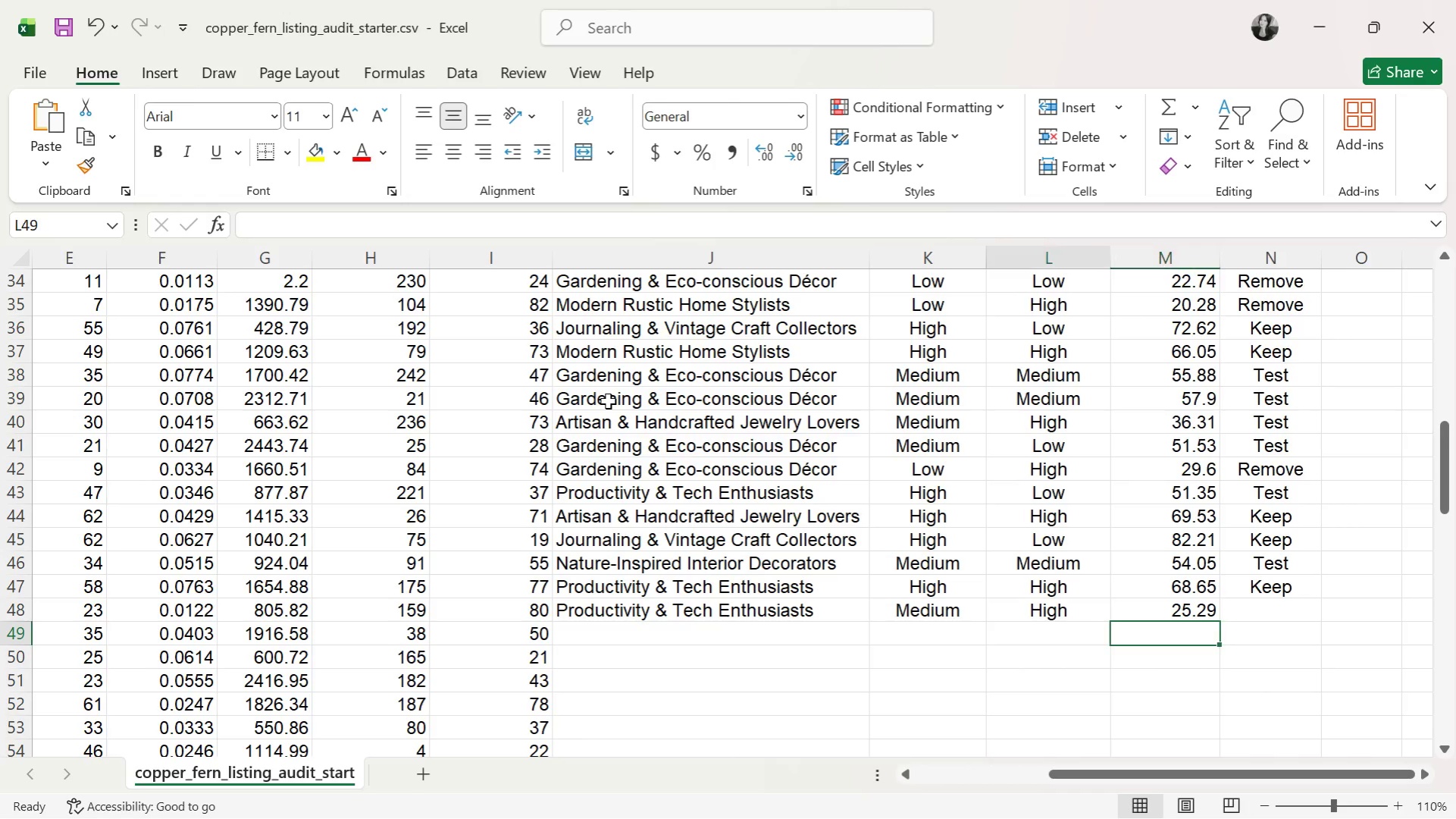 
key(ArrowLeft)
 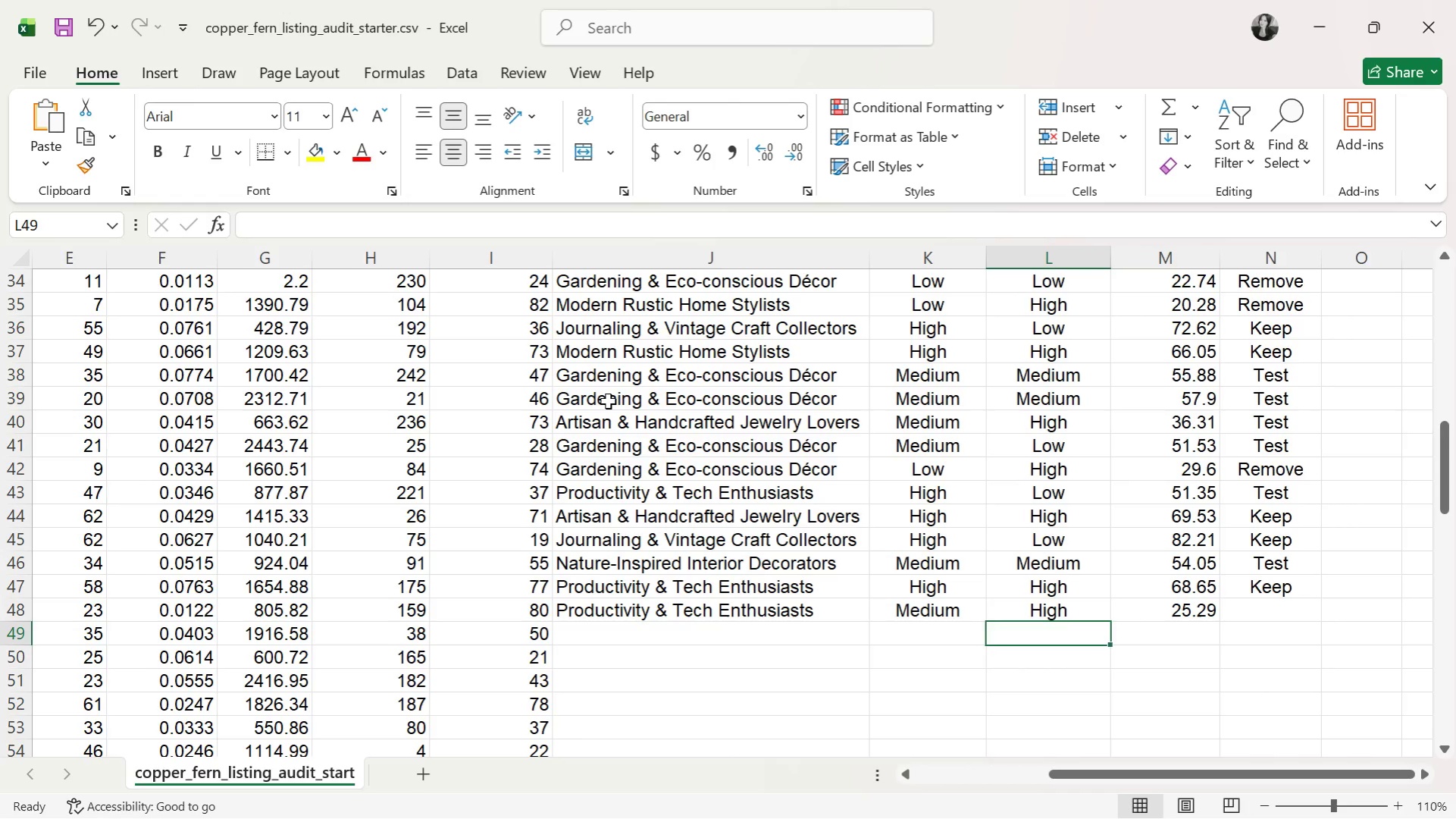 
key(ArrowUp)
 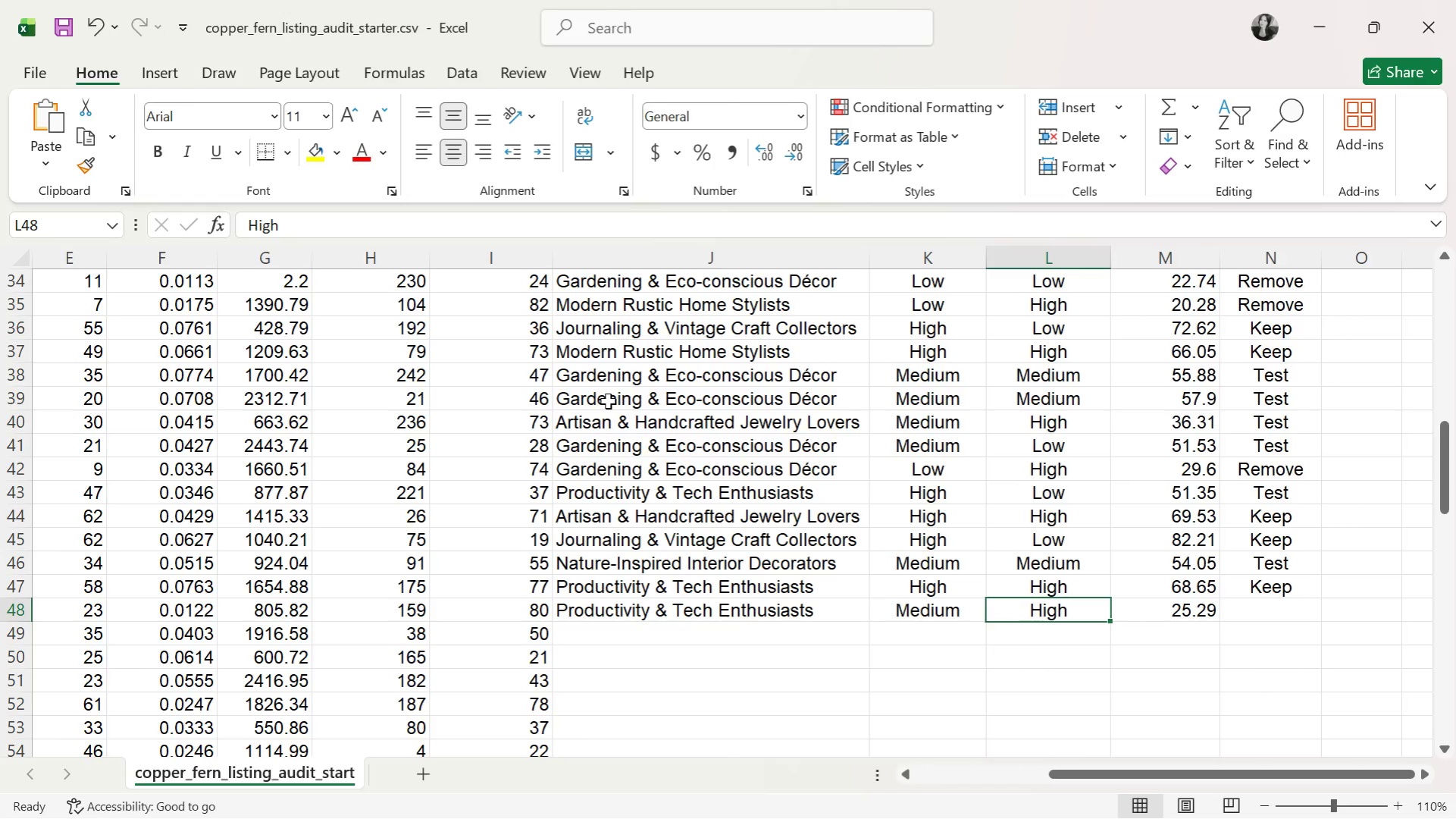 
key(ArrowLeft)
 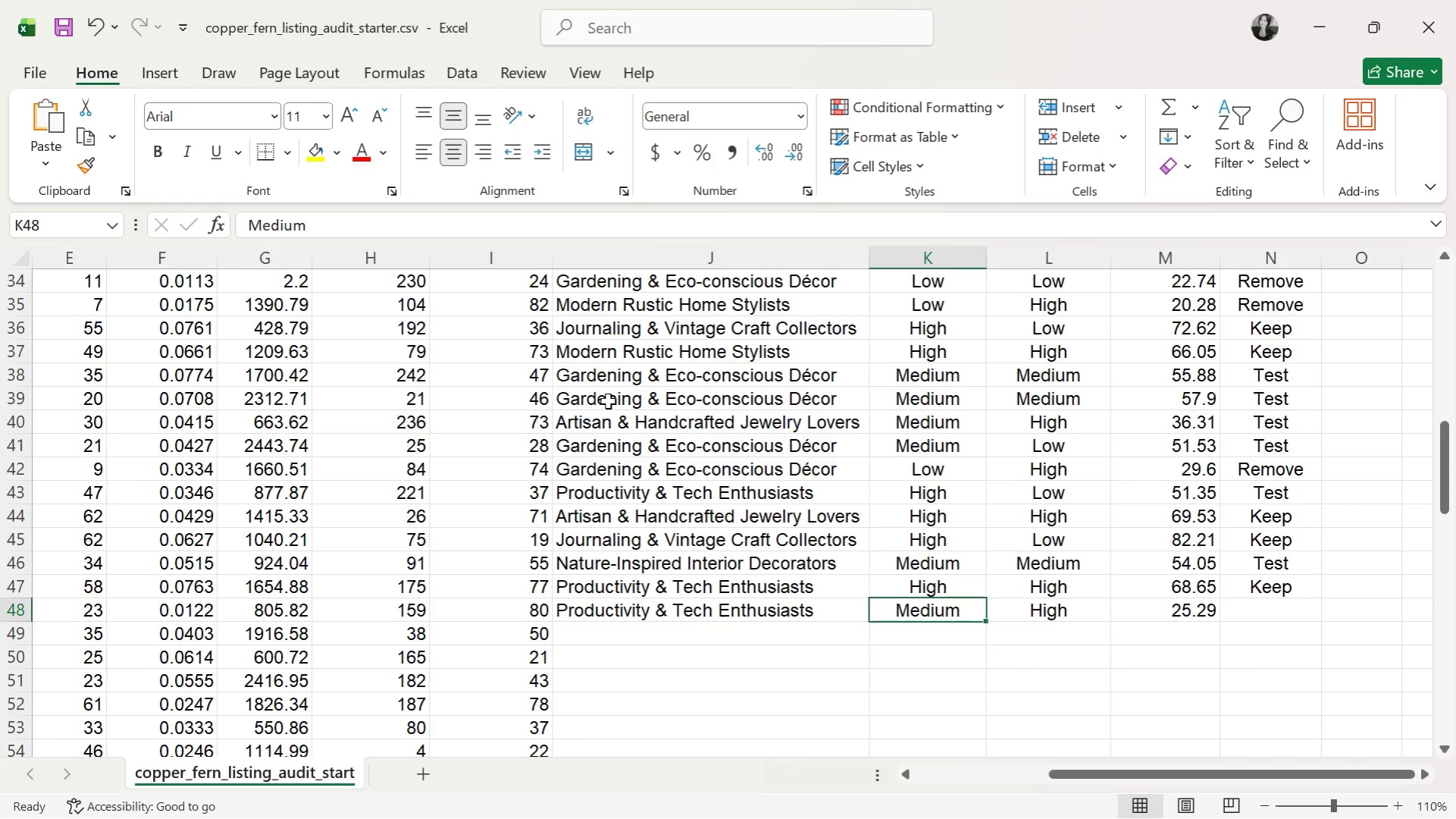 
key(ArrowRight)
 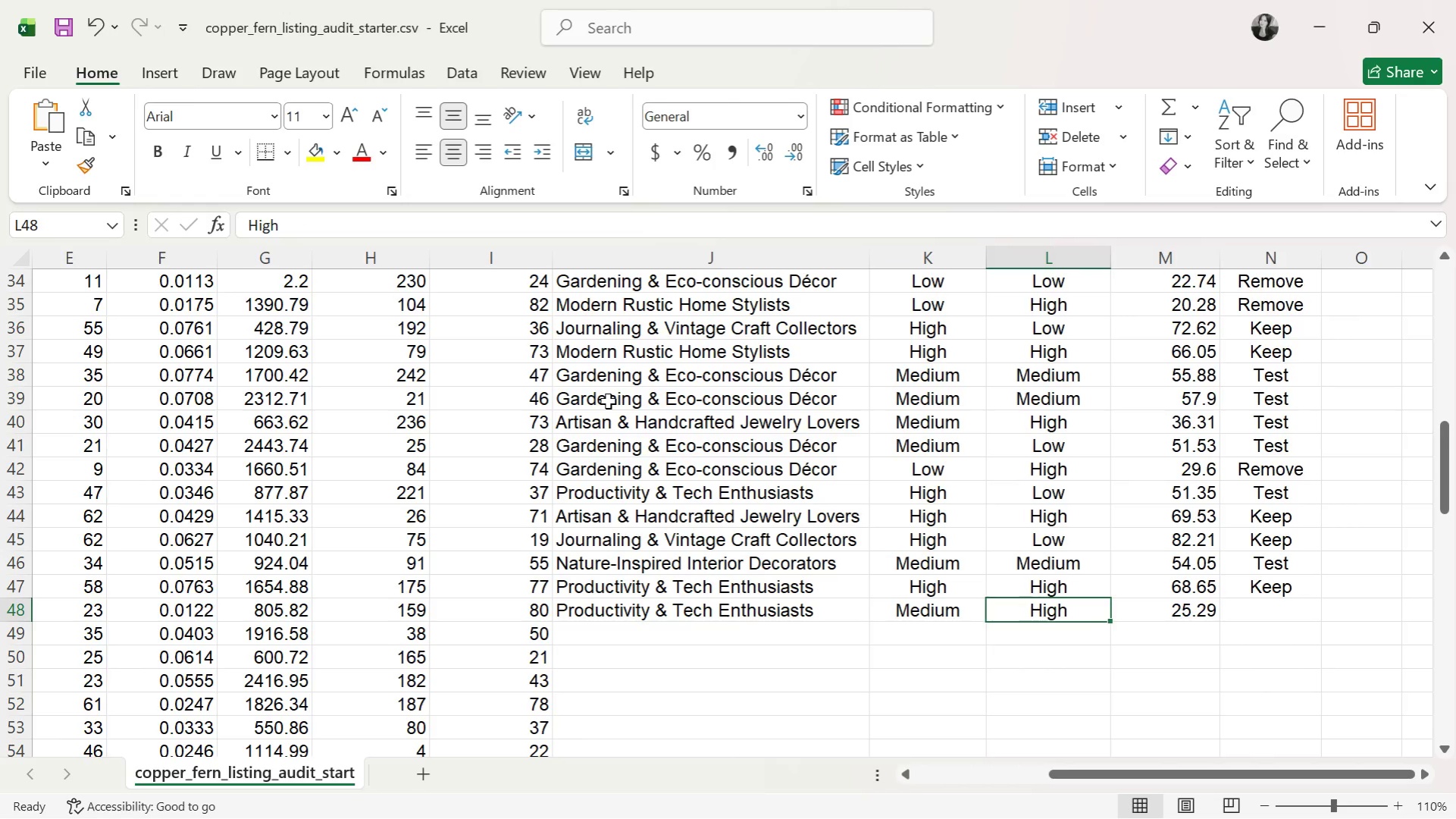 
key(ArrowRight)
 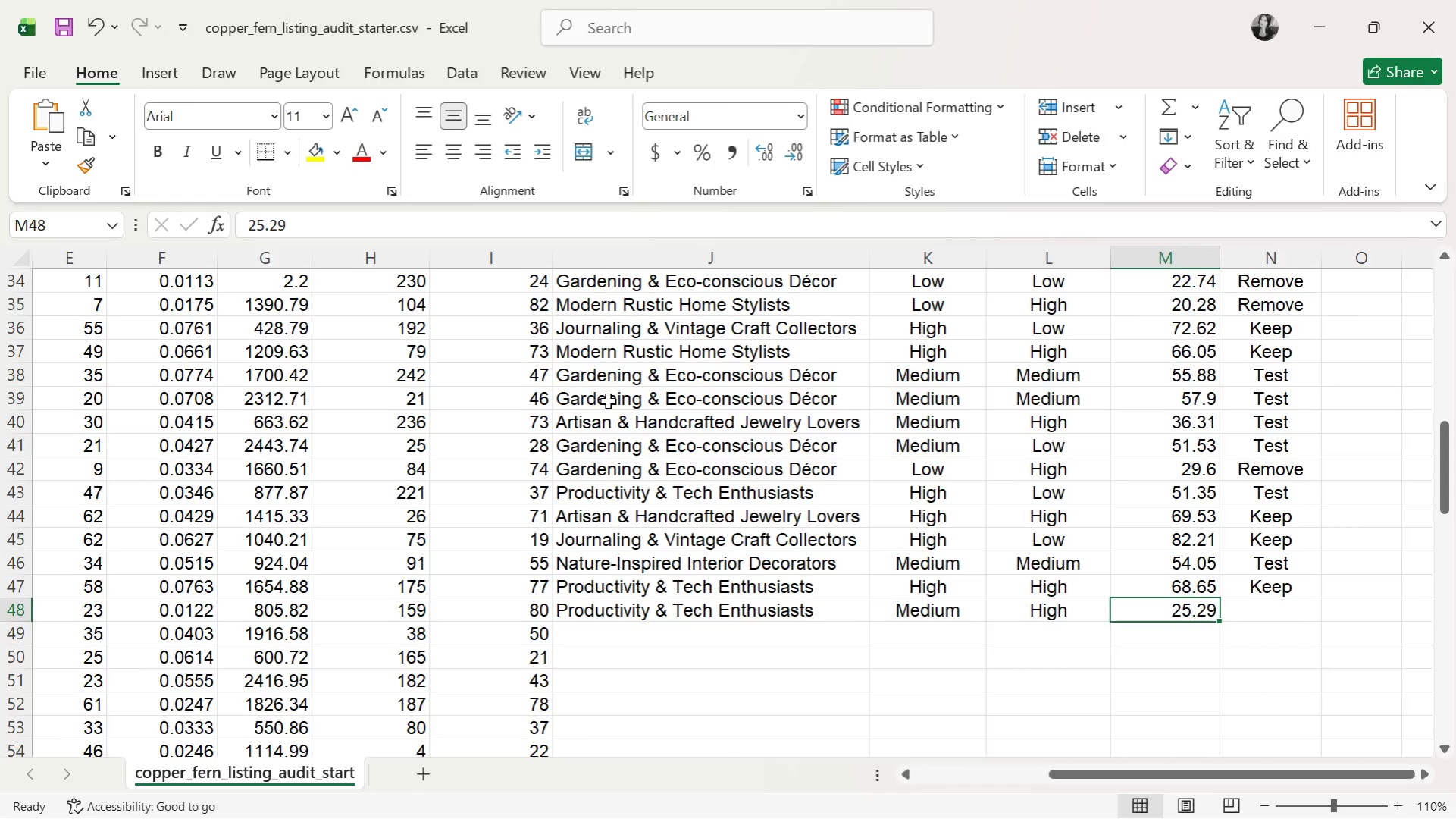 
key(ArrowRight)
 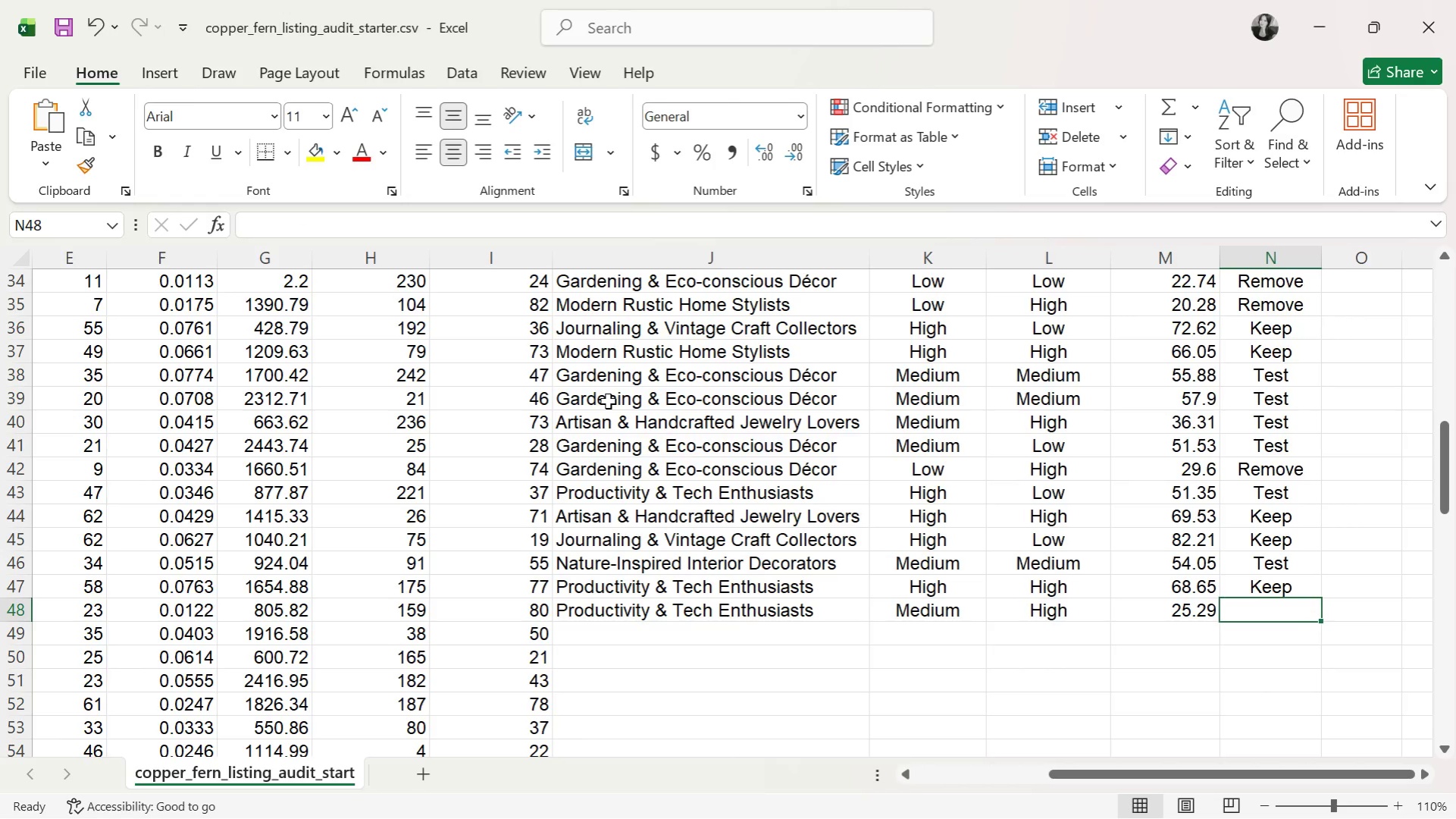 
key(R)
 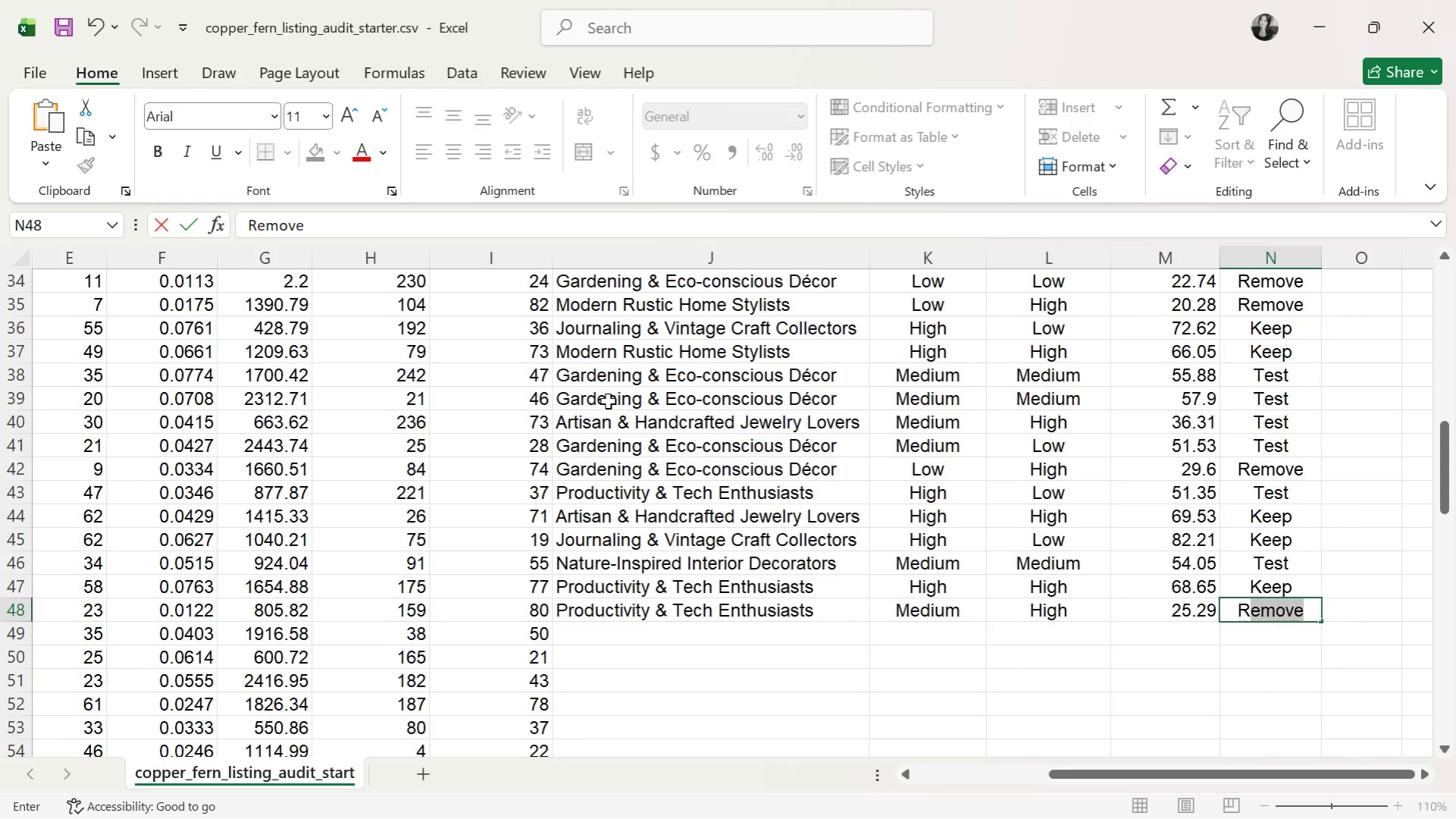 
key(ArrowDown)
 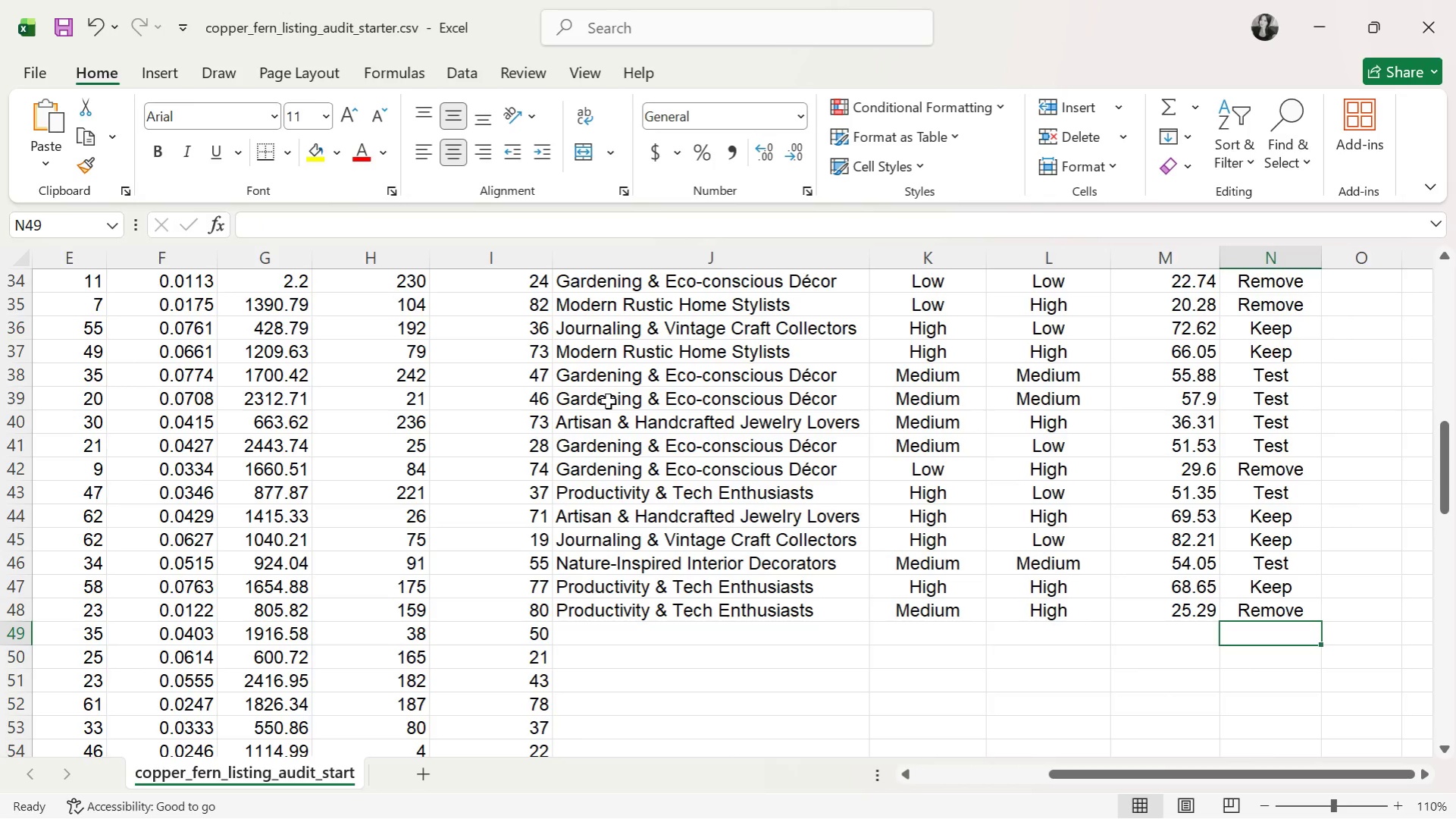 
key(ArrowLeft)
 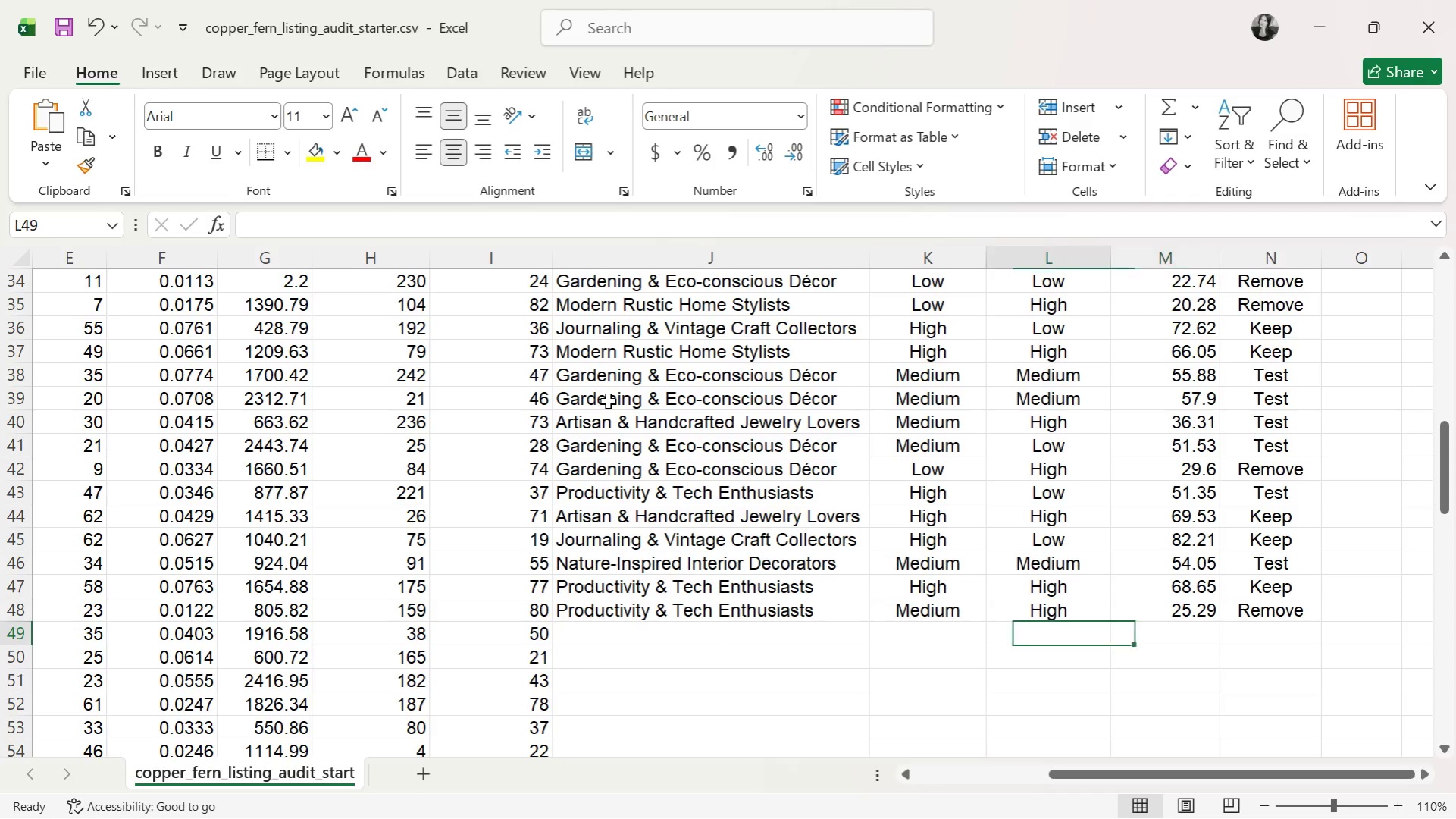 
key(ArrowLeft)
 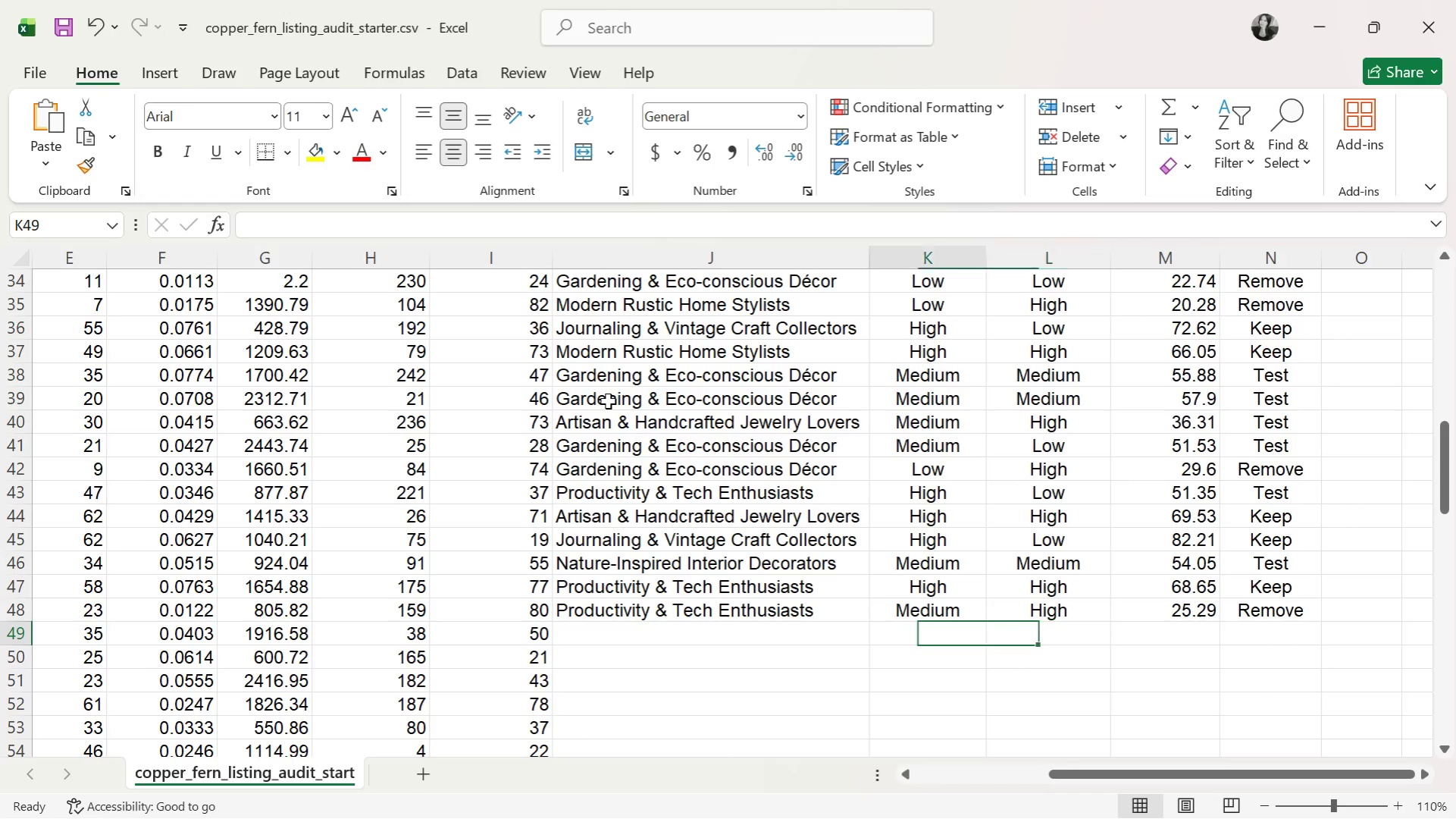 
key(ArrowLeft)
 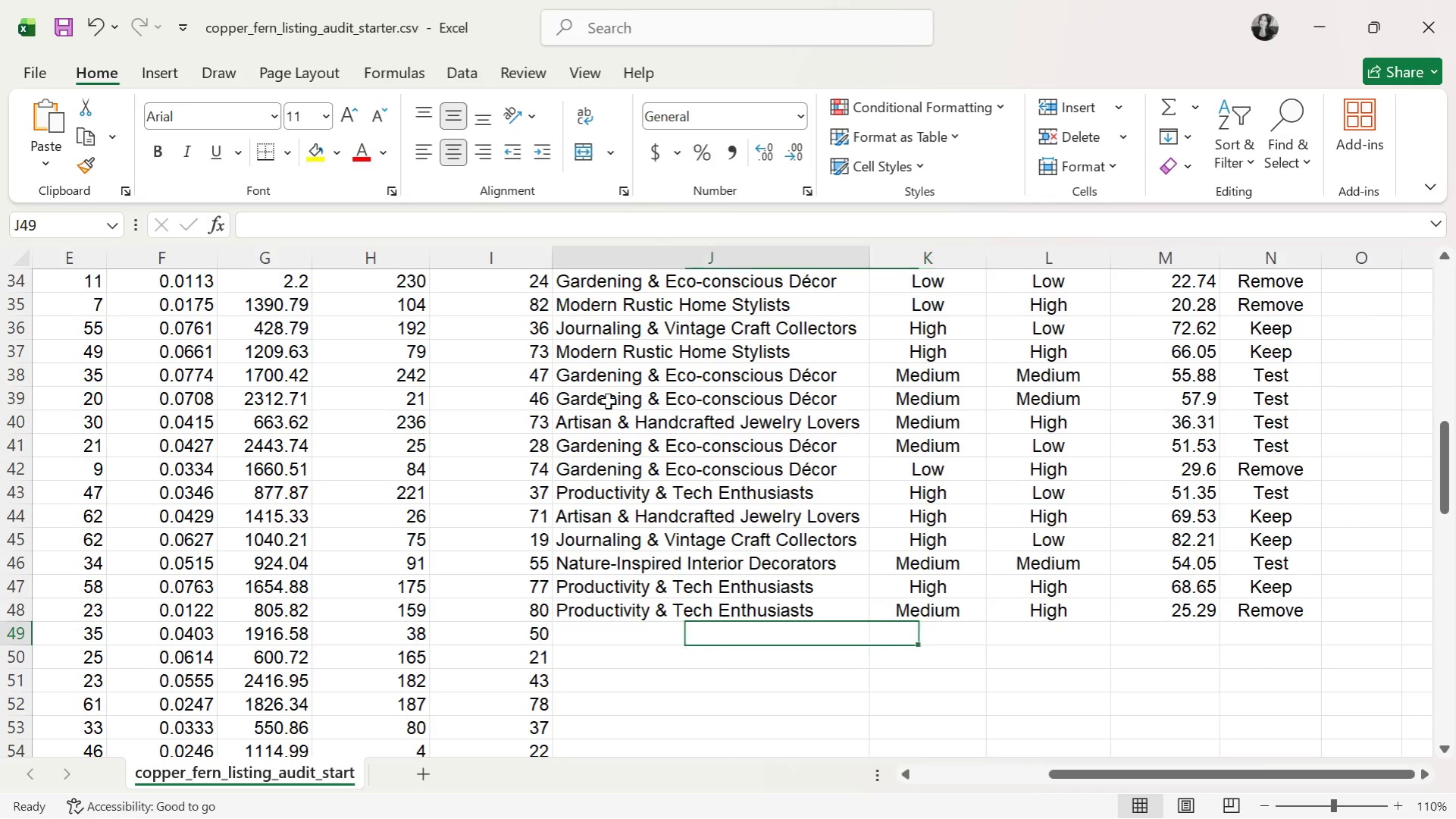 
key(ArrowLeft)
 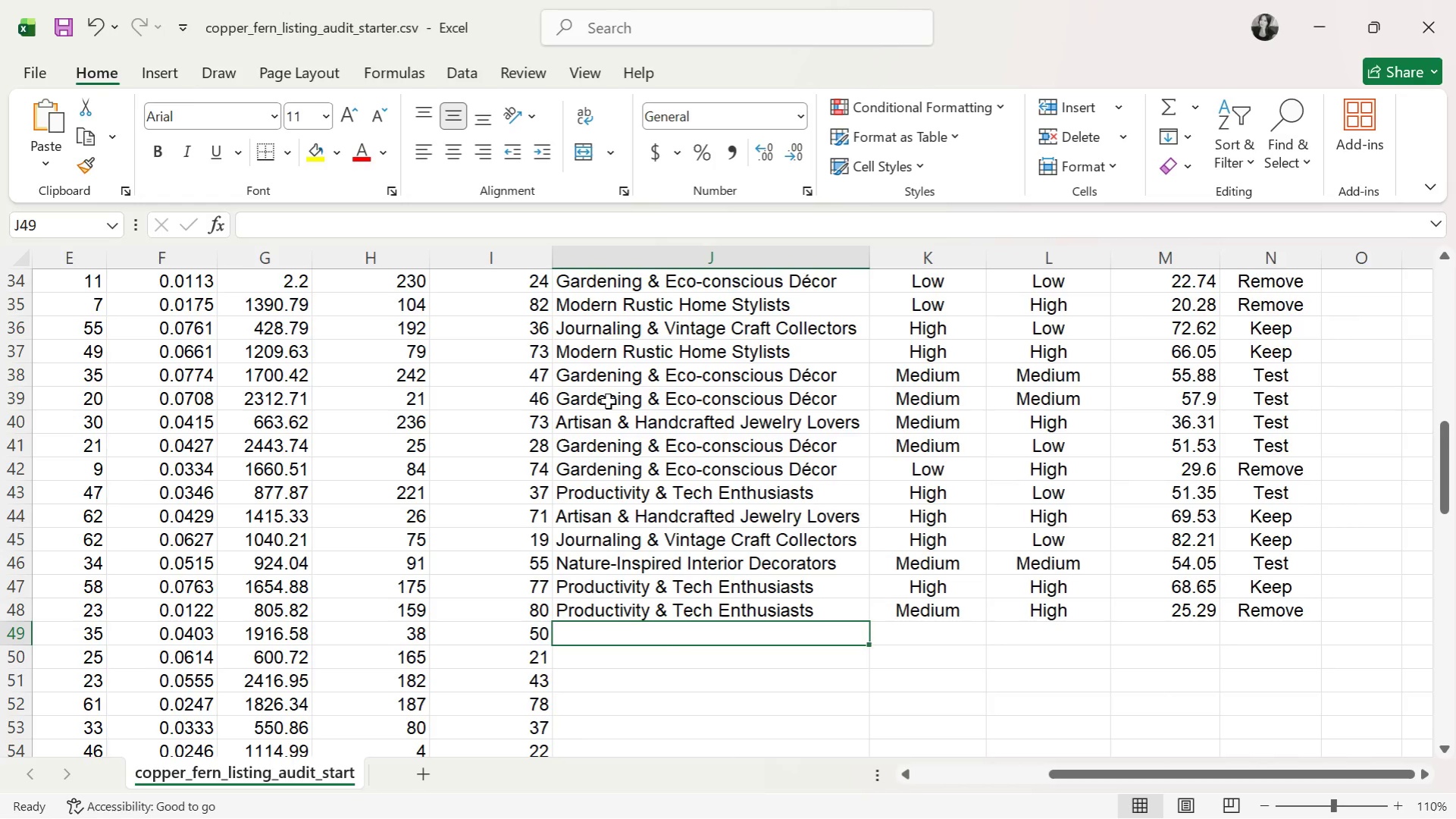 
key(G)
 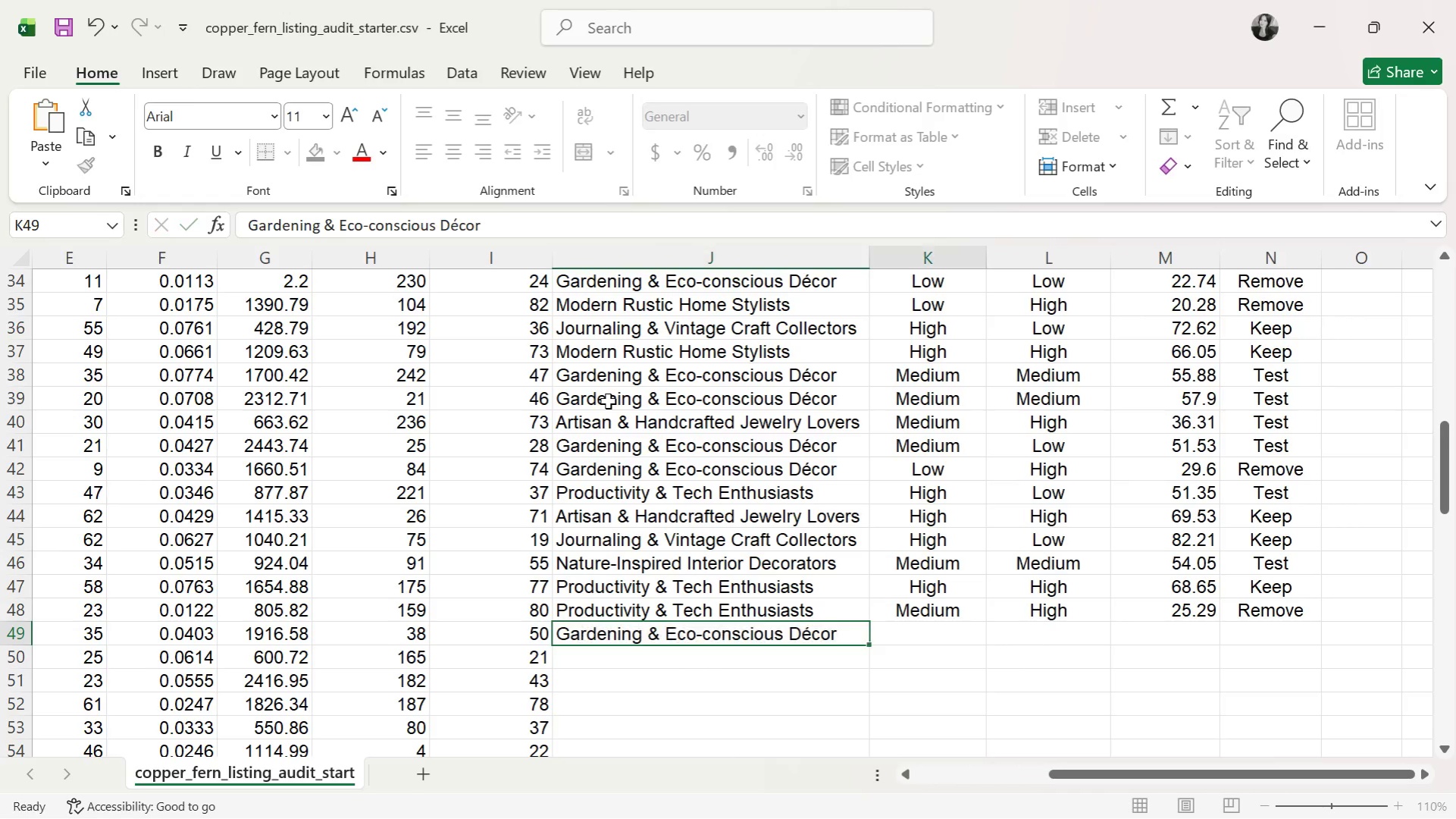 
key(ArrowRight)
 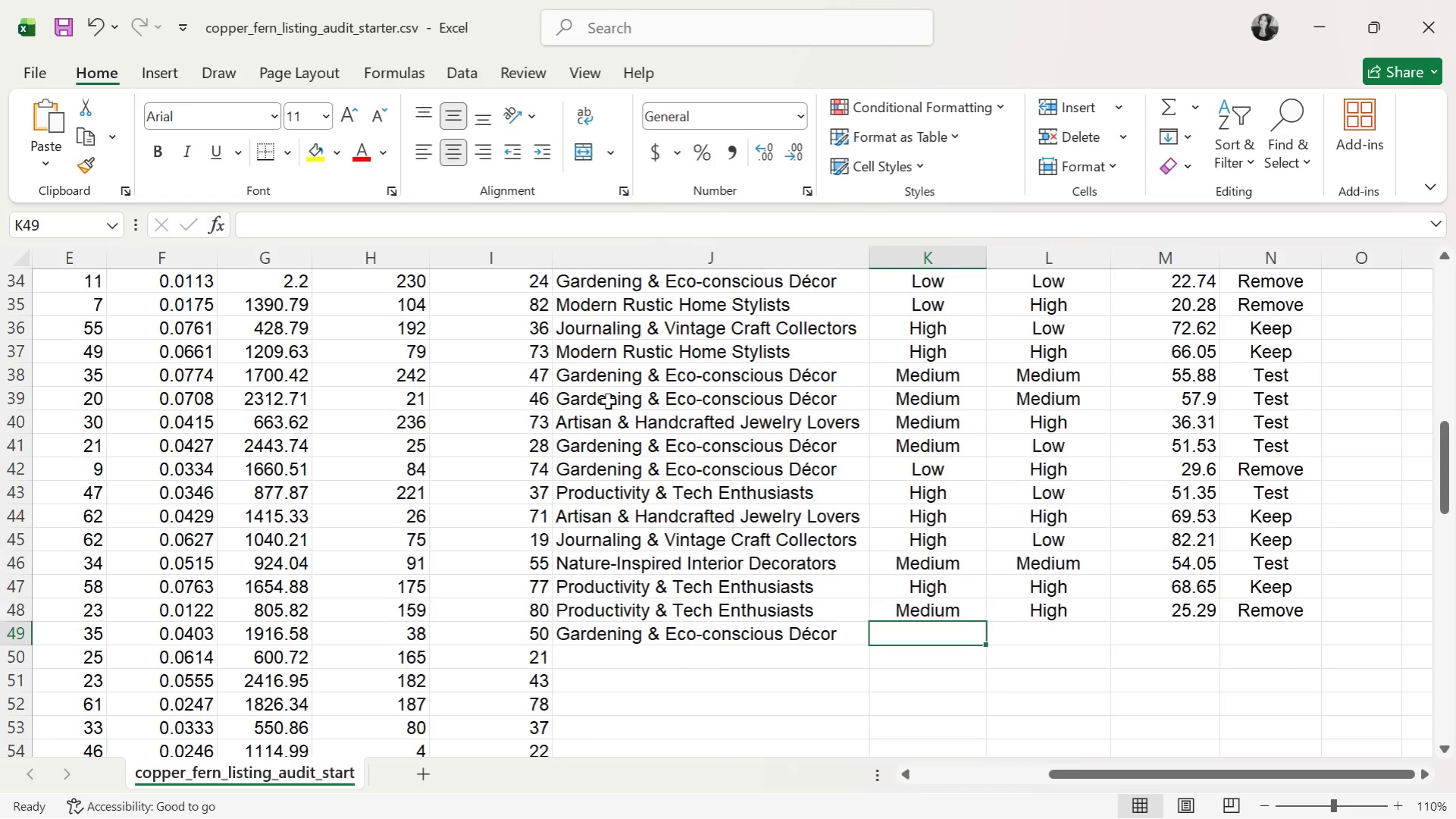 
key(M)
 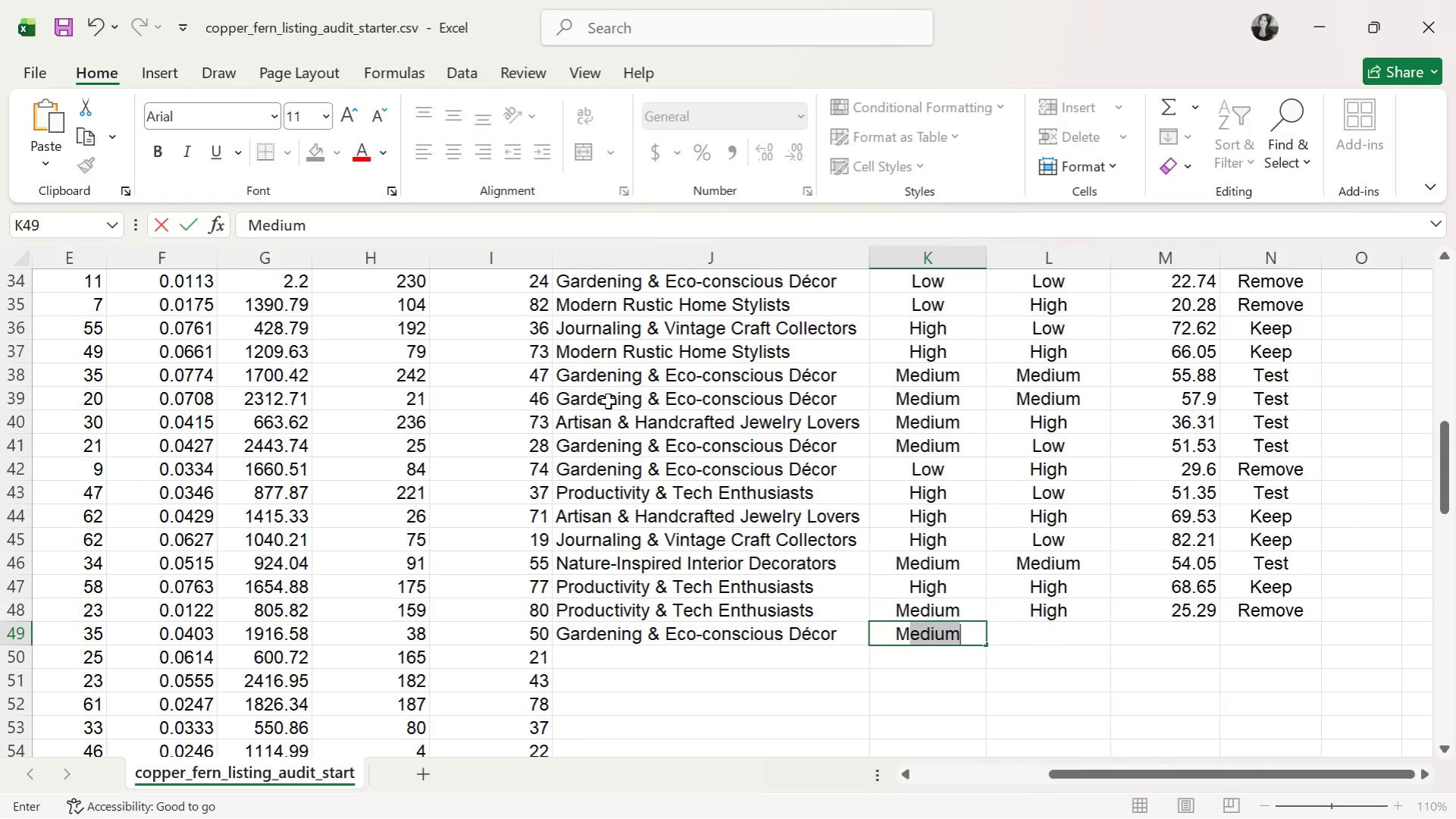 
key(ArrowRight)
 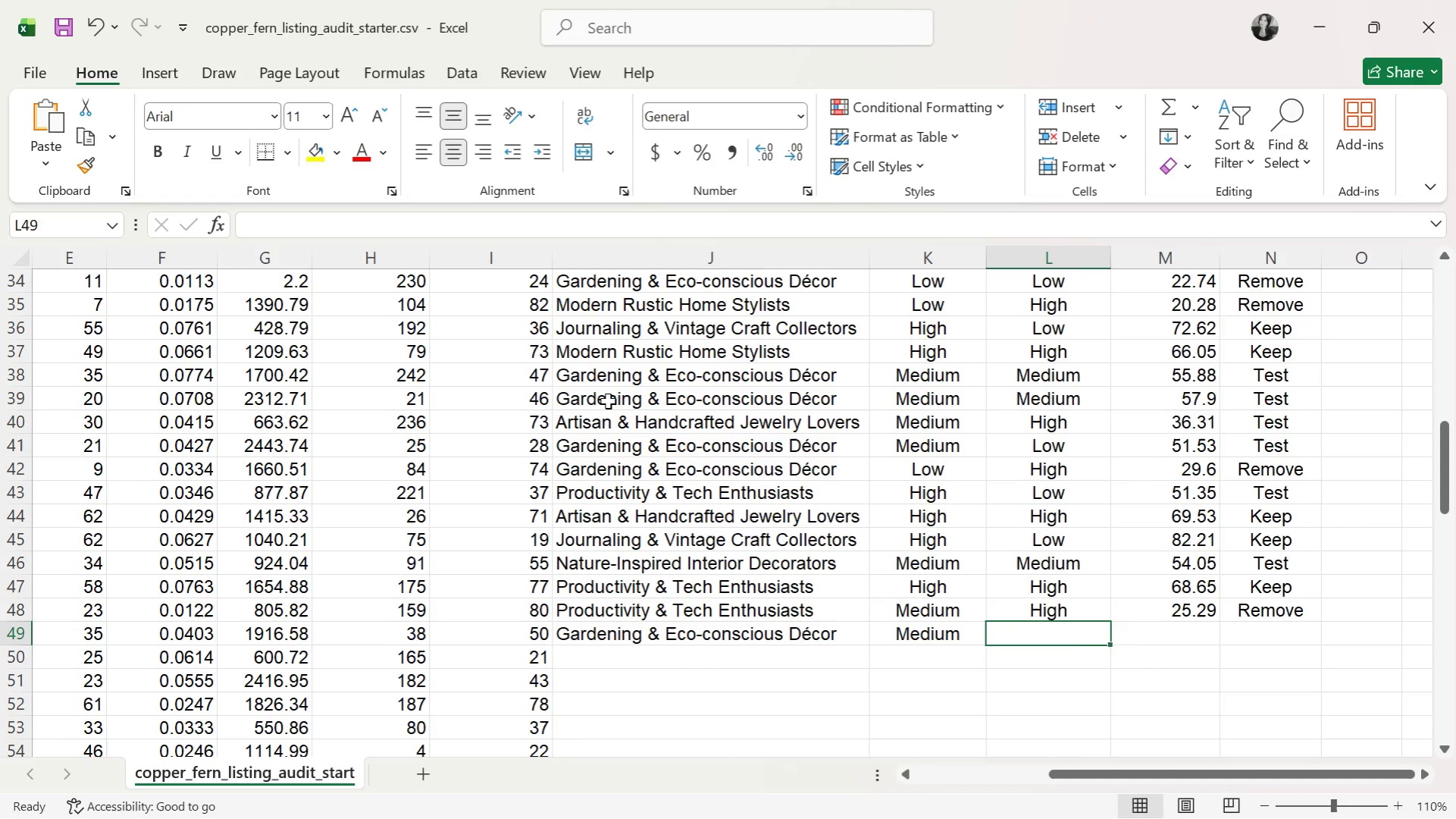 
key(M)
 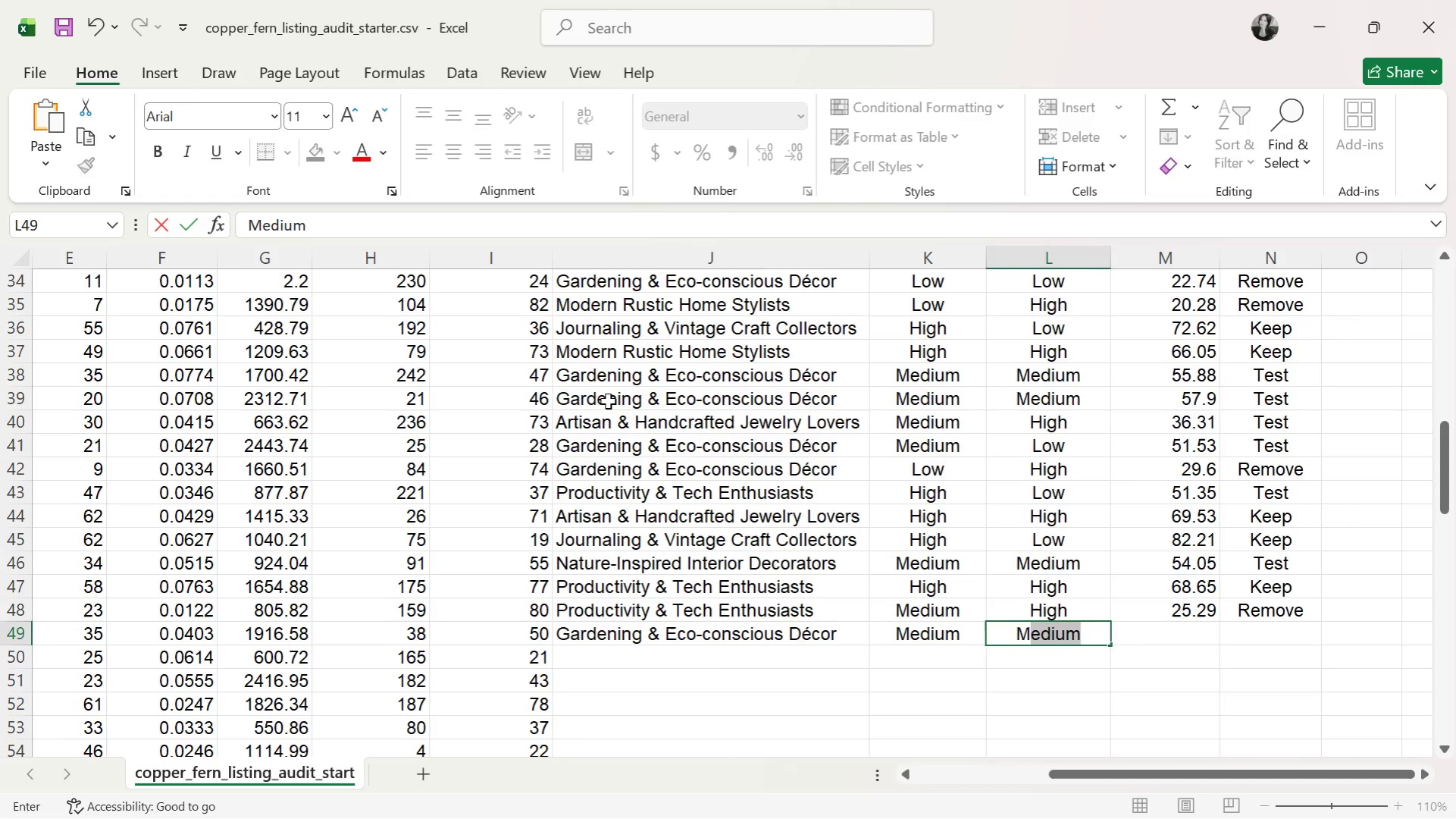 
key(ArrowRight)
 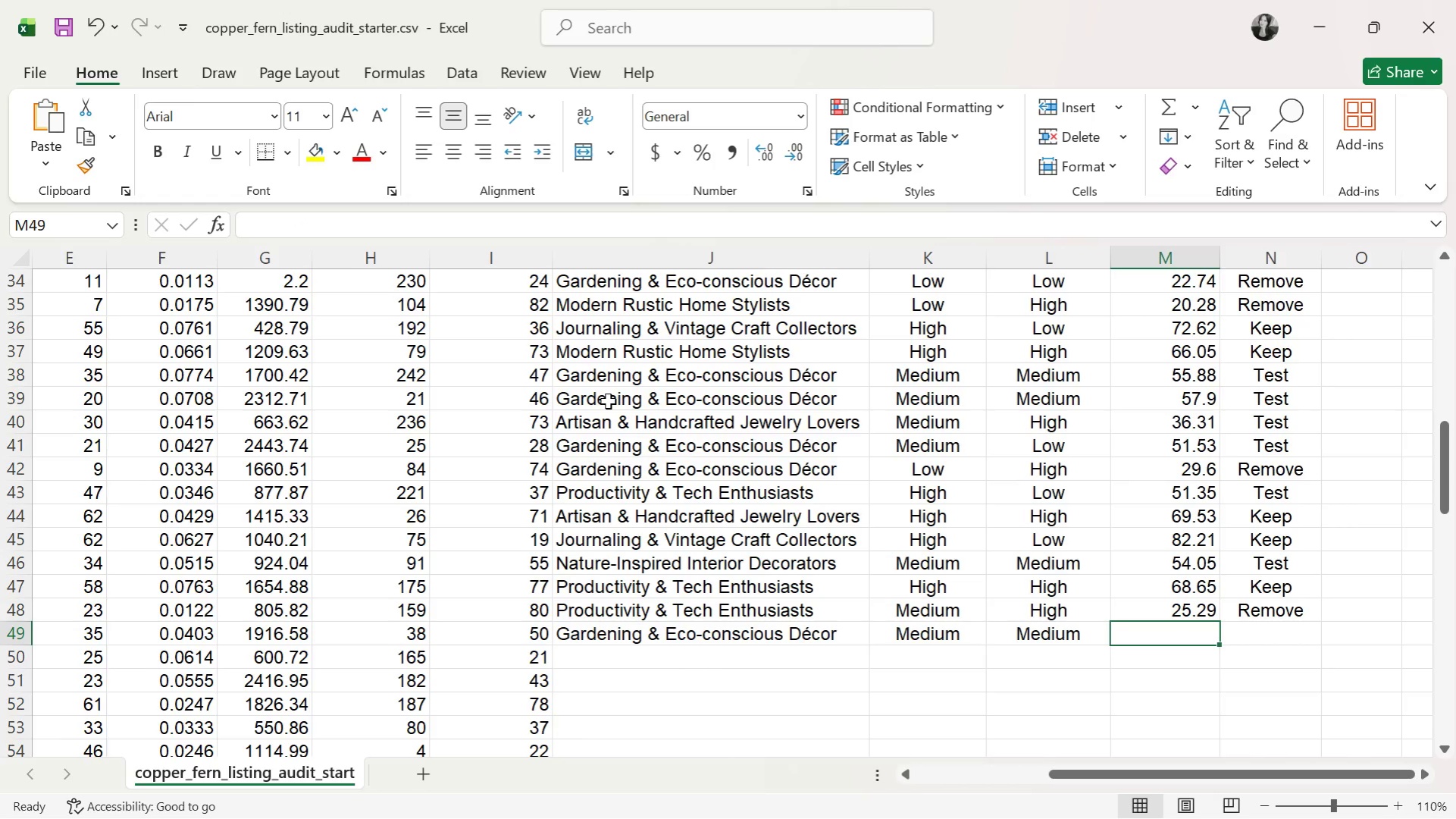 
type(54.82)
 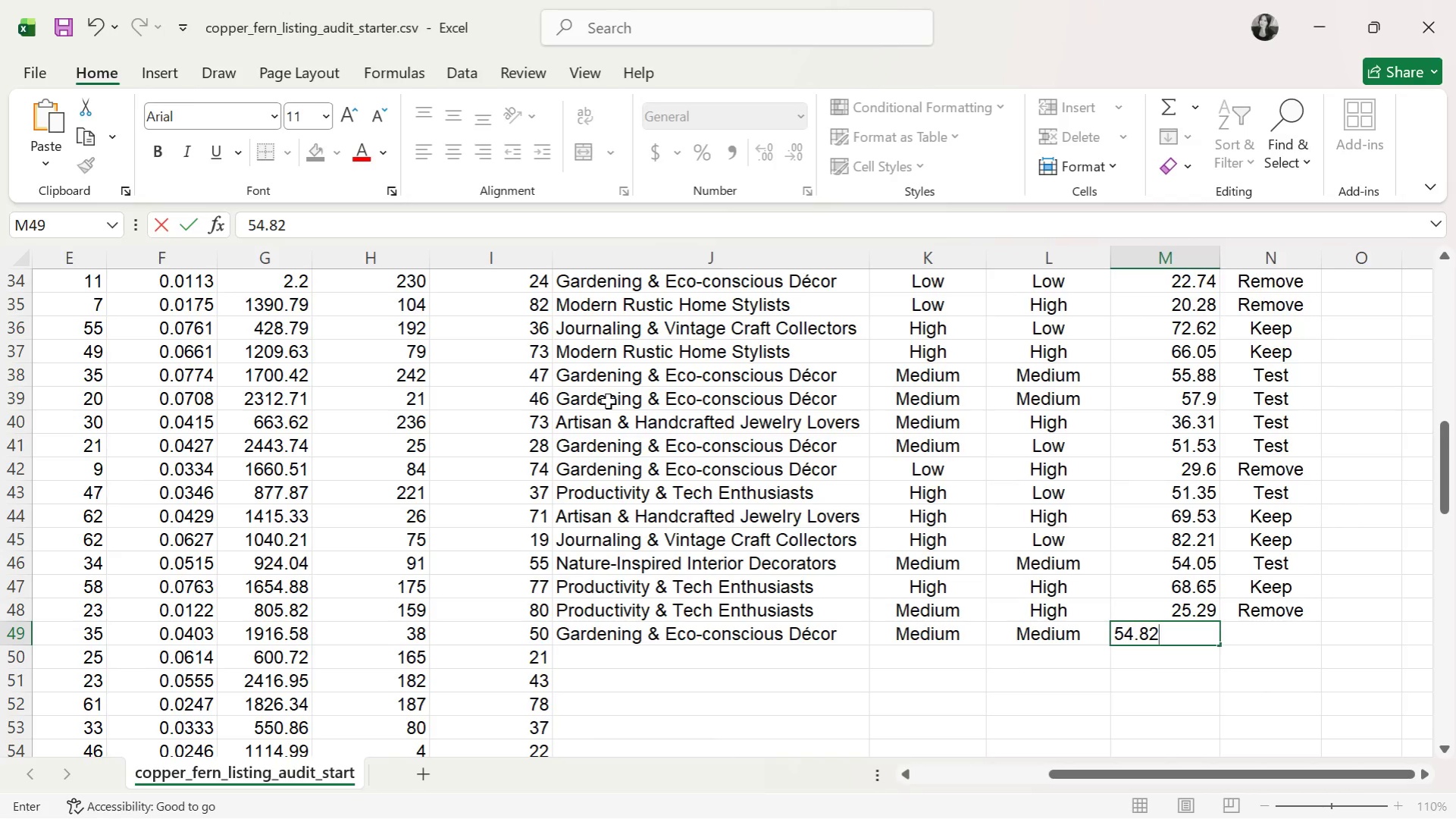 
key(ArrowRight)
 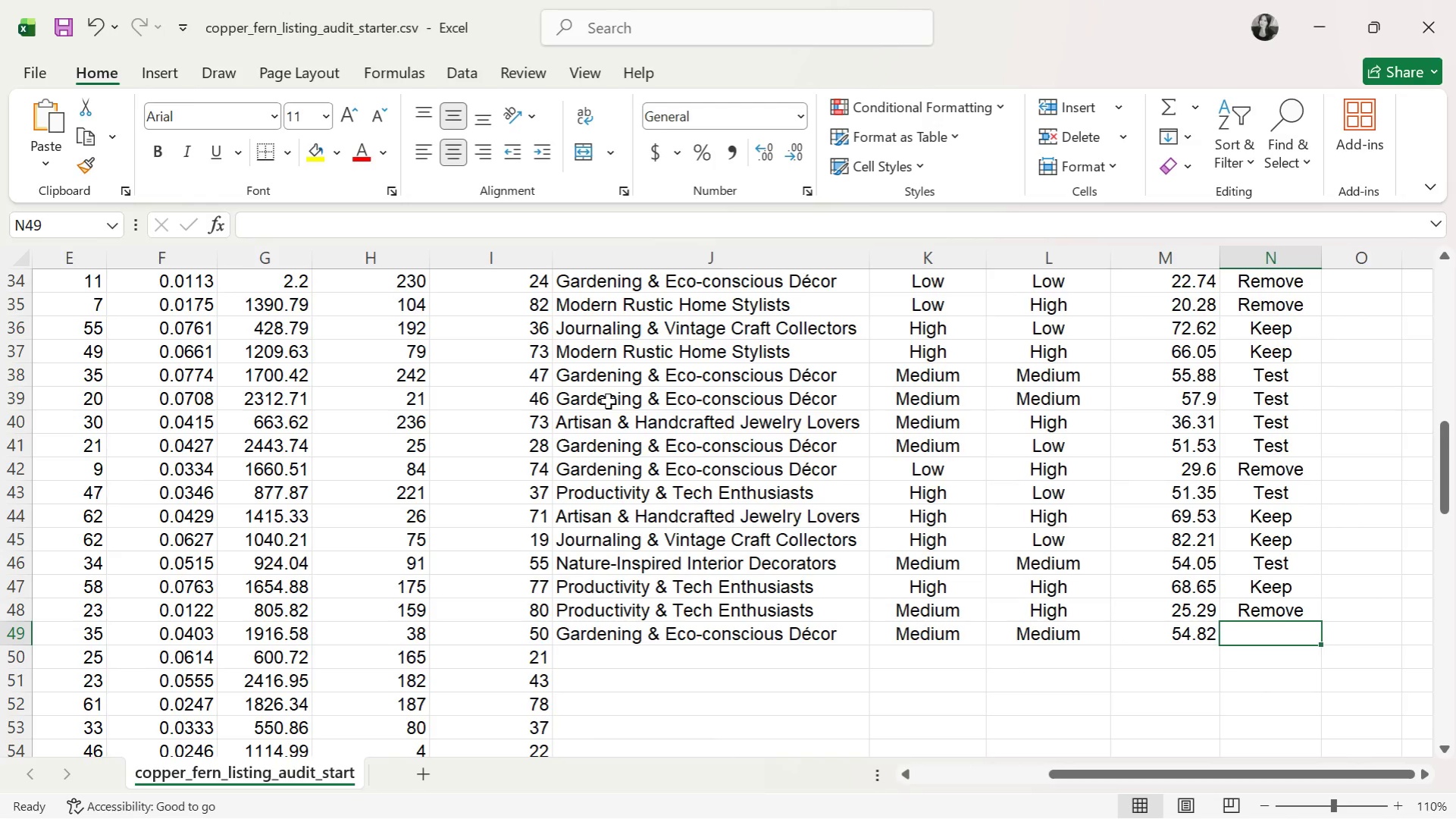 
key(T)
 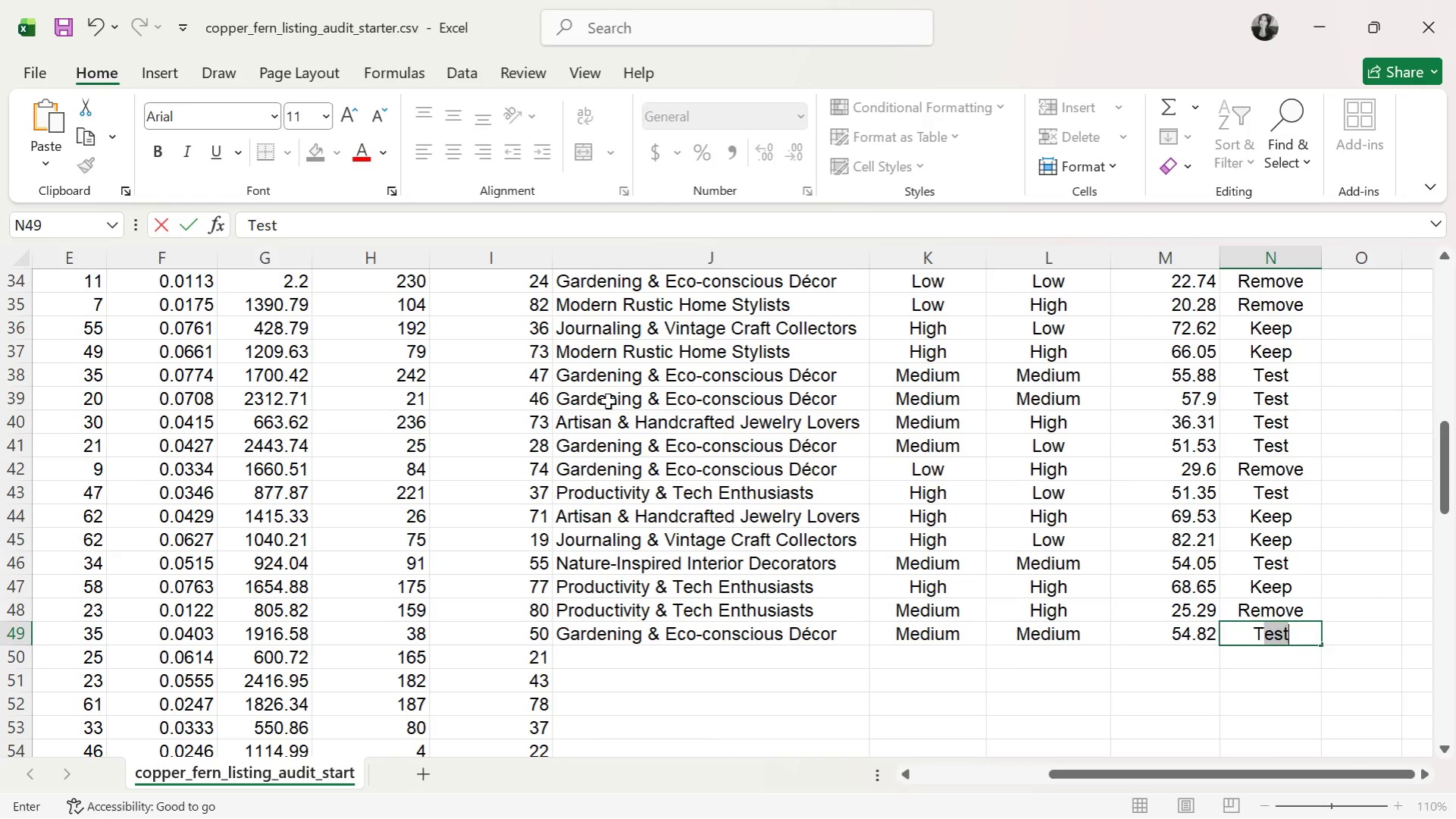 
key(ArrowDown)
 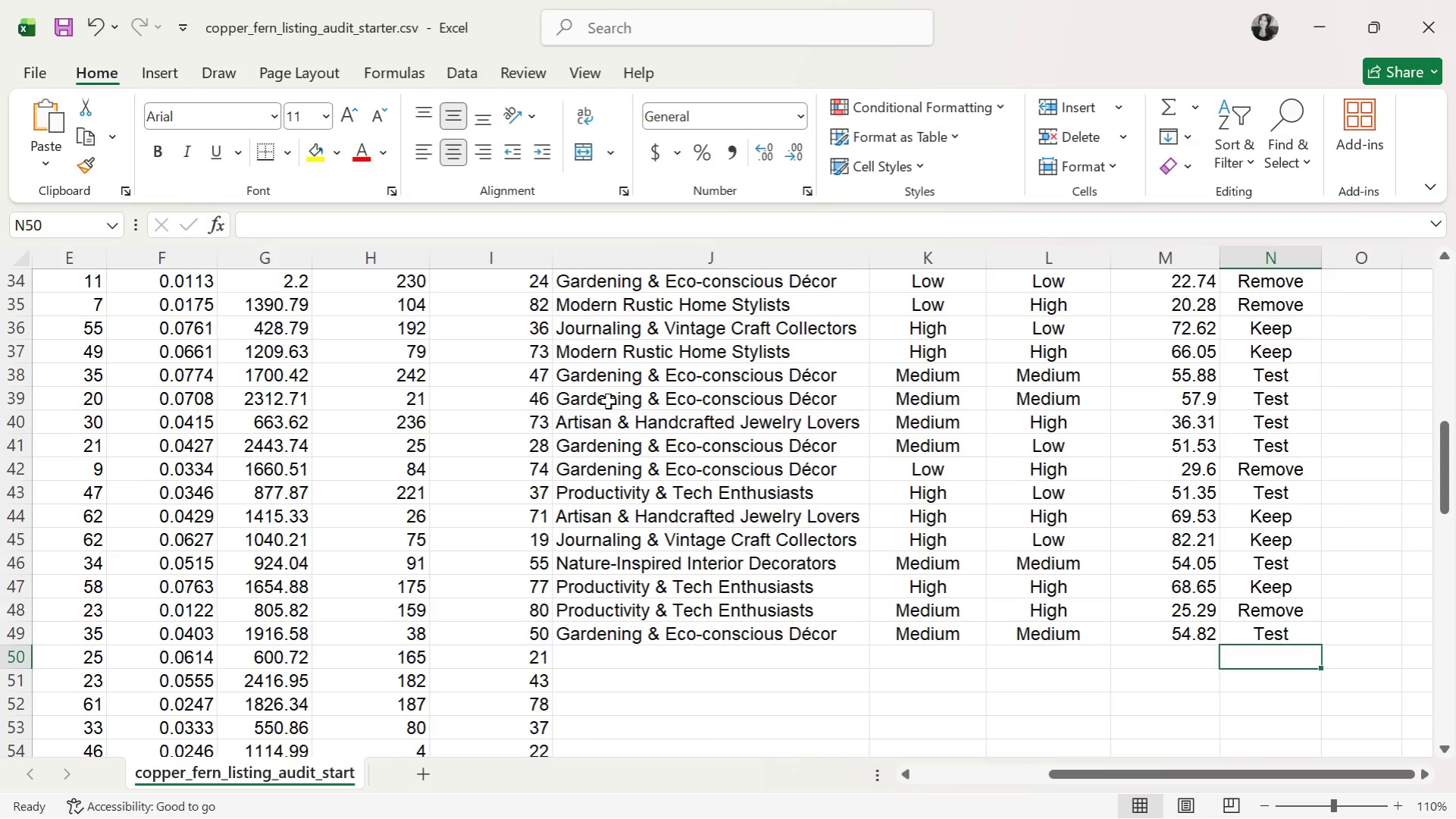 
key(ArrowLeft)
 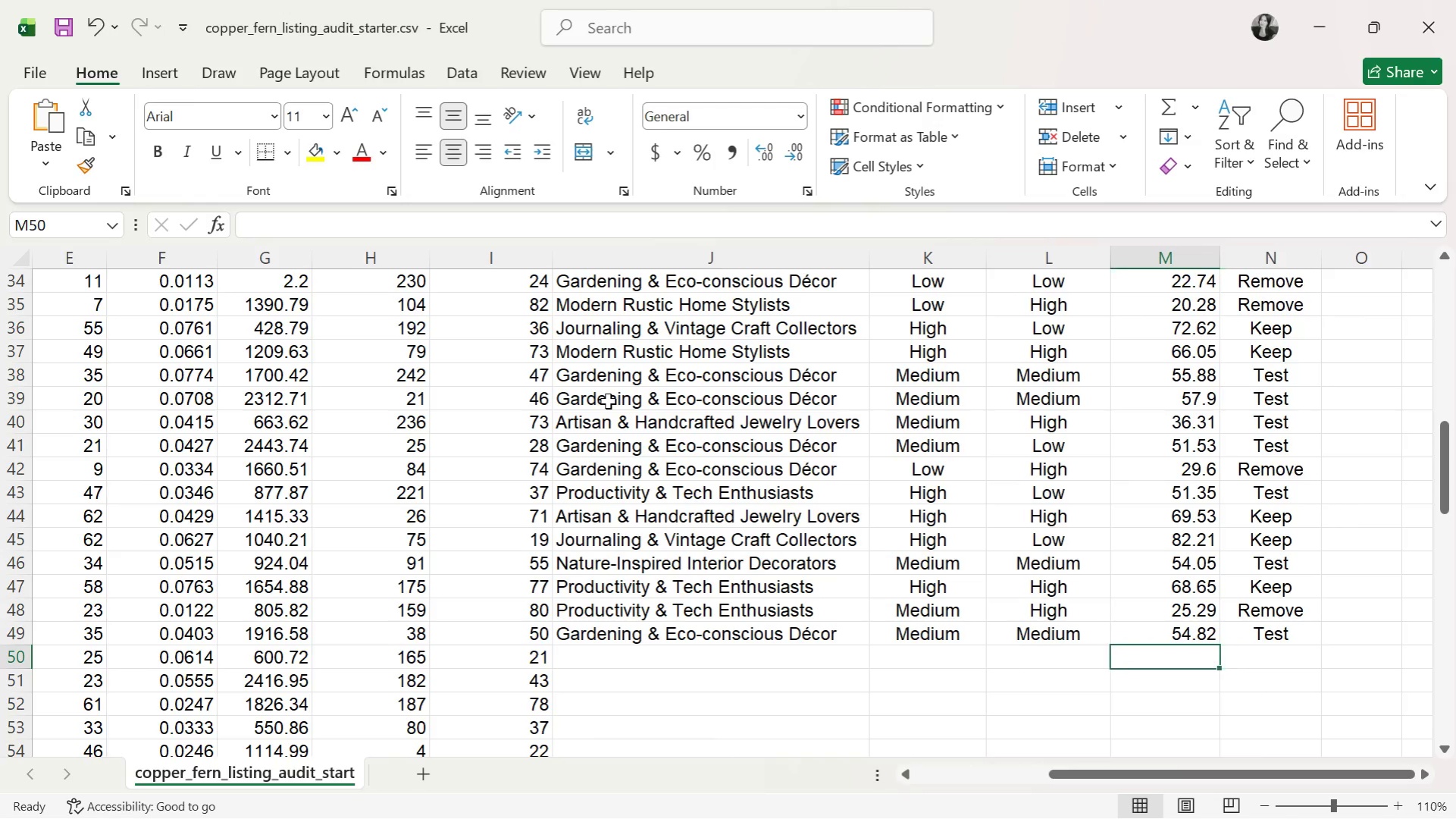 
key(ArrowLeft)
 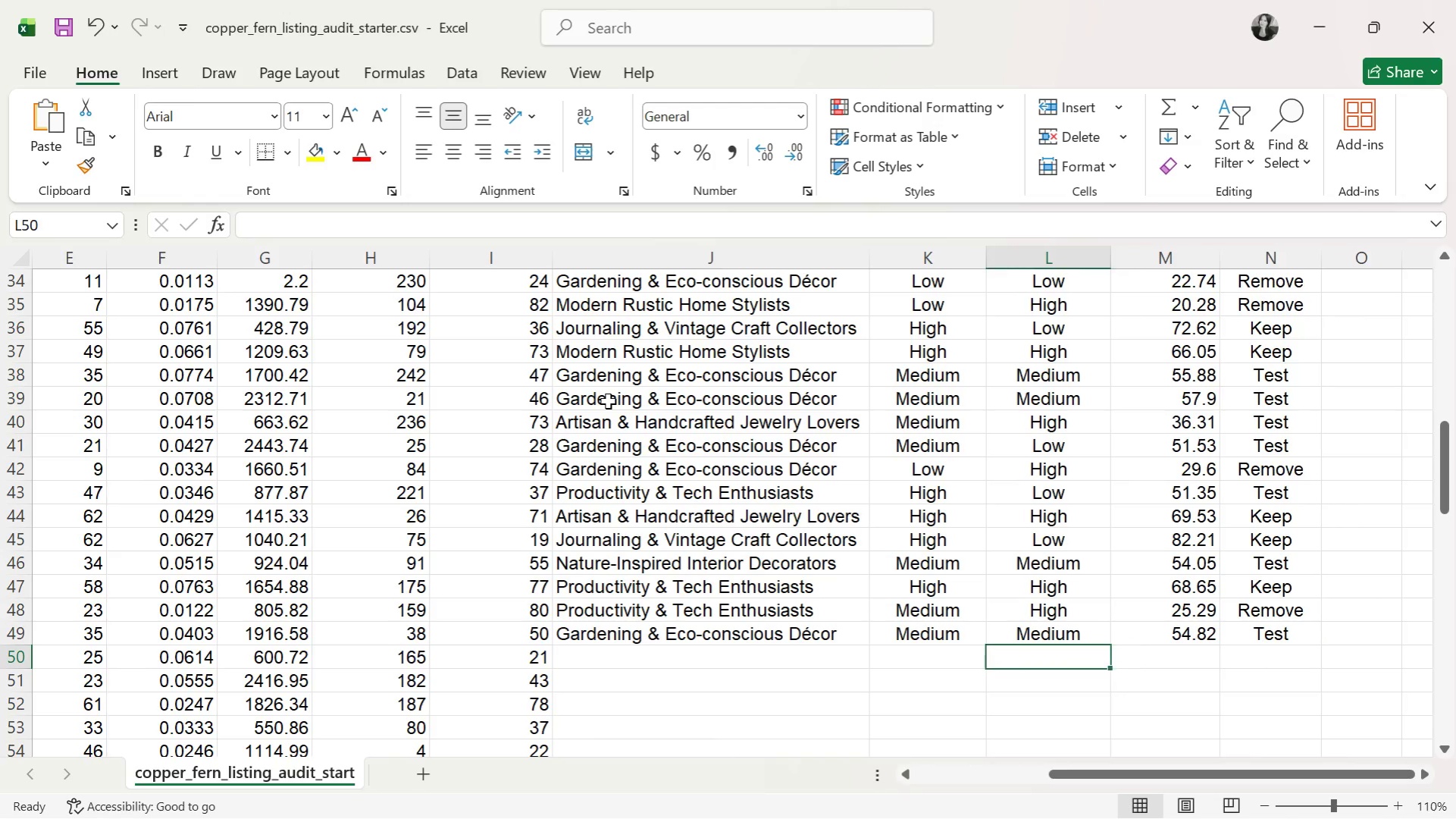 
key(ArrowLeft)
 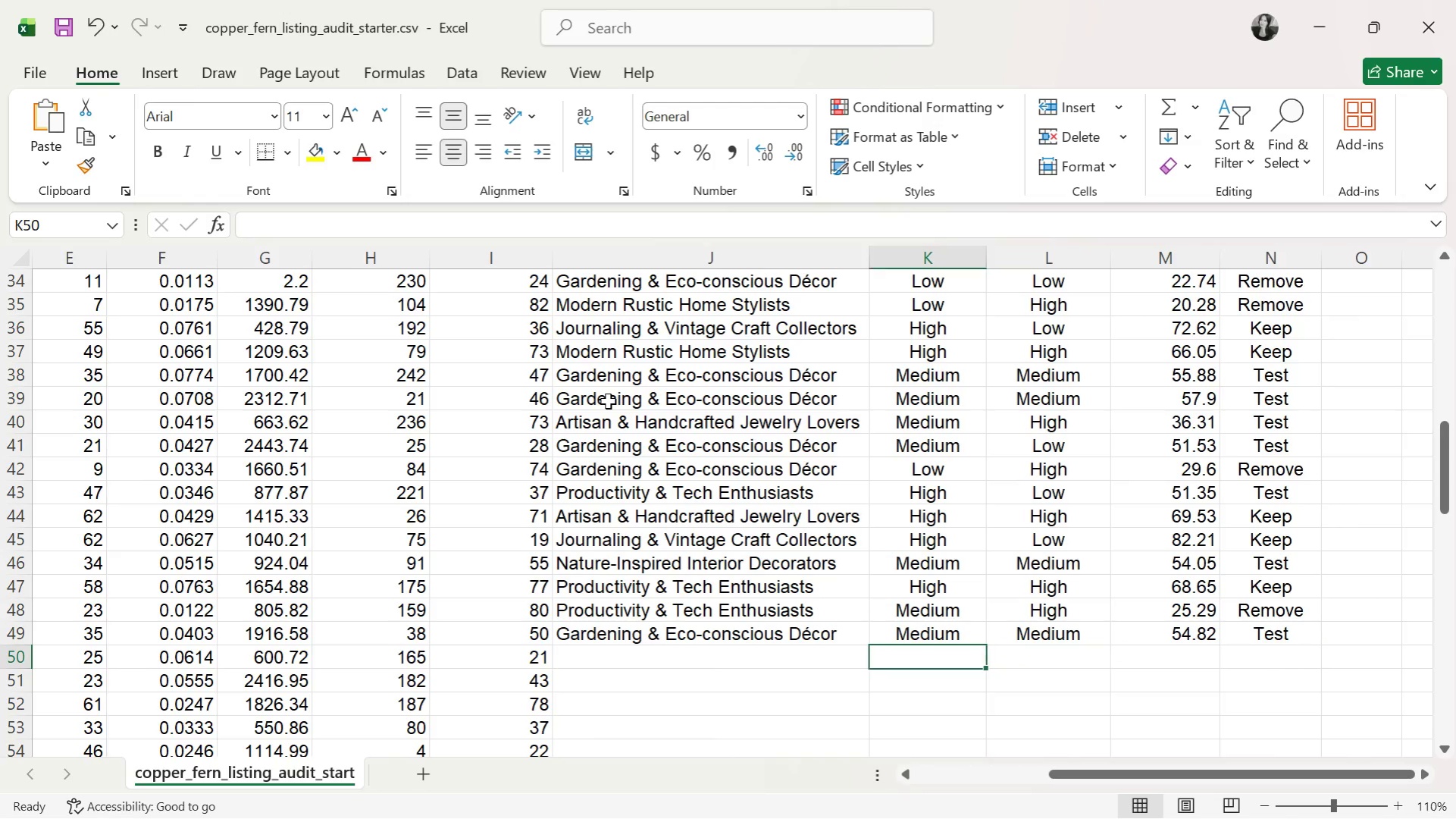 
key(ArrowLeft)
 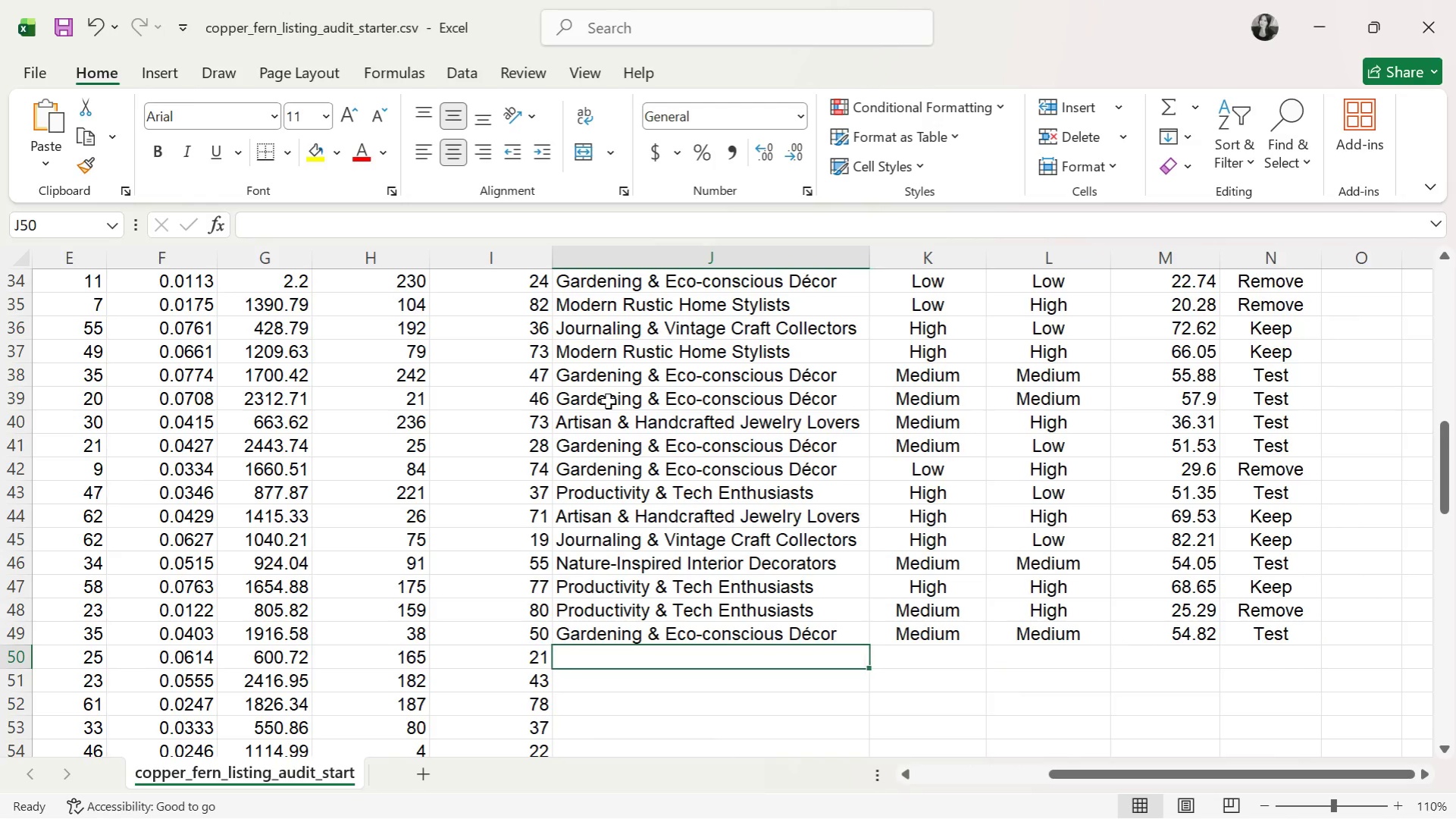 
key(ArrowLeft)
 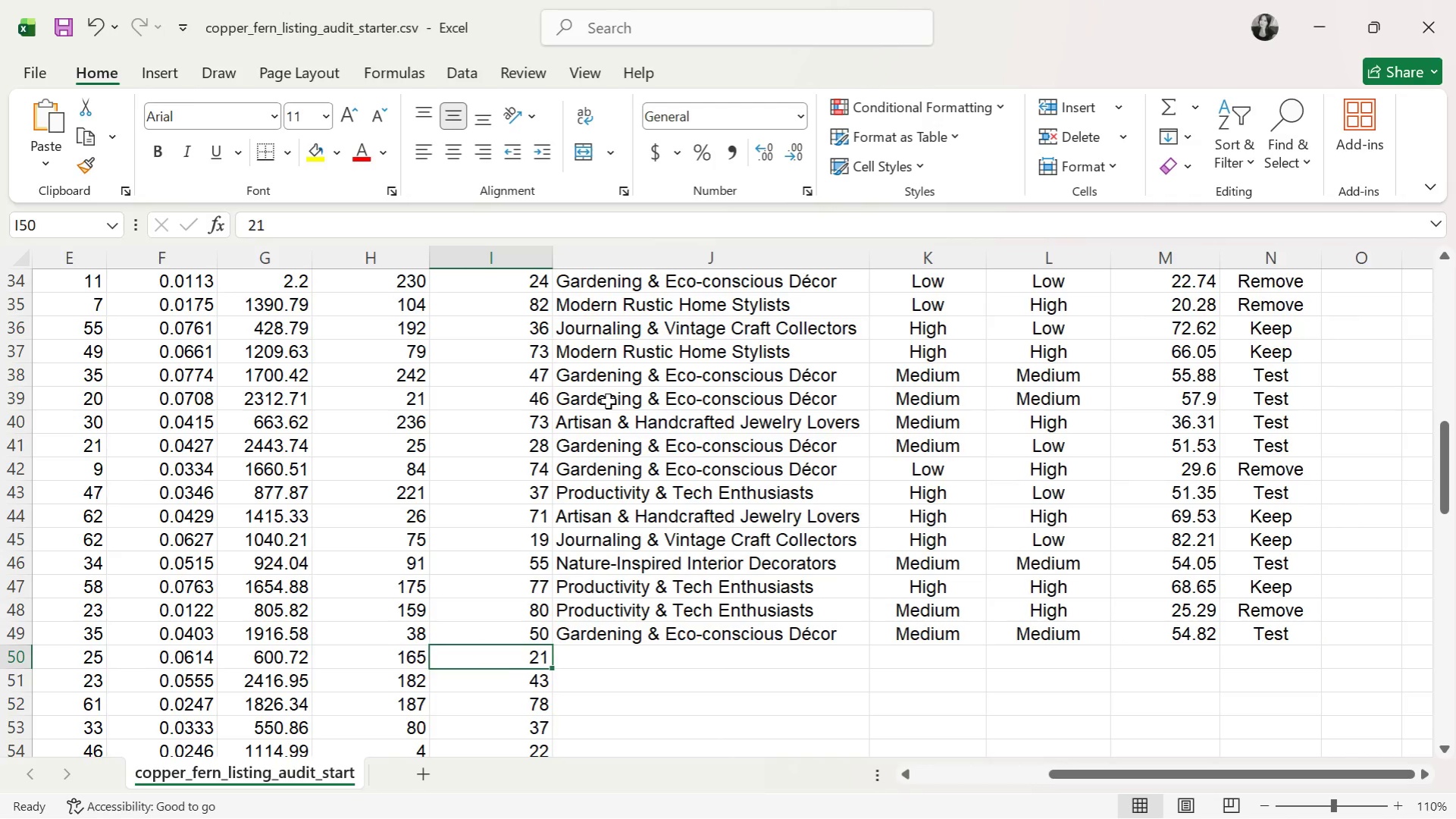 
key(ArrowUp)
 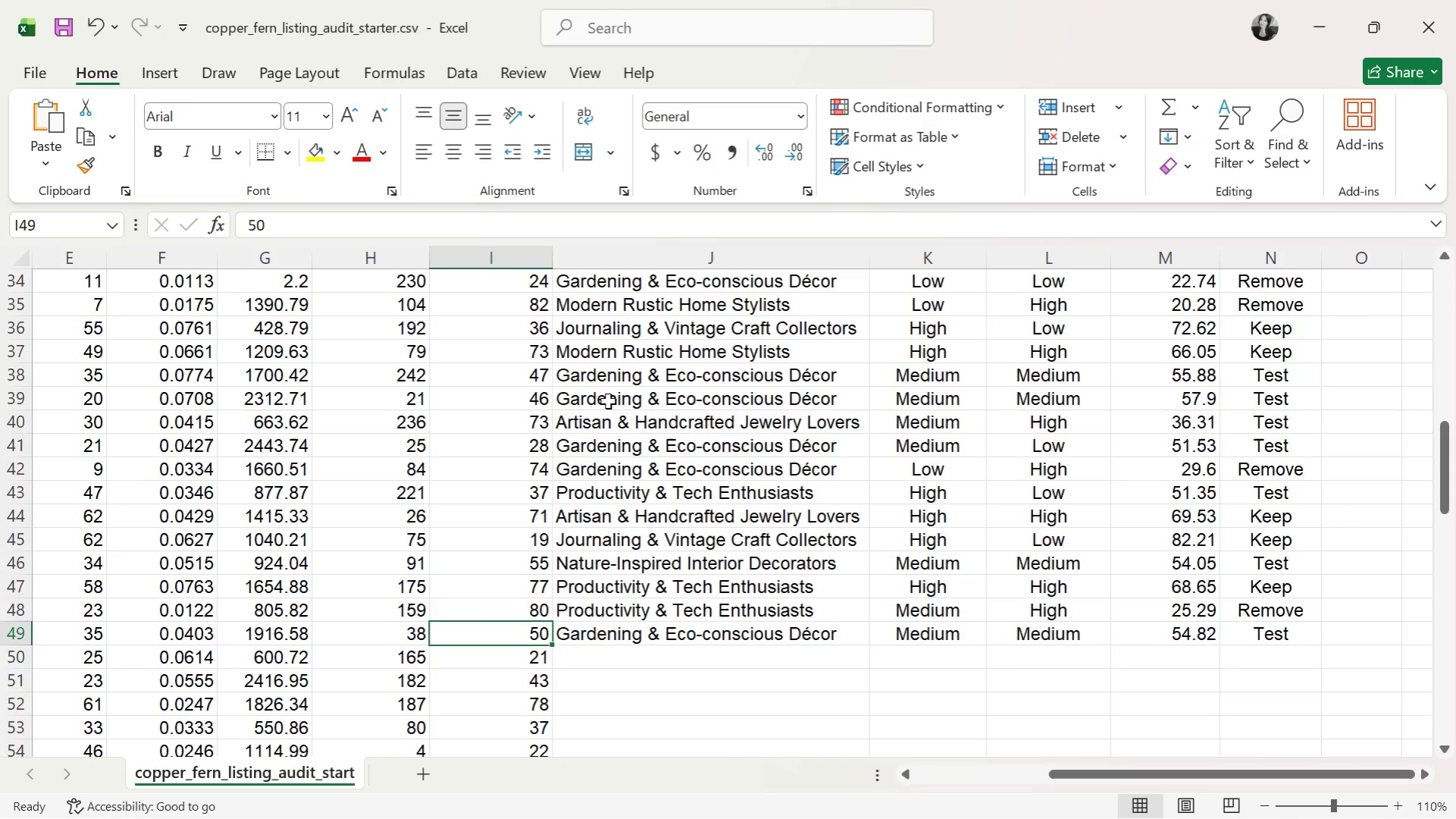 
key(ArrowRight)
 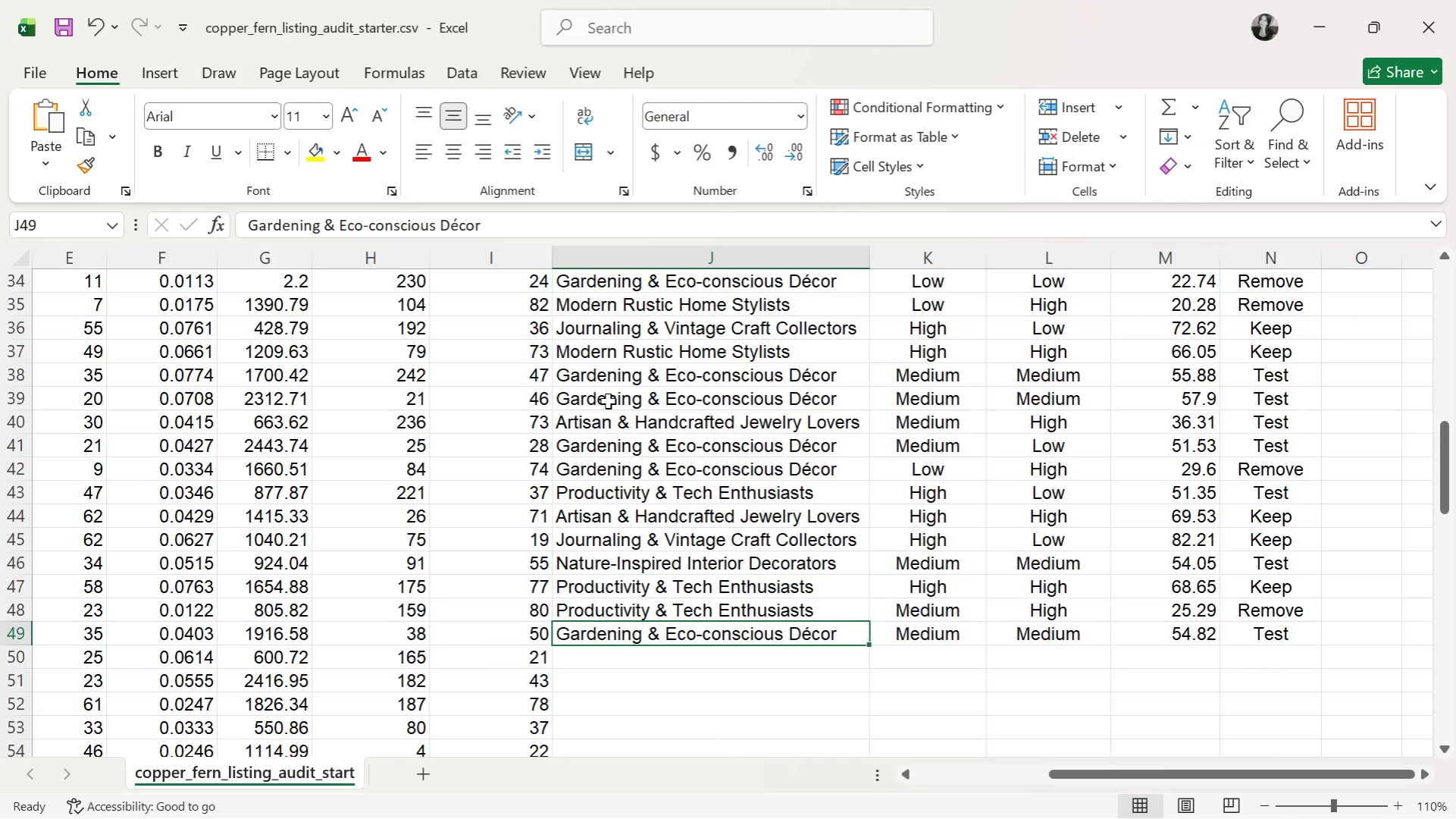 
key(ArrowDown)
 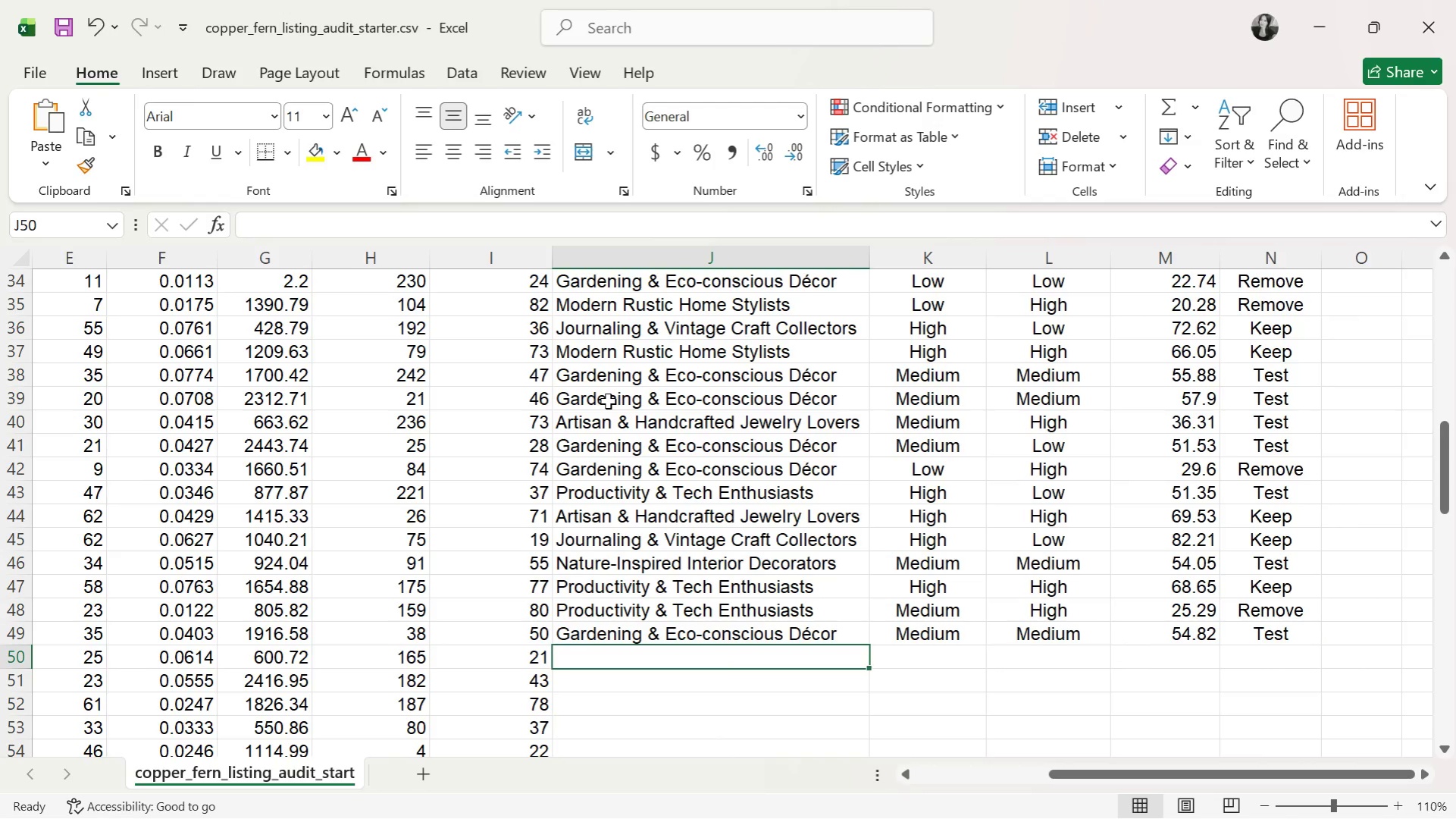 
wait(9.48)
 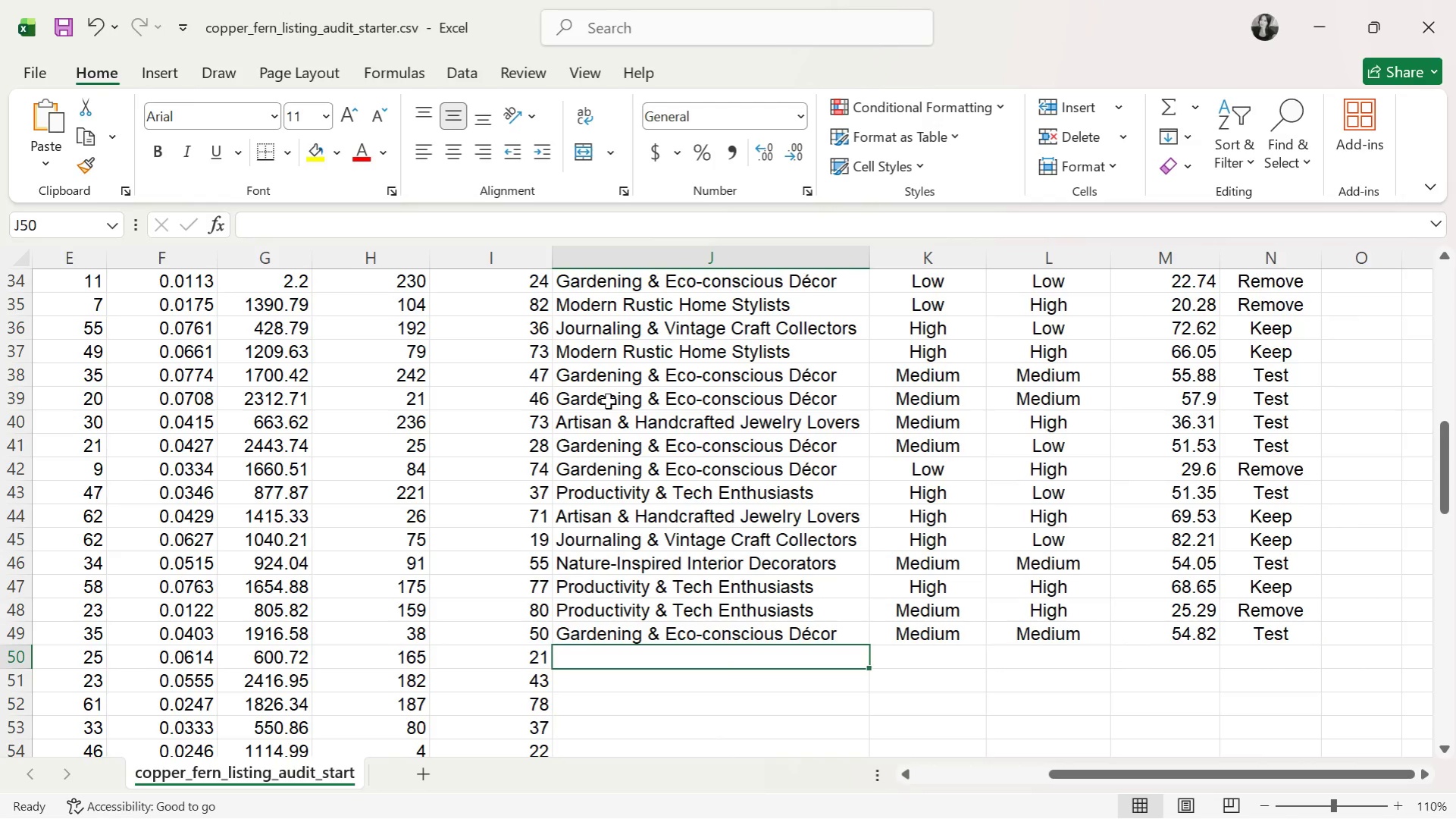 
key(A)
 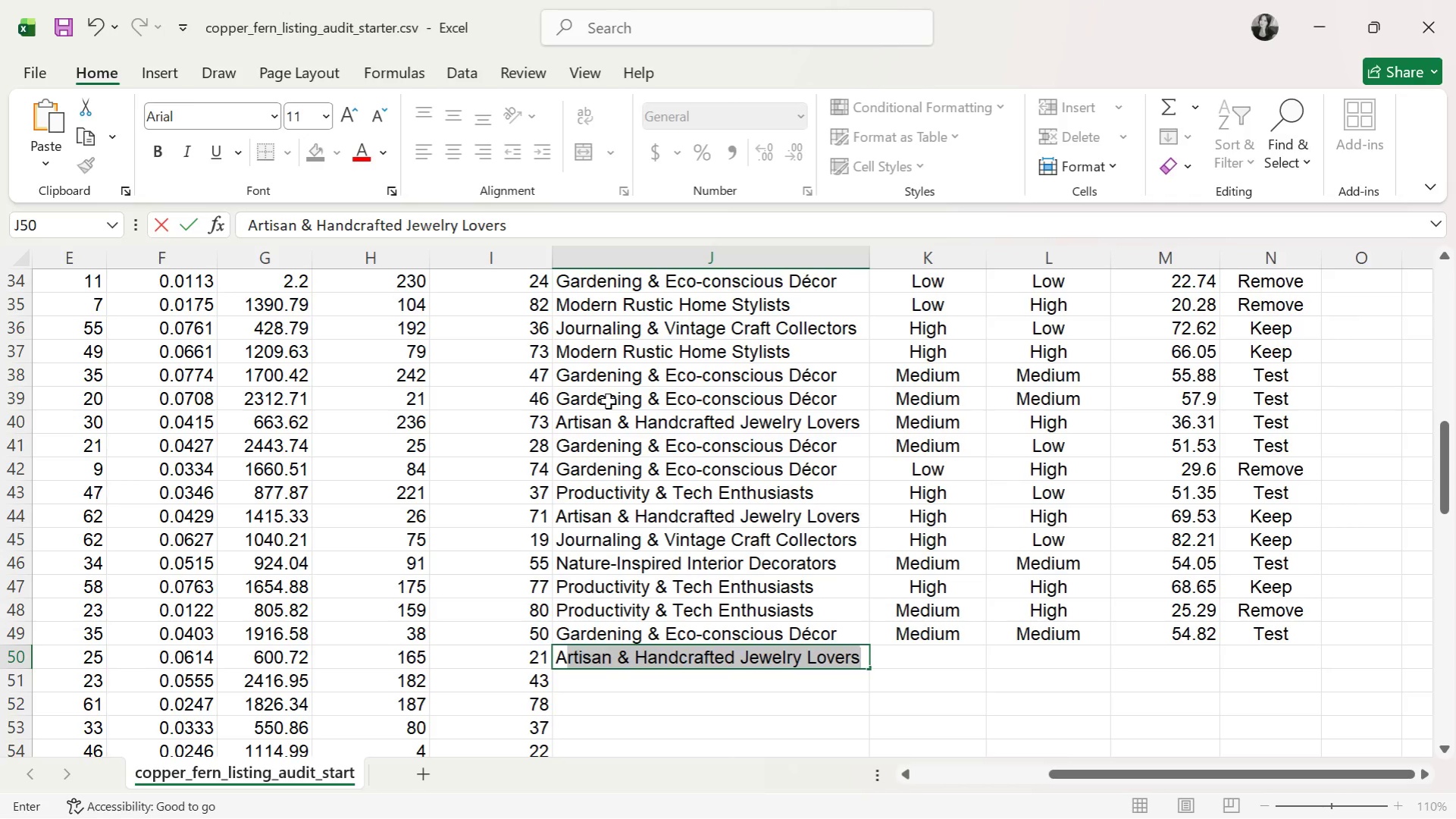 
key(ArrowRight)
 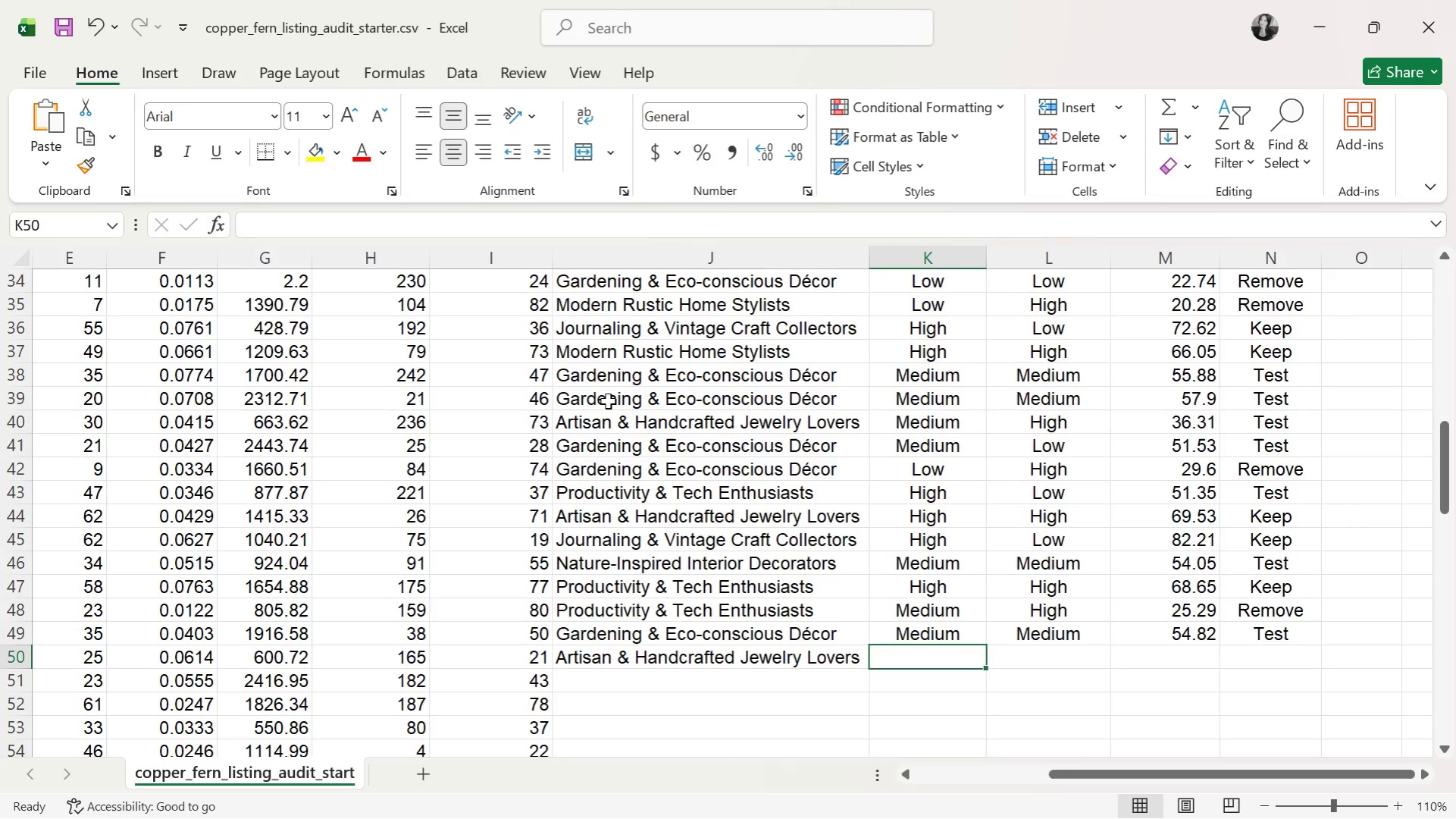 
key(M)
 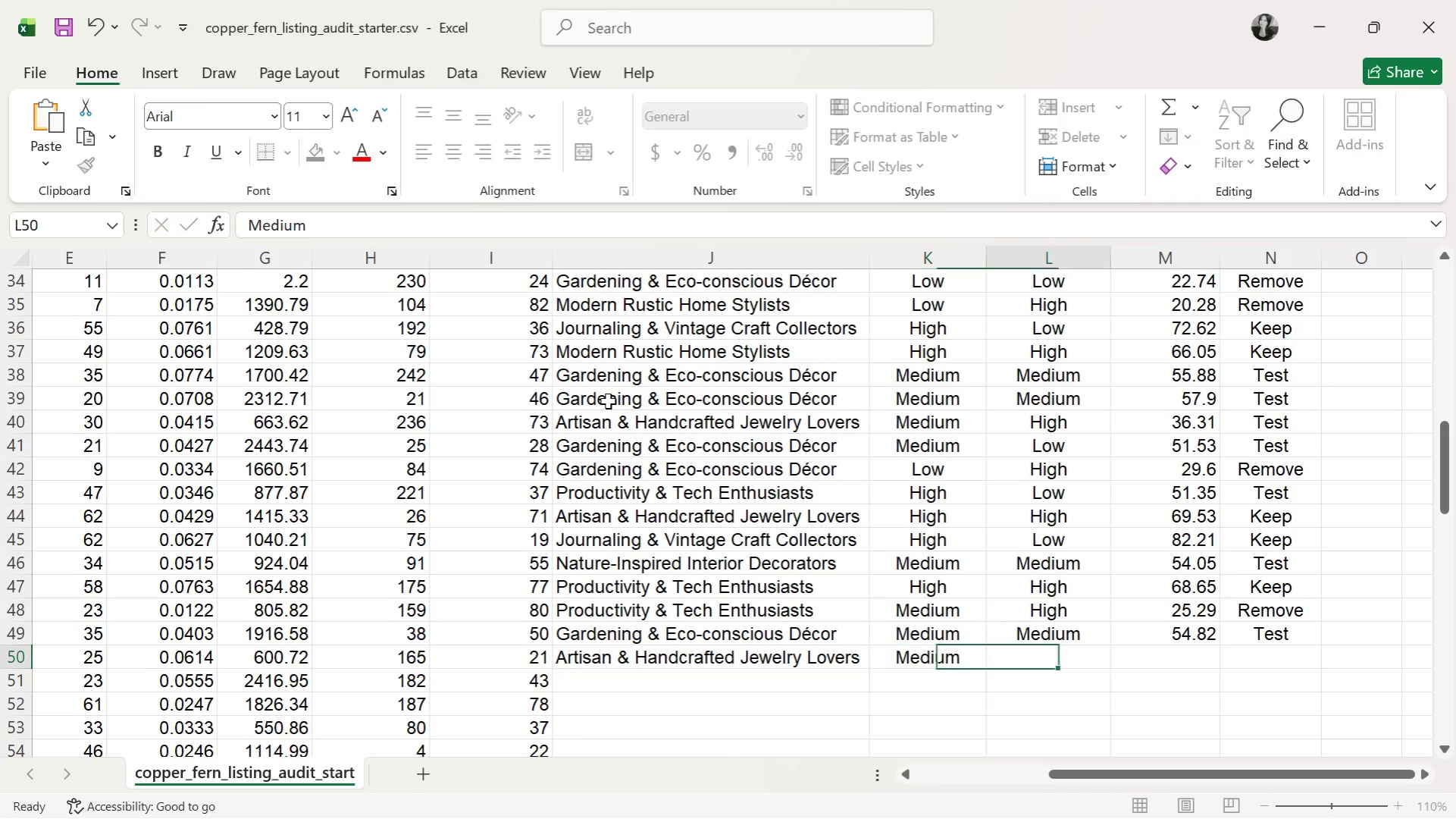 
key(ArrowRight)
 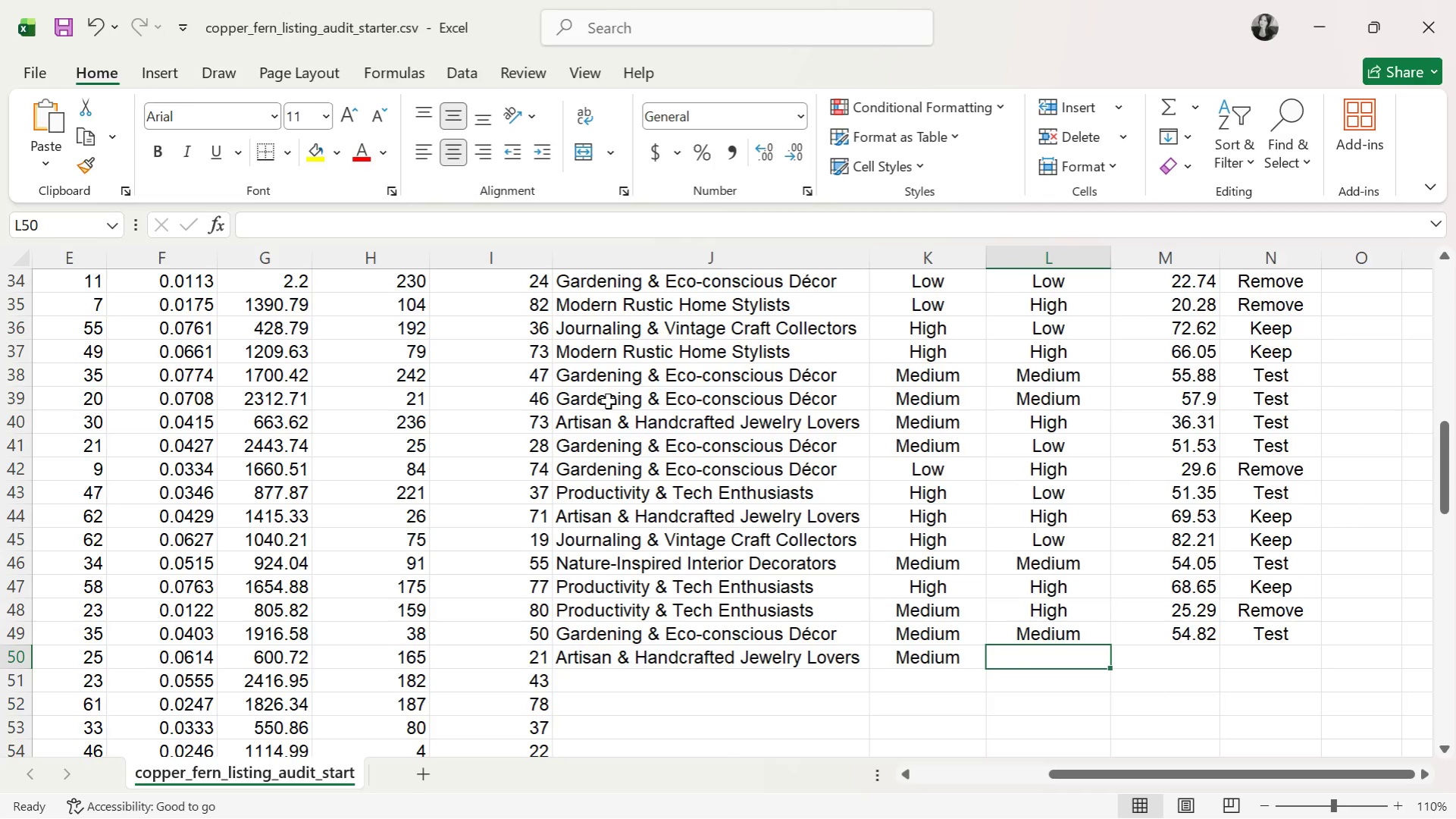 
key(L)
 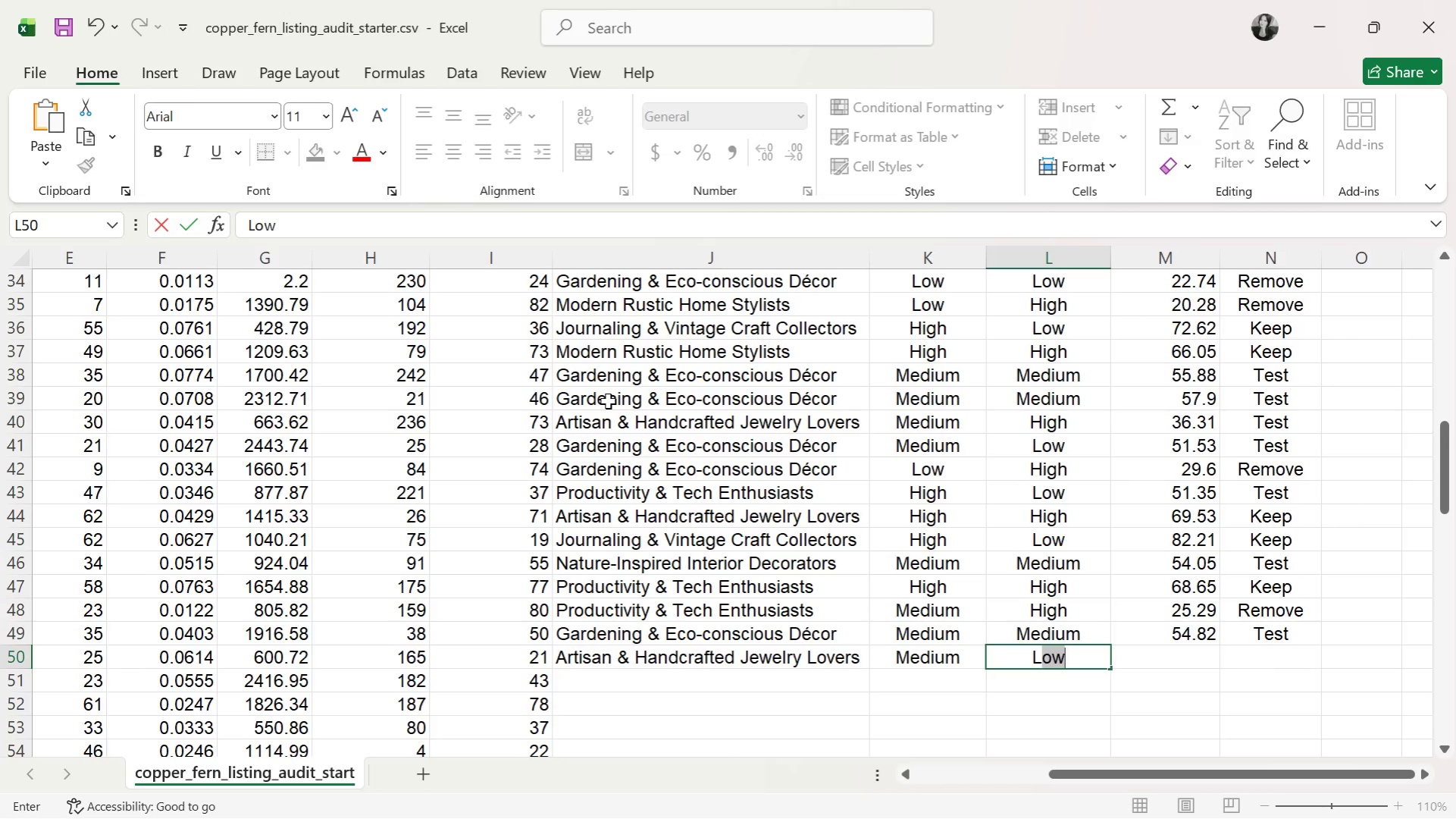 
key(ArrowRight)
 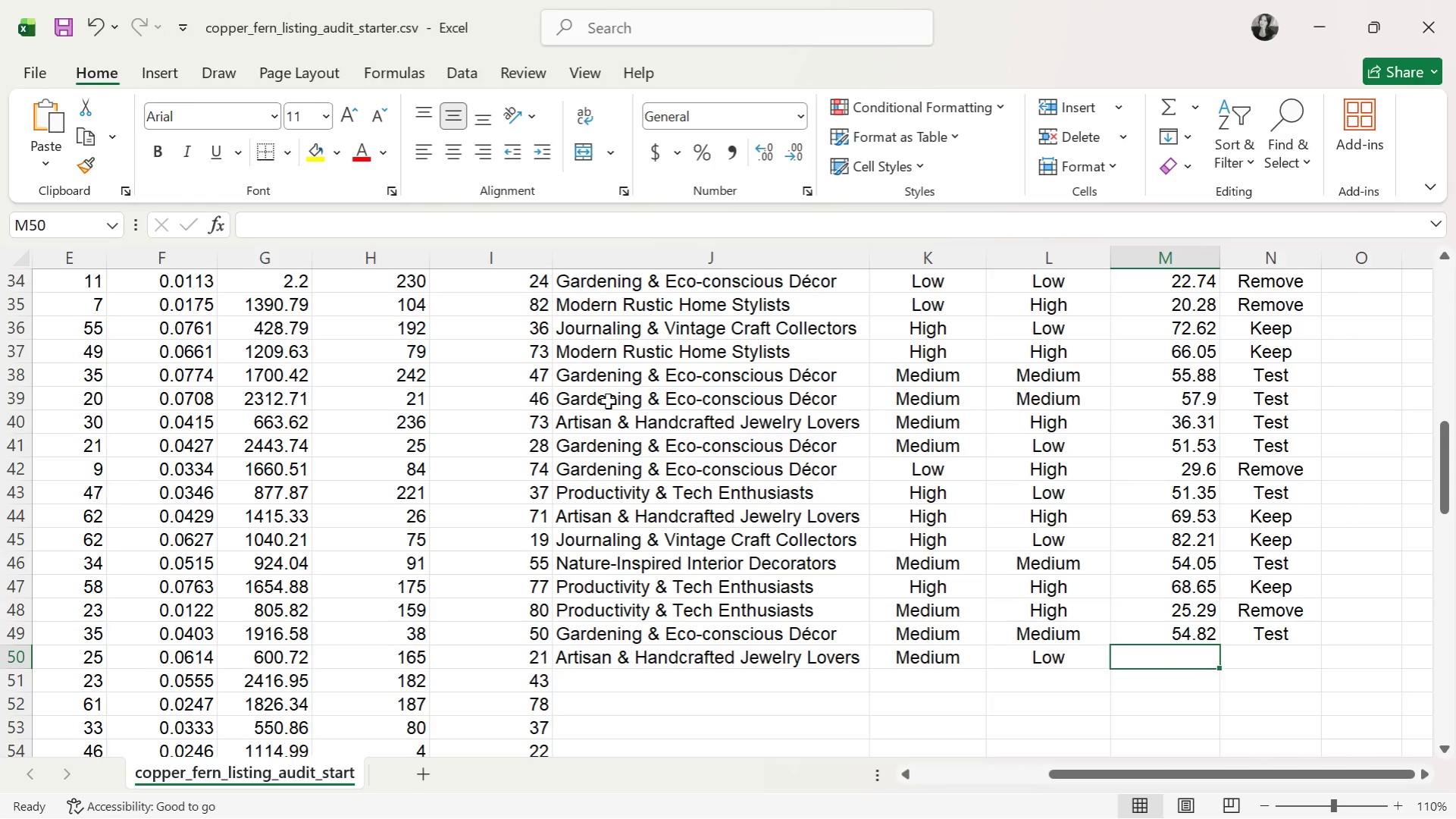 
type(43)
key(Backspace)
key(Backspace)
key(Backspace)
type(53.21)
 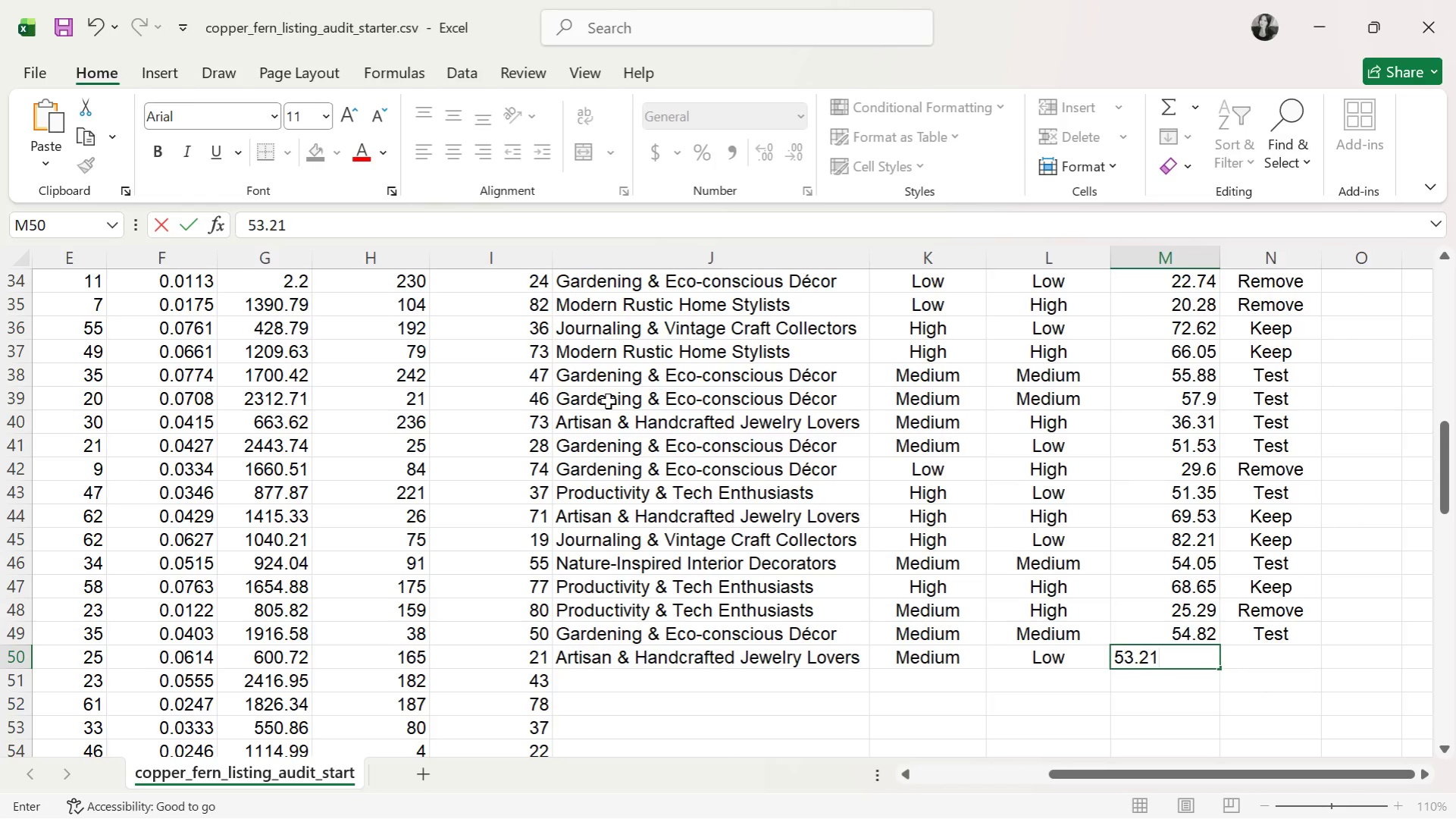 
key(ArrowRight)
 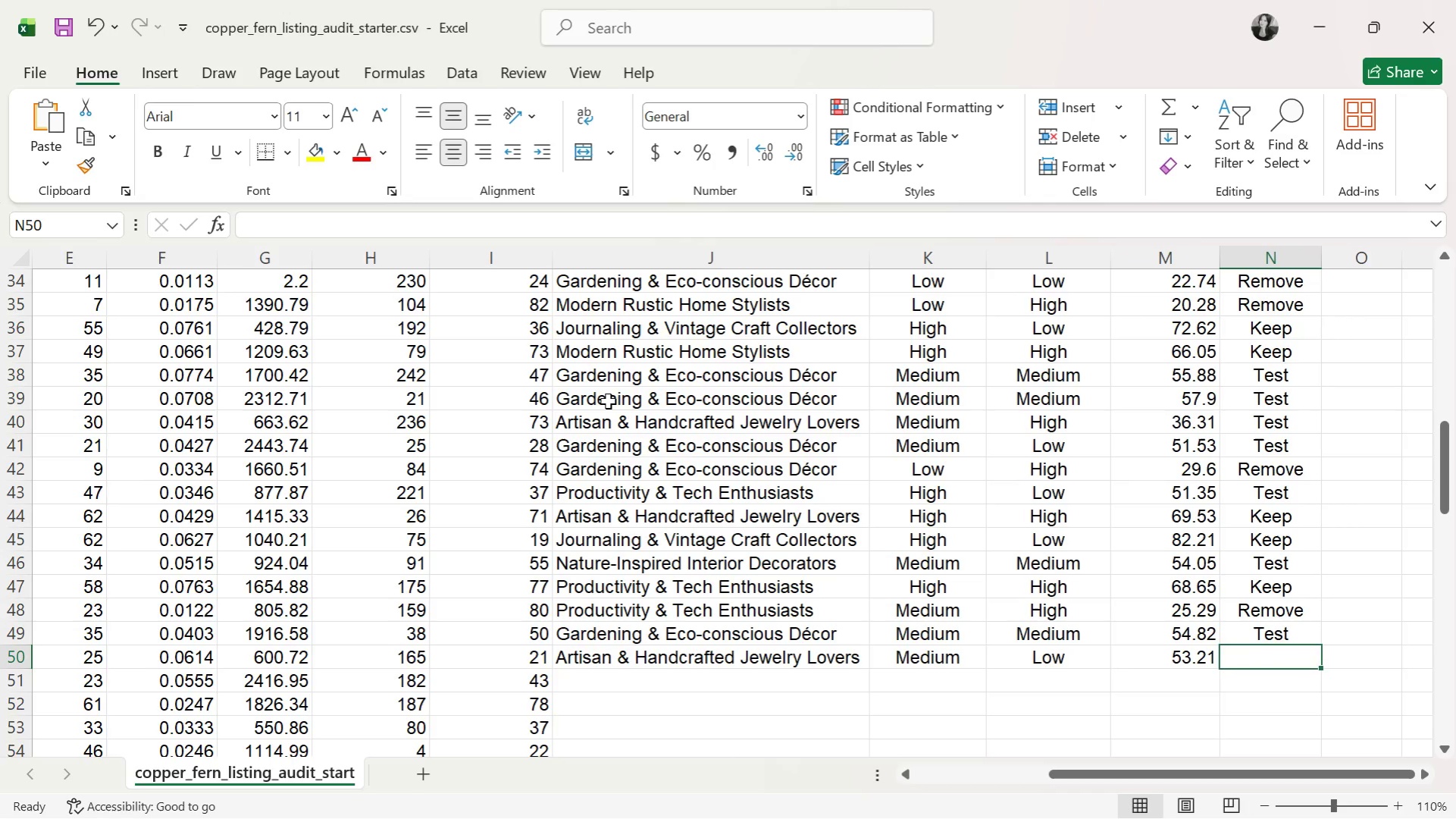 
key(T)
 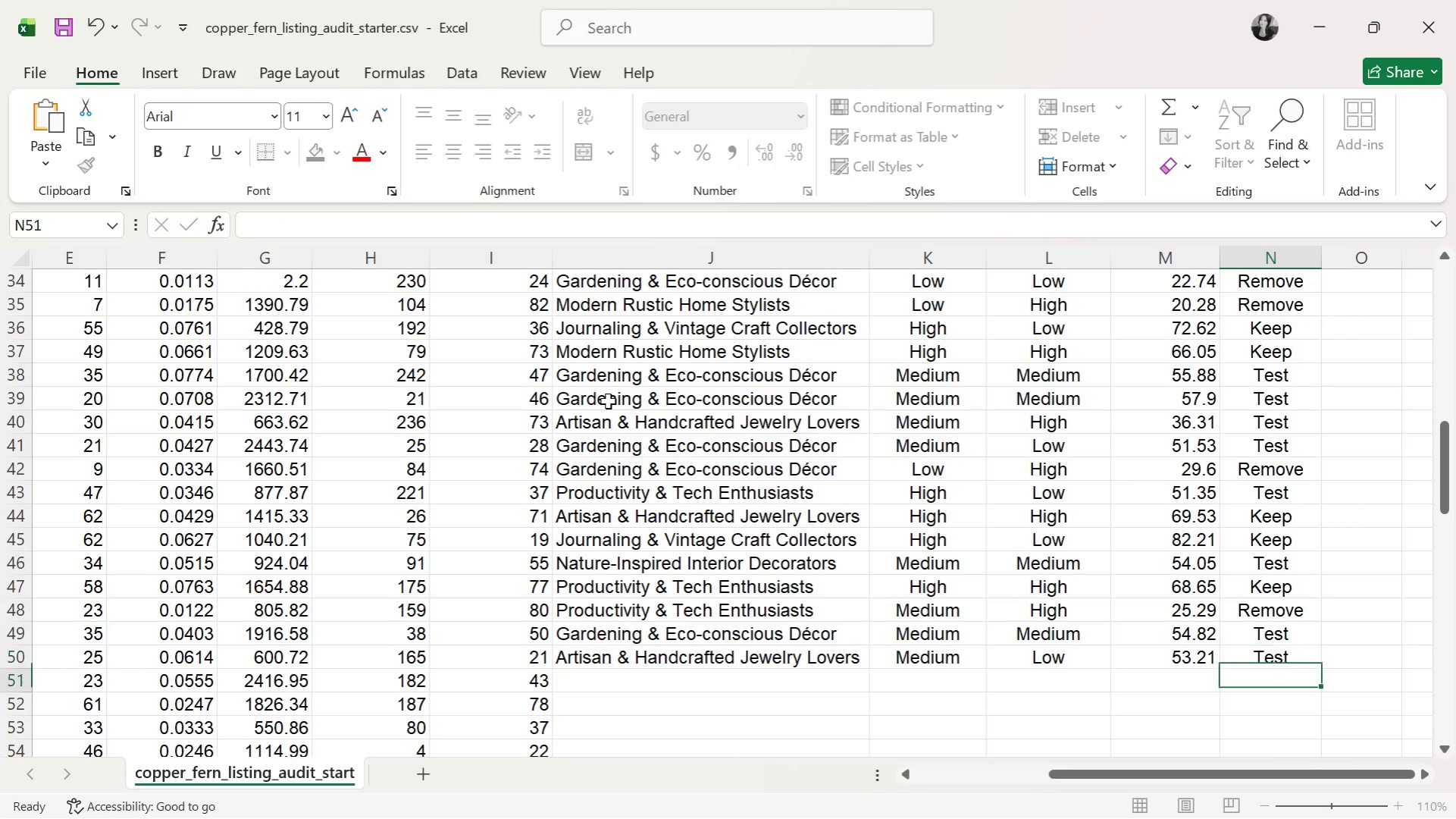 
key(ArrowDown)
 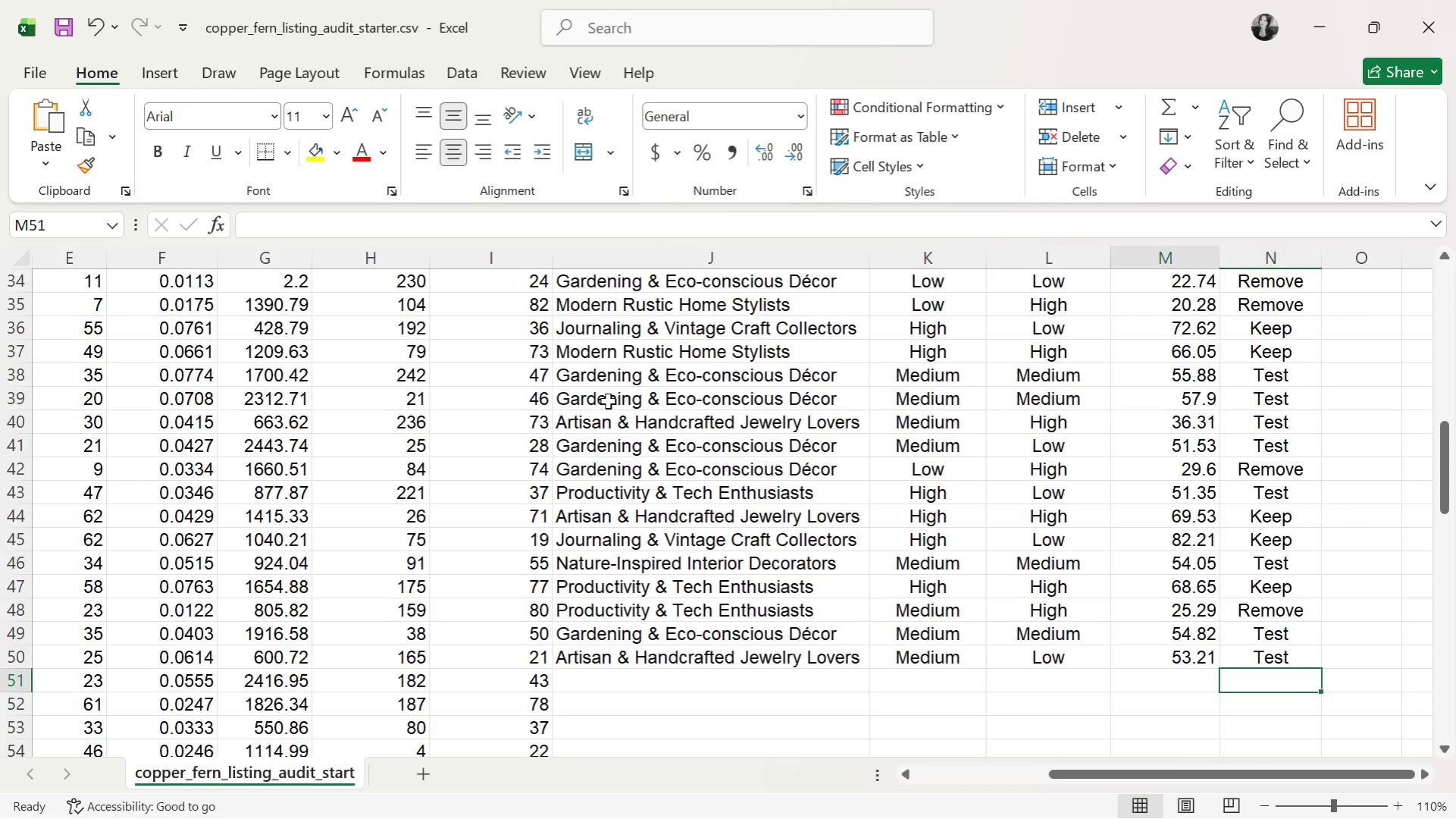 
key(ArrowLeft)
 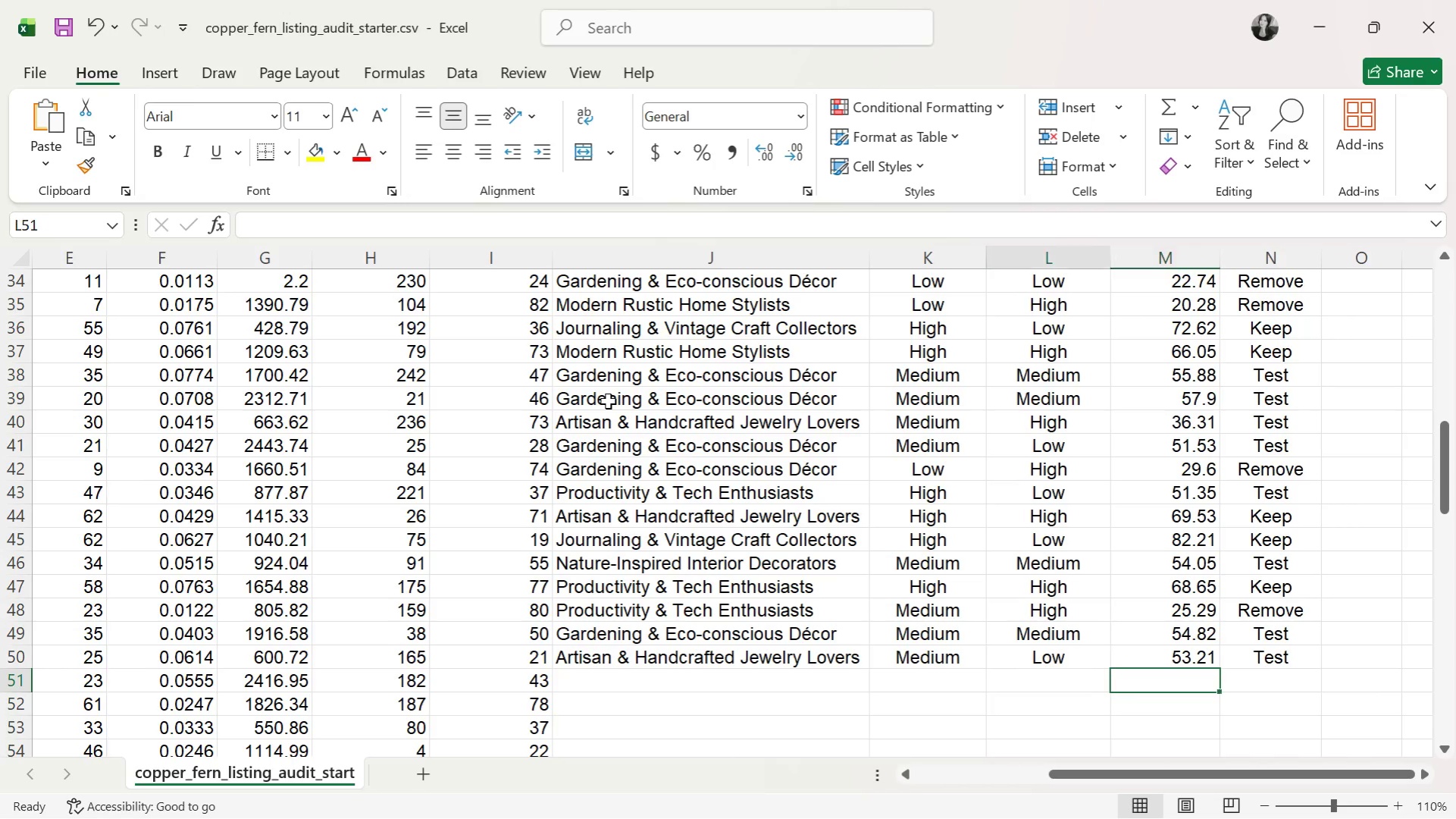 
key(ArrowLeft)
 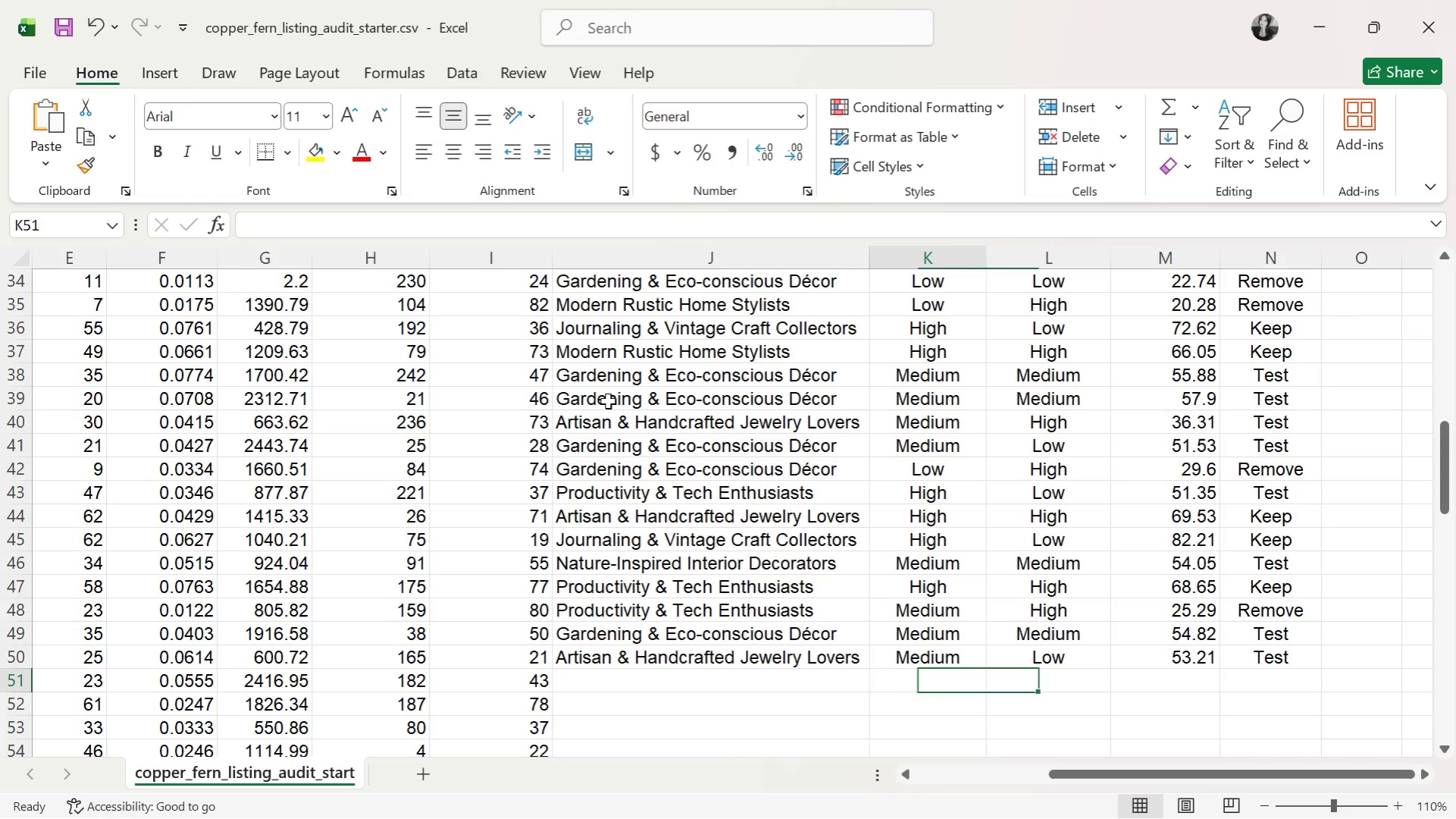 
key(ArrowLeft)
 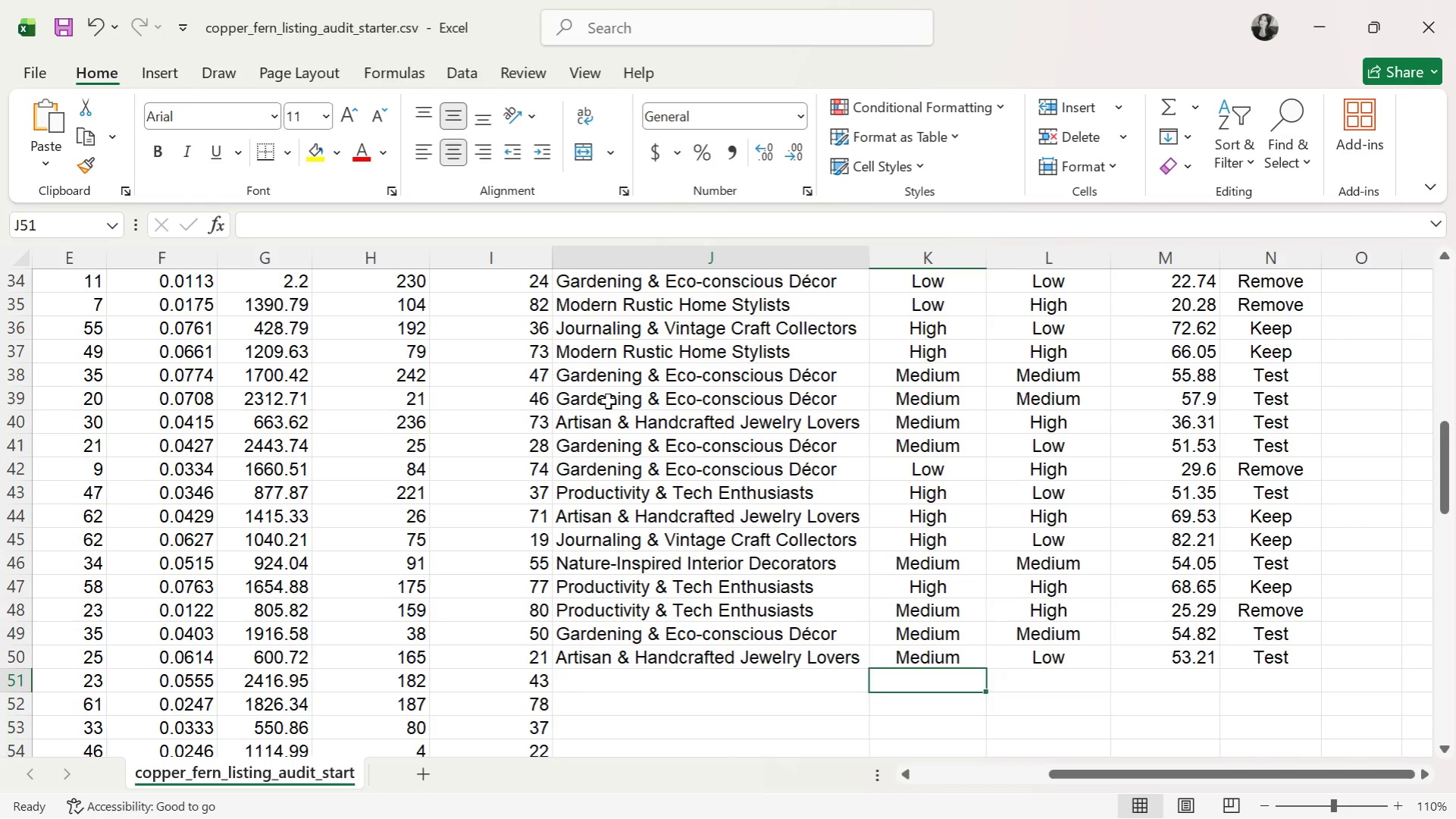 
key(ArrowLeft)
 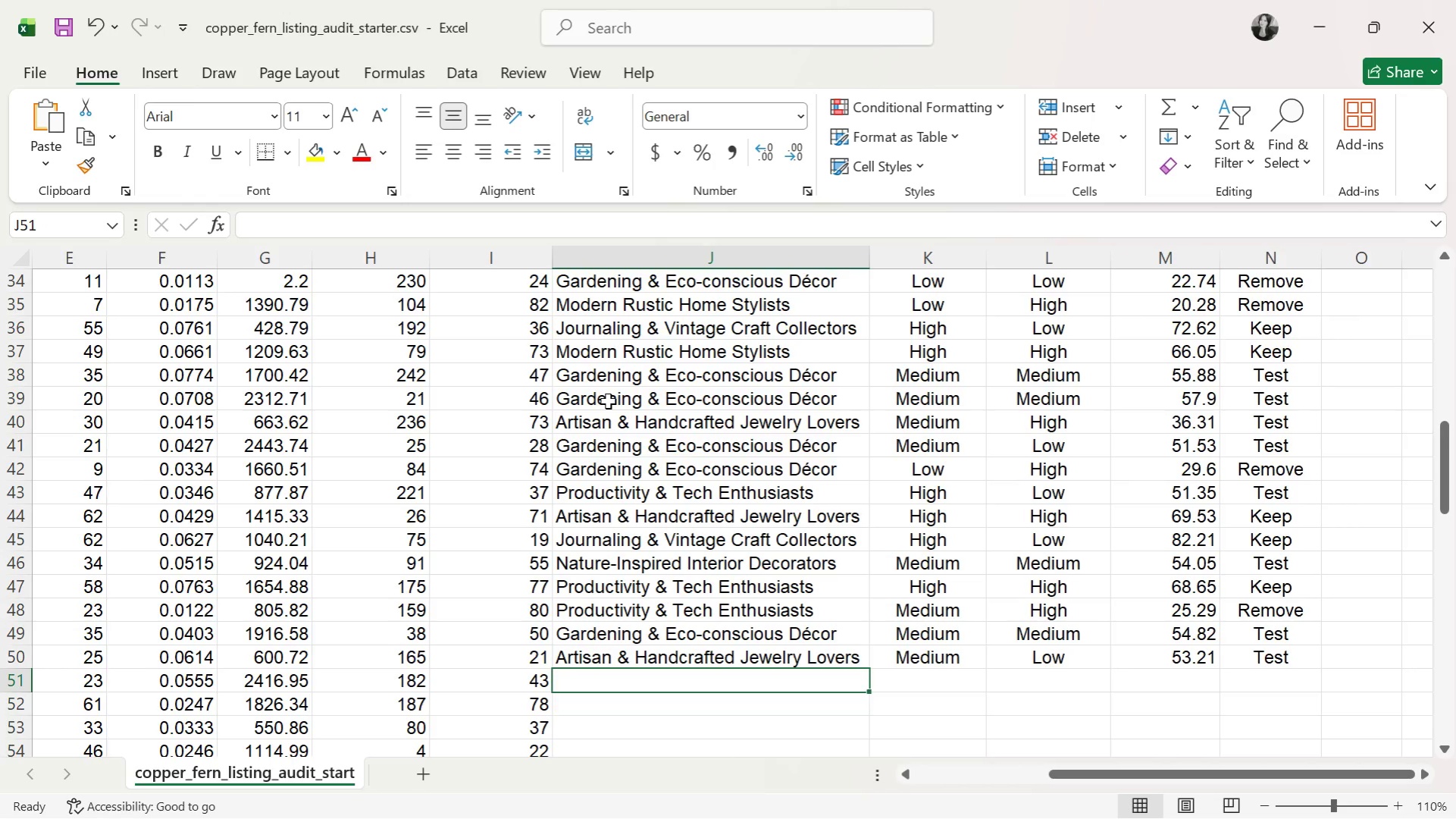 
wait(6.44)
 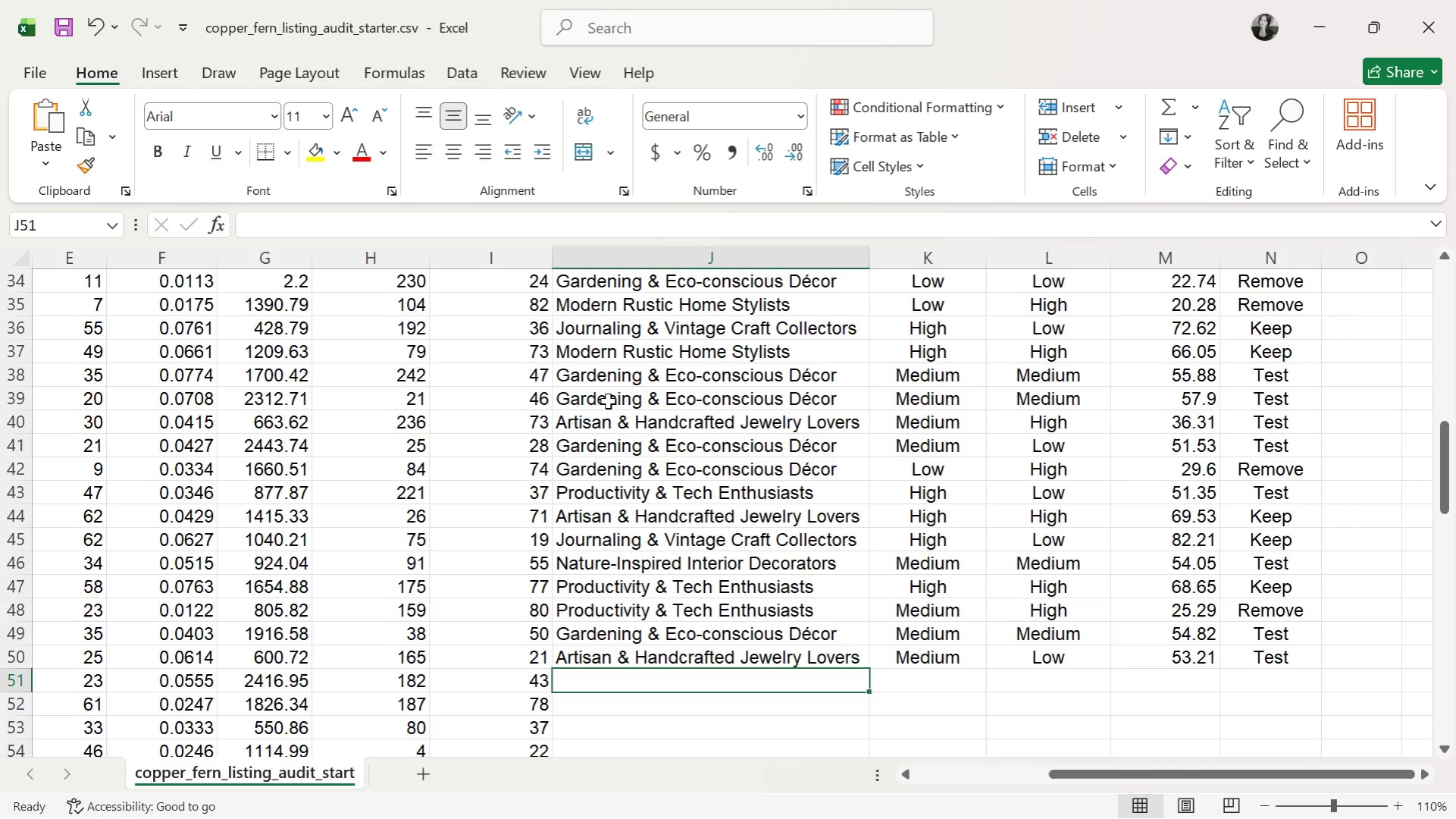 
key(P)
 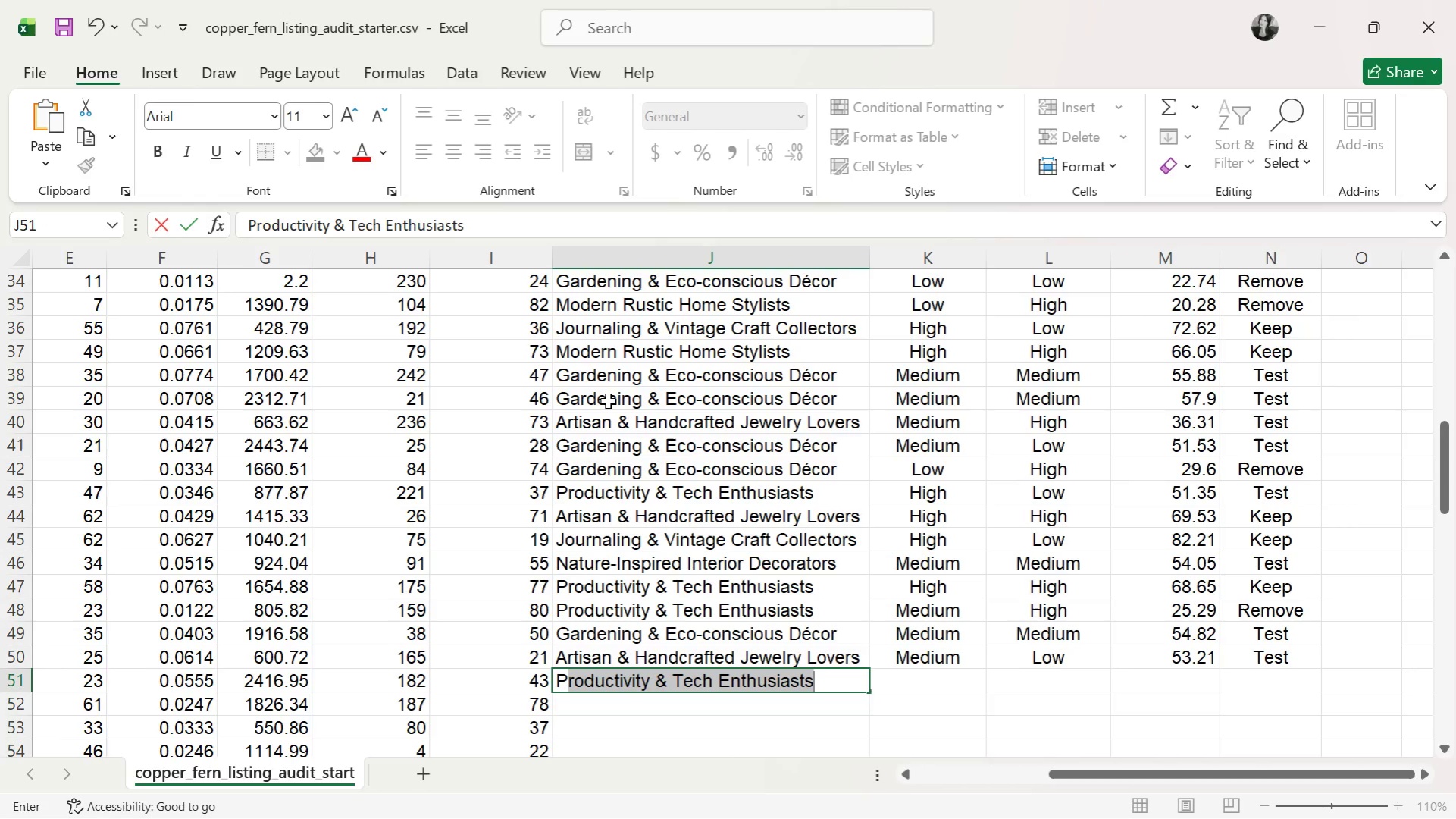 
key(ArrowRight)
 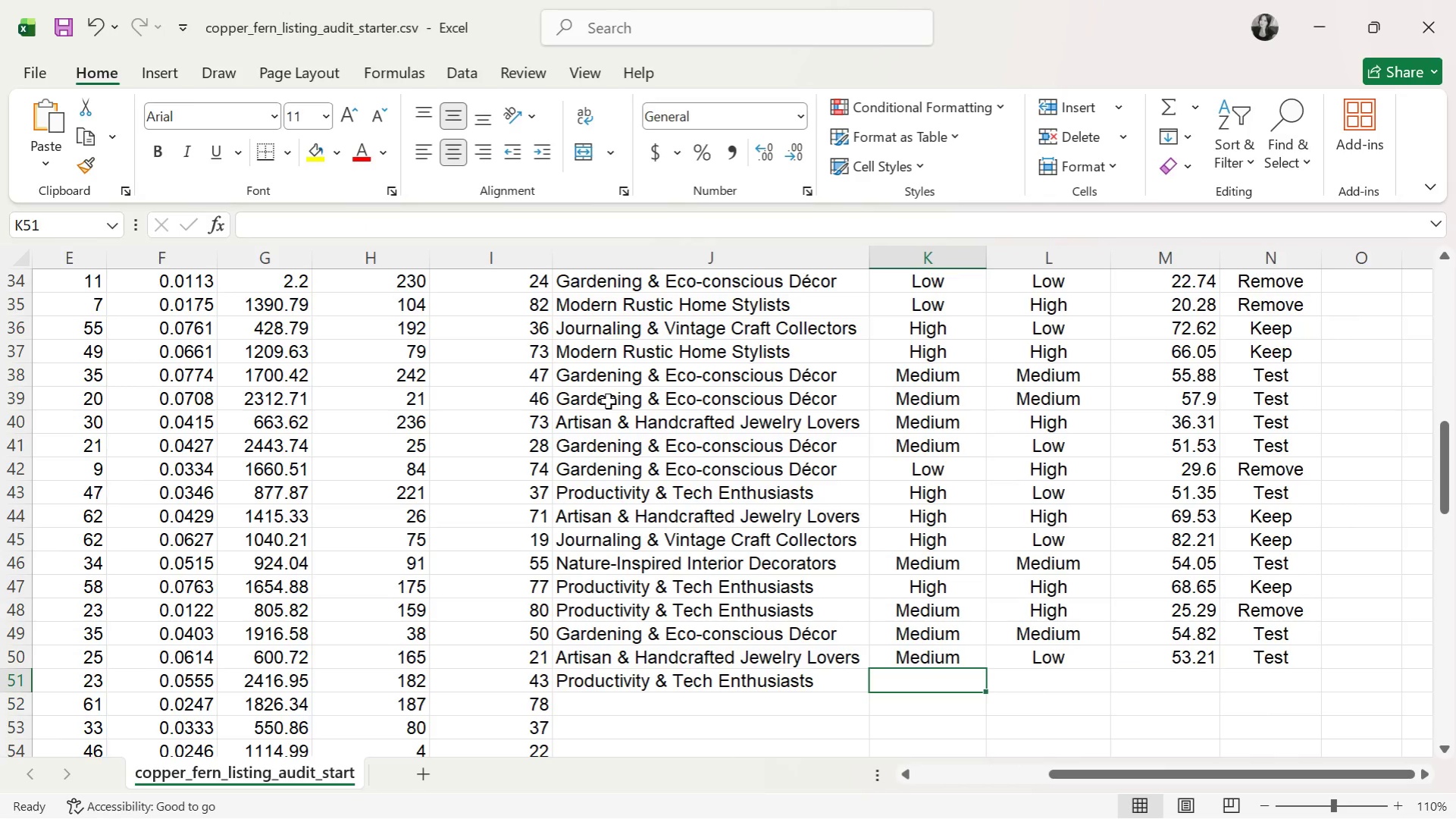 
key(M)
 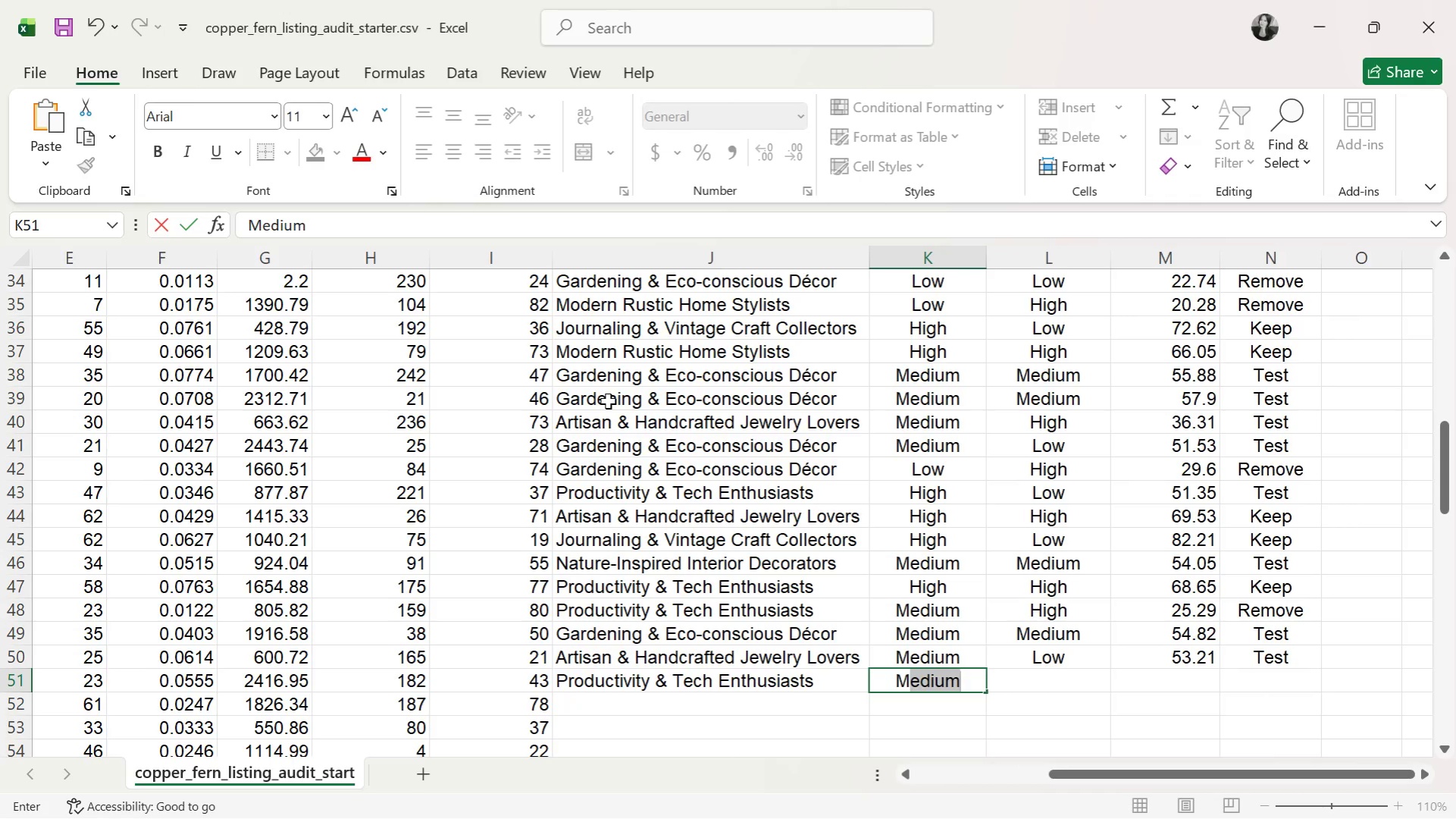 
key(ArrowRight)
 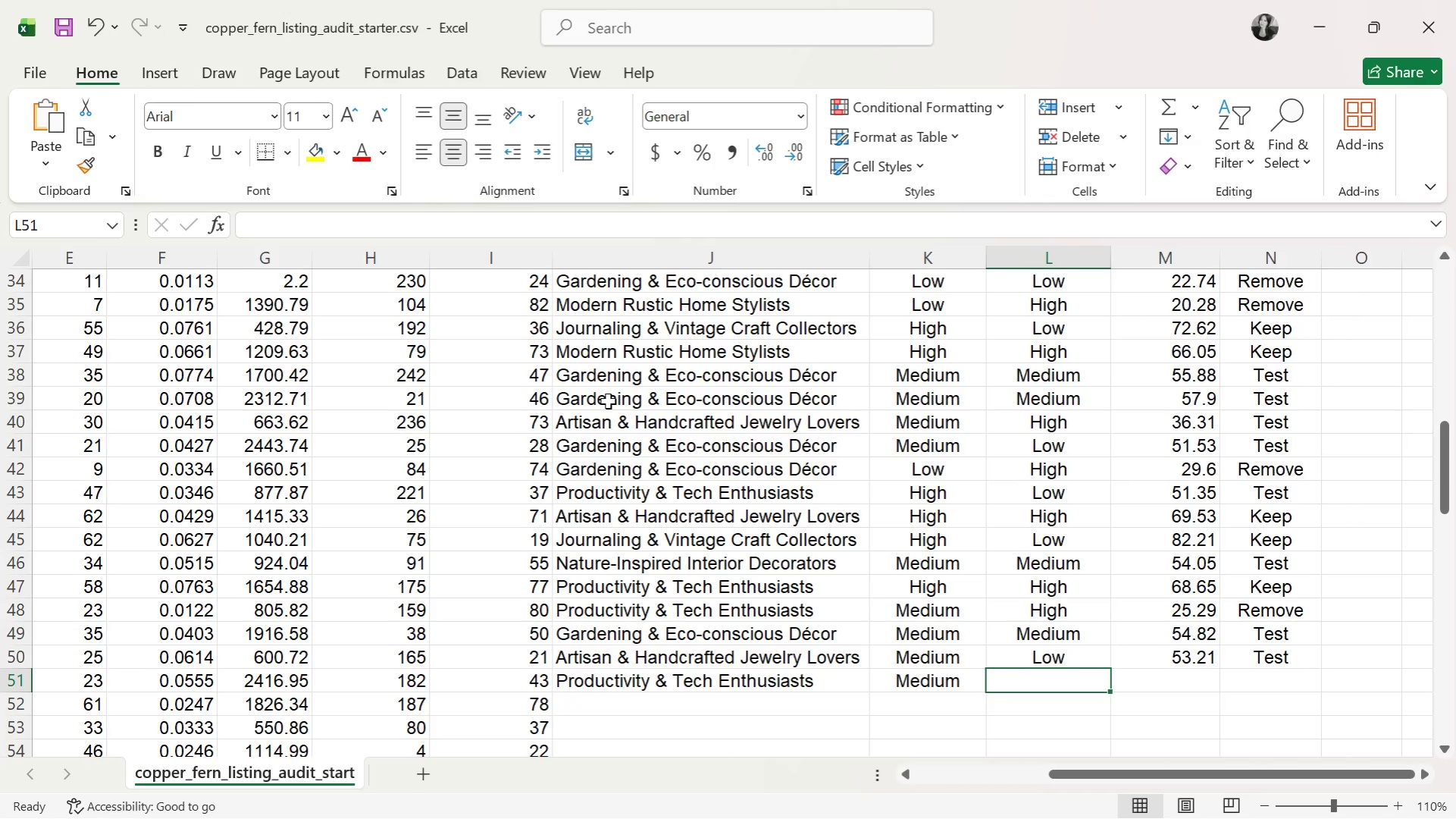 
key(M)
 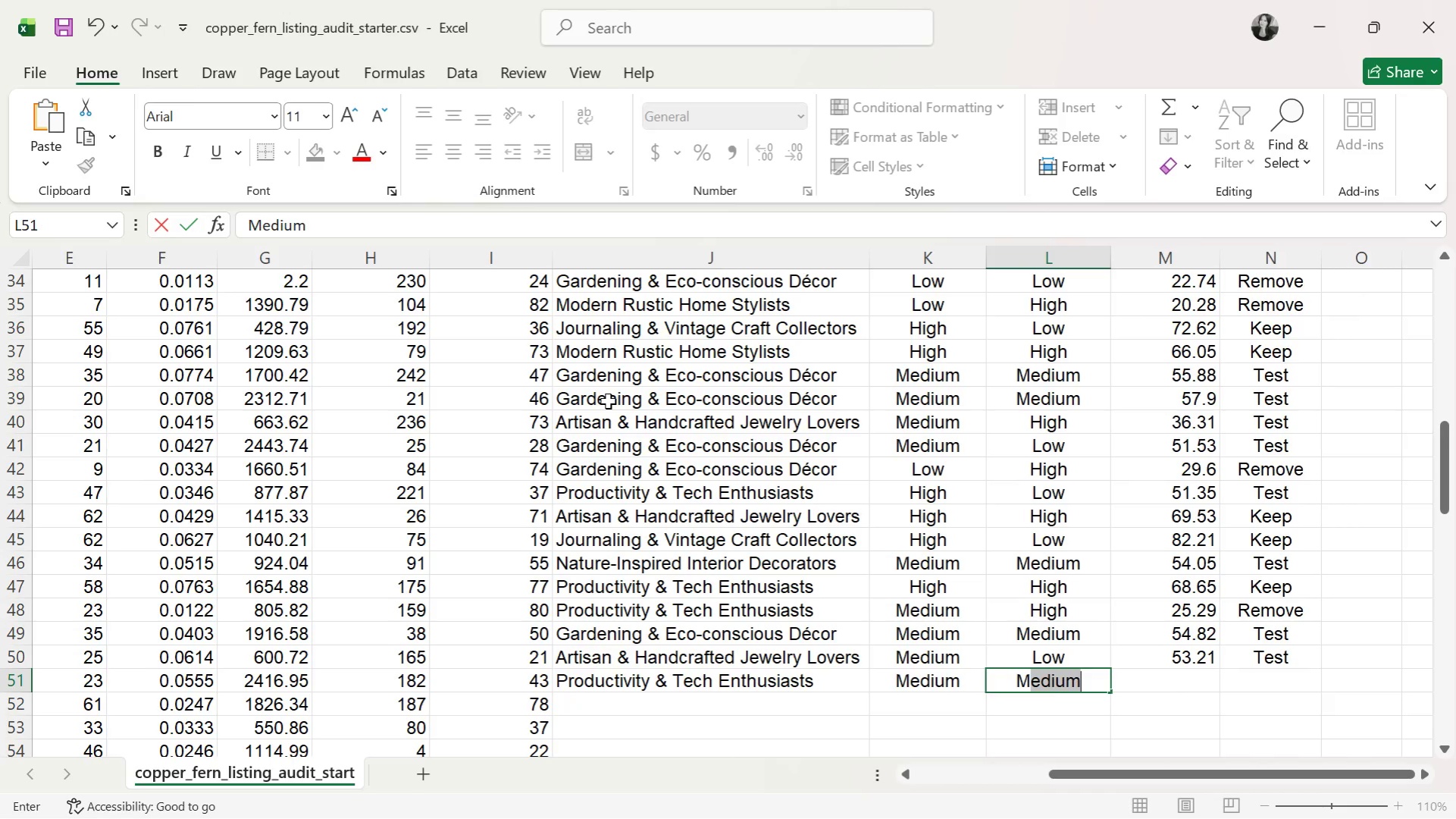 
key(ArrowRight)
 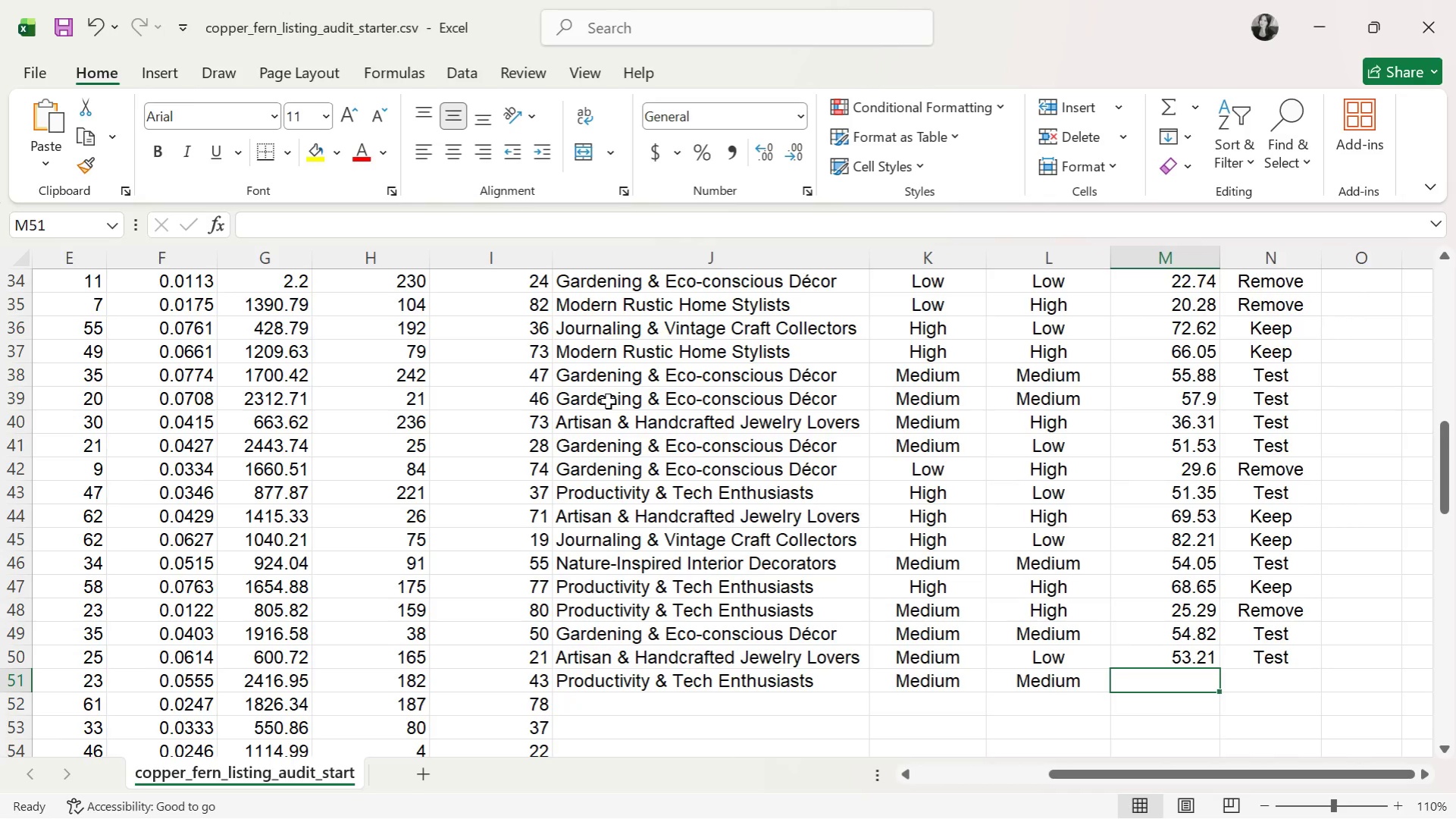 
type(45.19)
 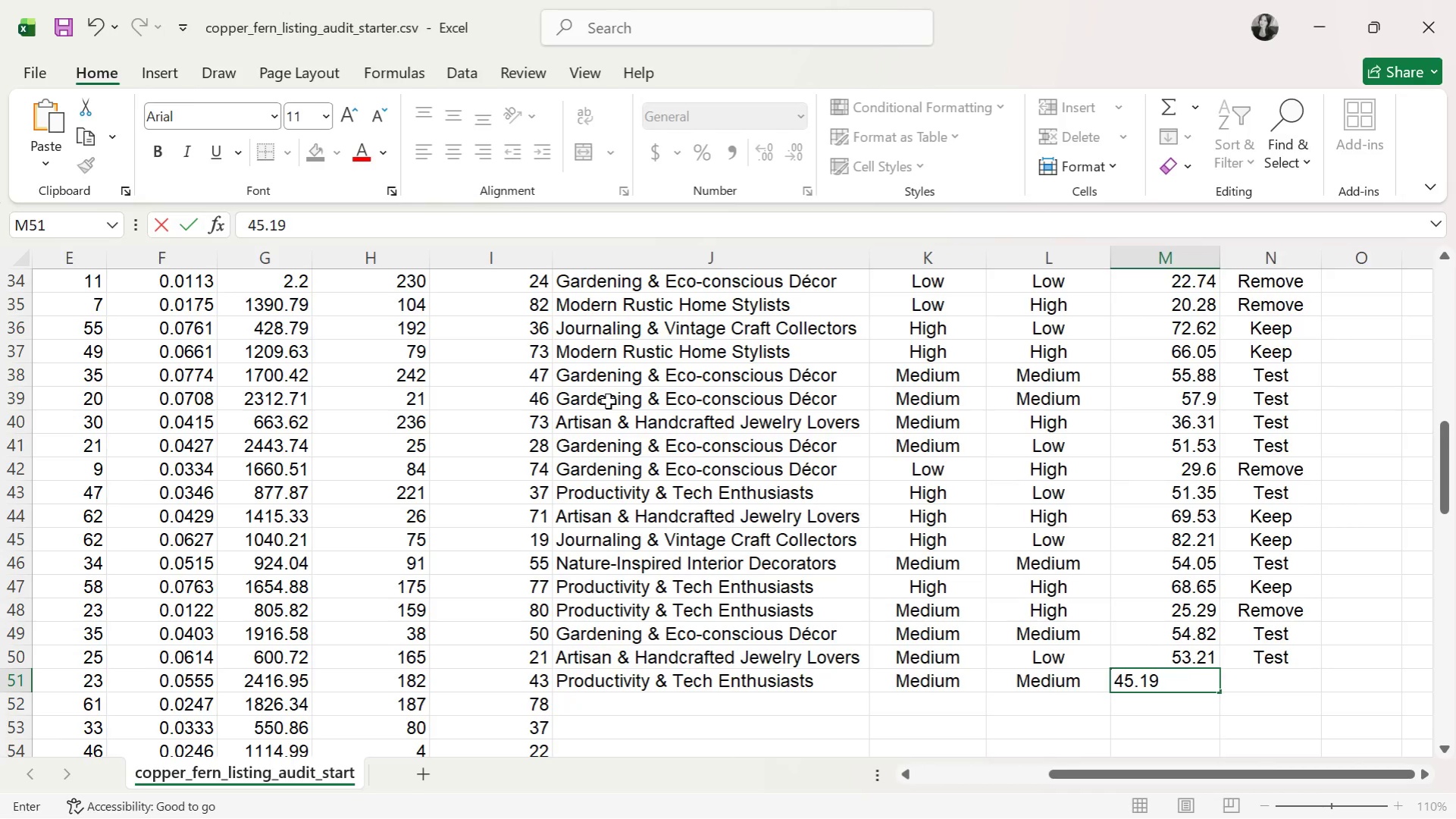 
key(ArrowRight)
 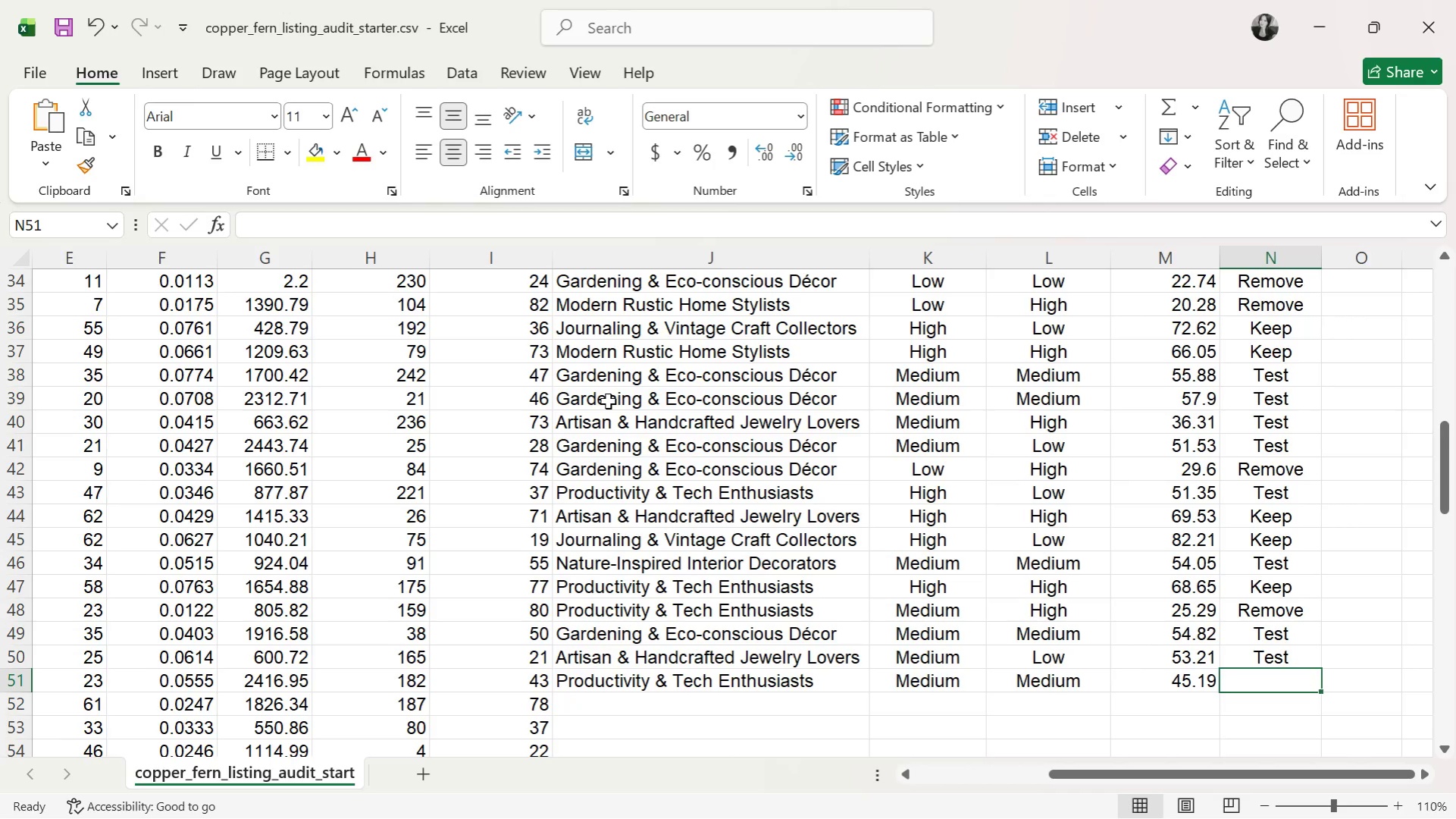 
key(T)
 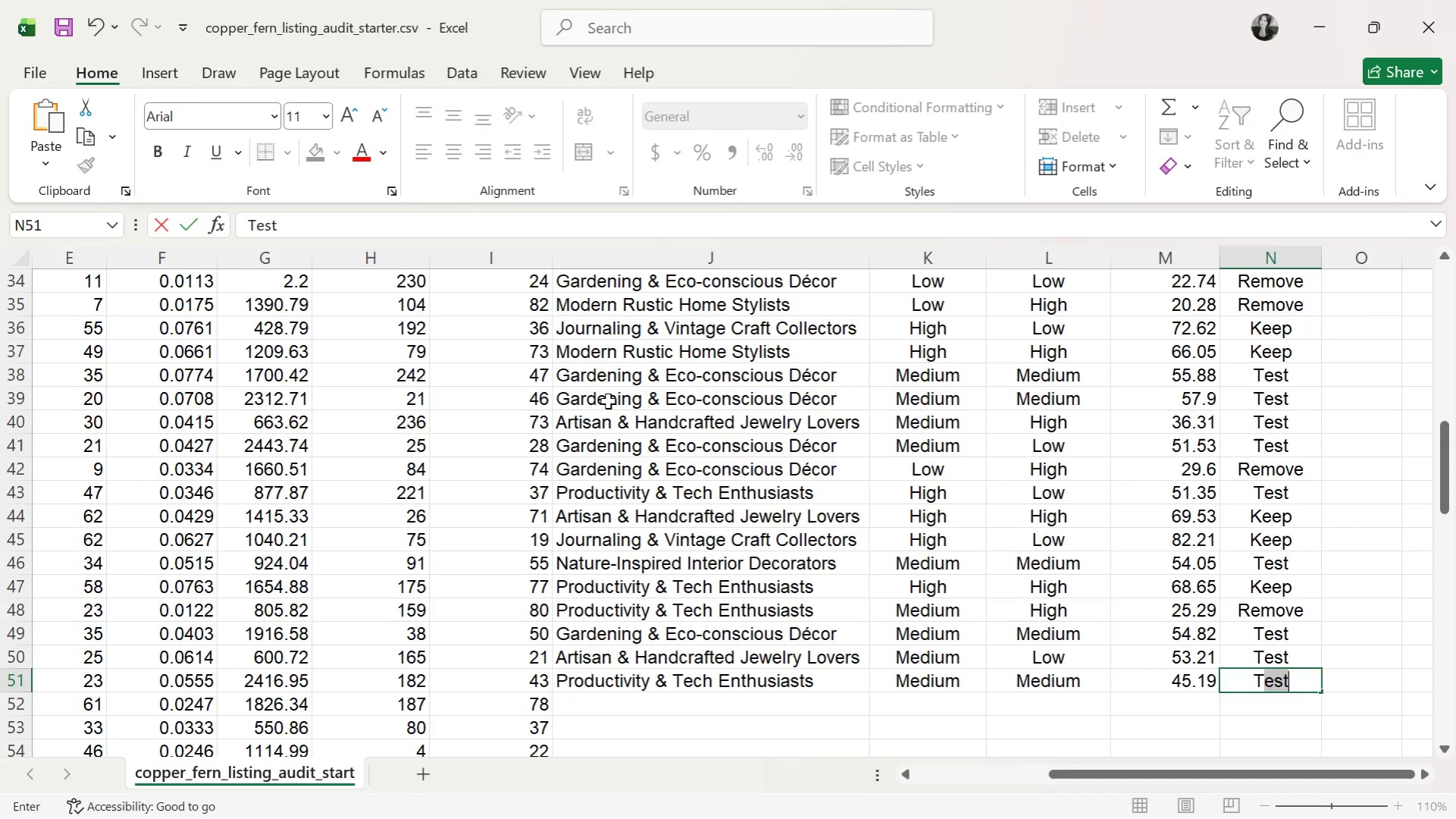 
key(ArrowDown)
 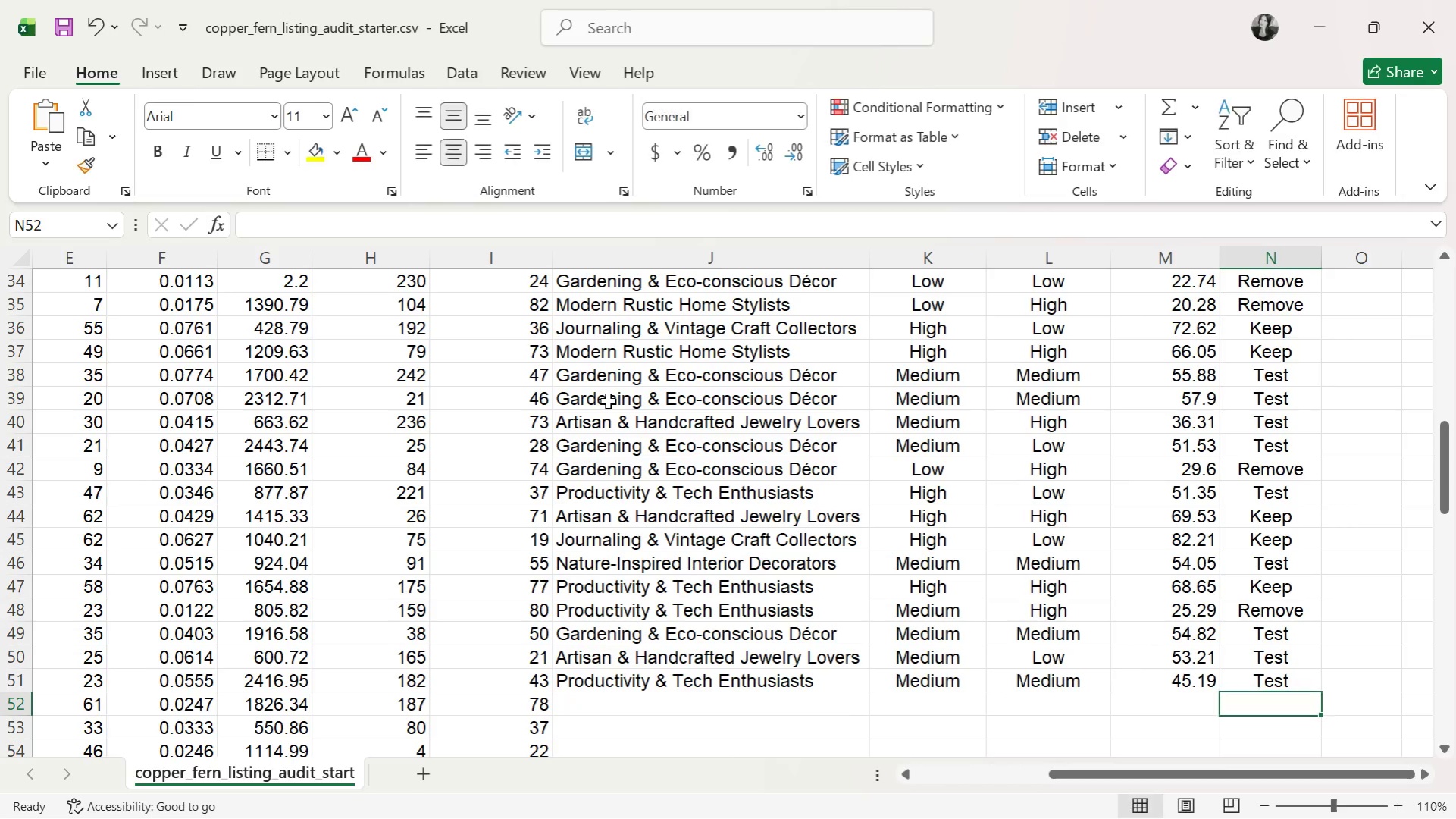 
key(ArrowLeft)
 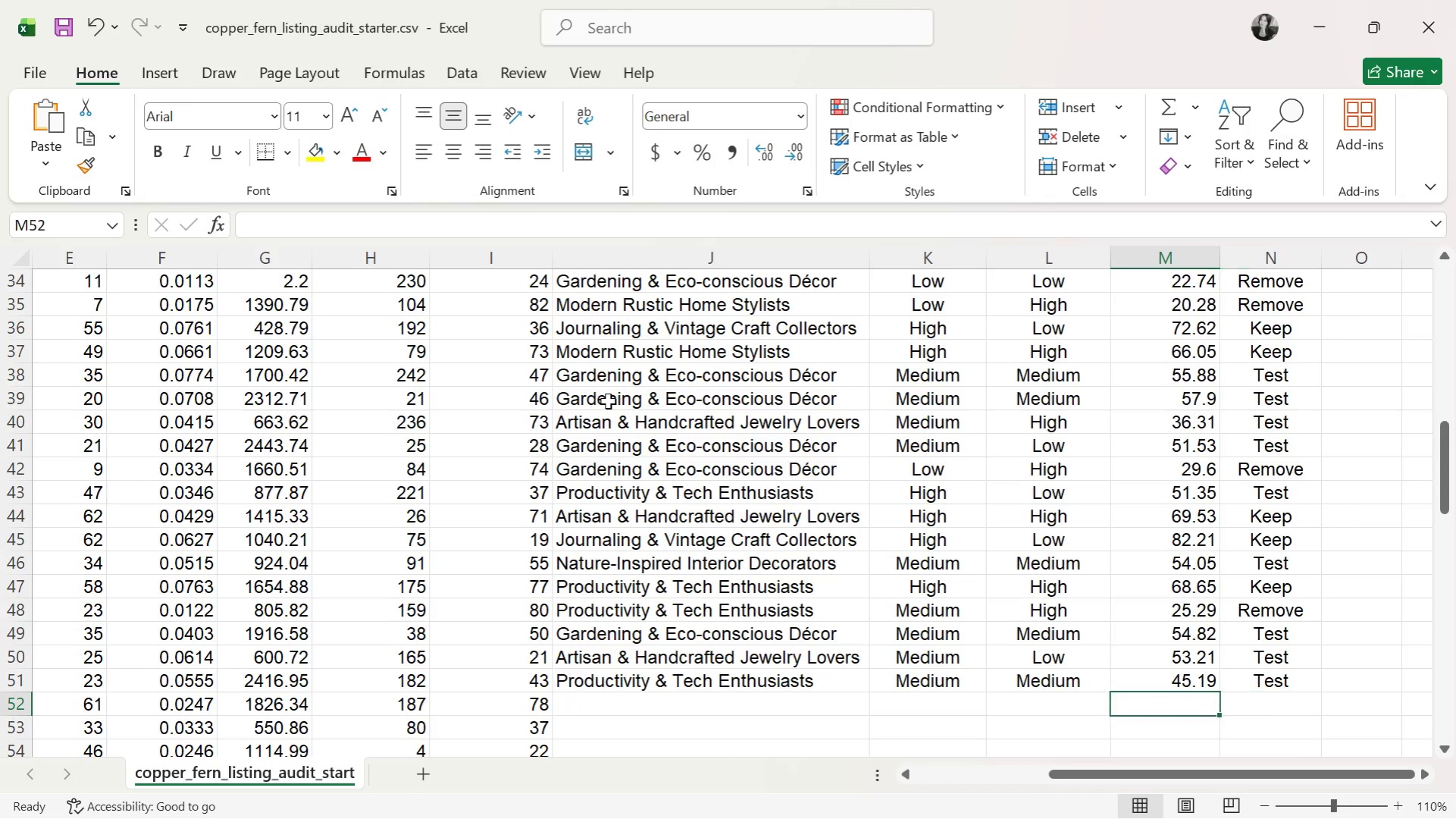 
key(ArrowLeft)
 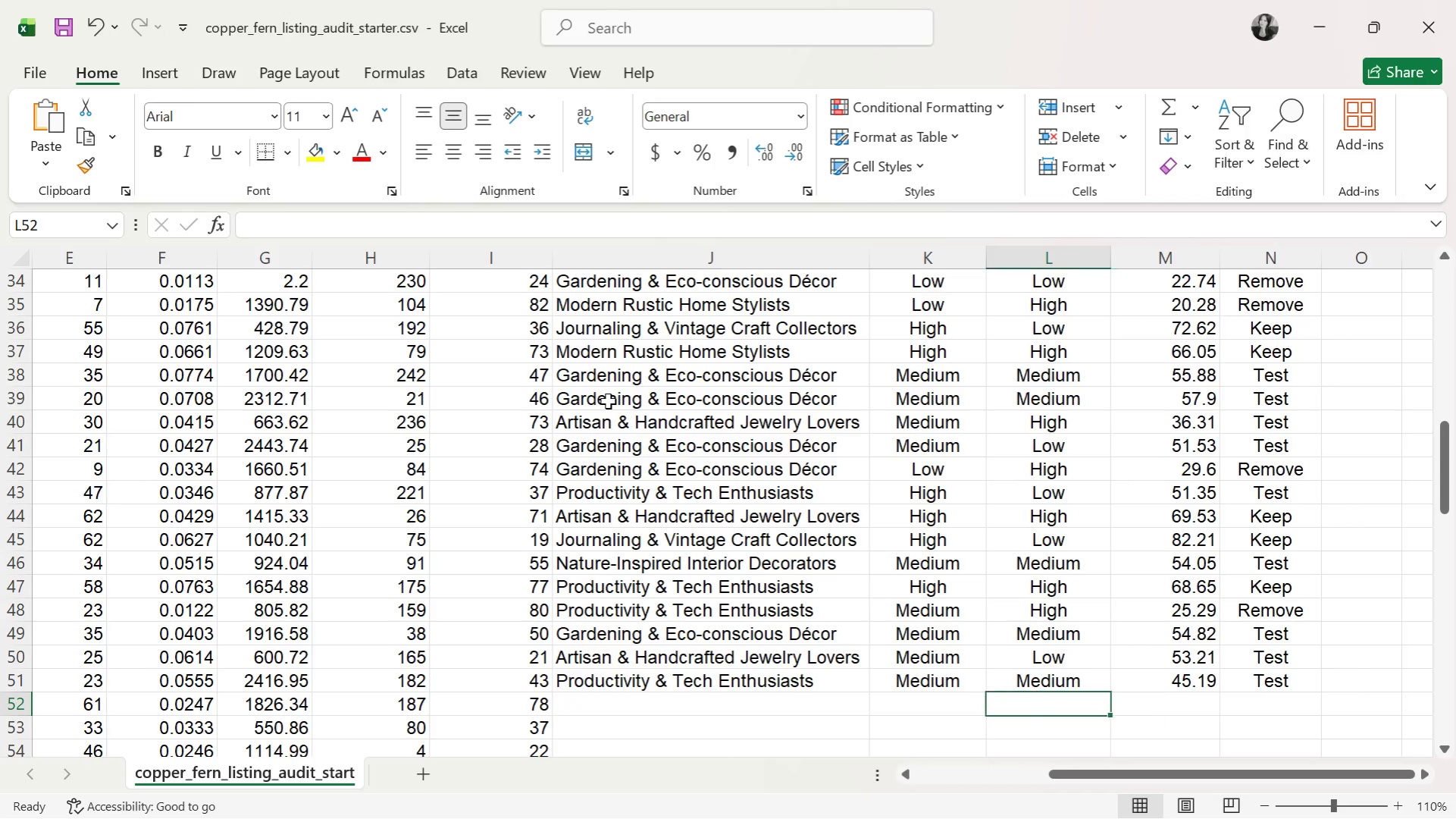 
key(ArrowLeft)
 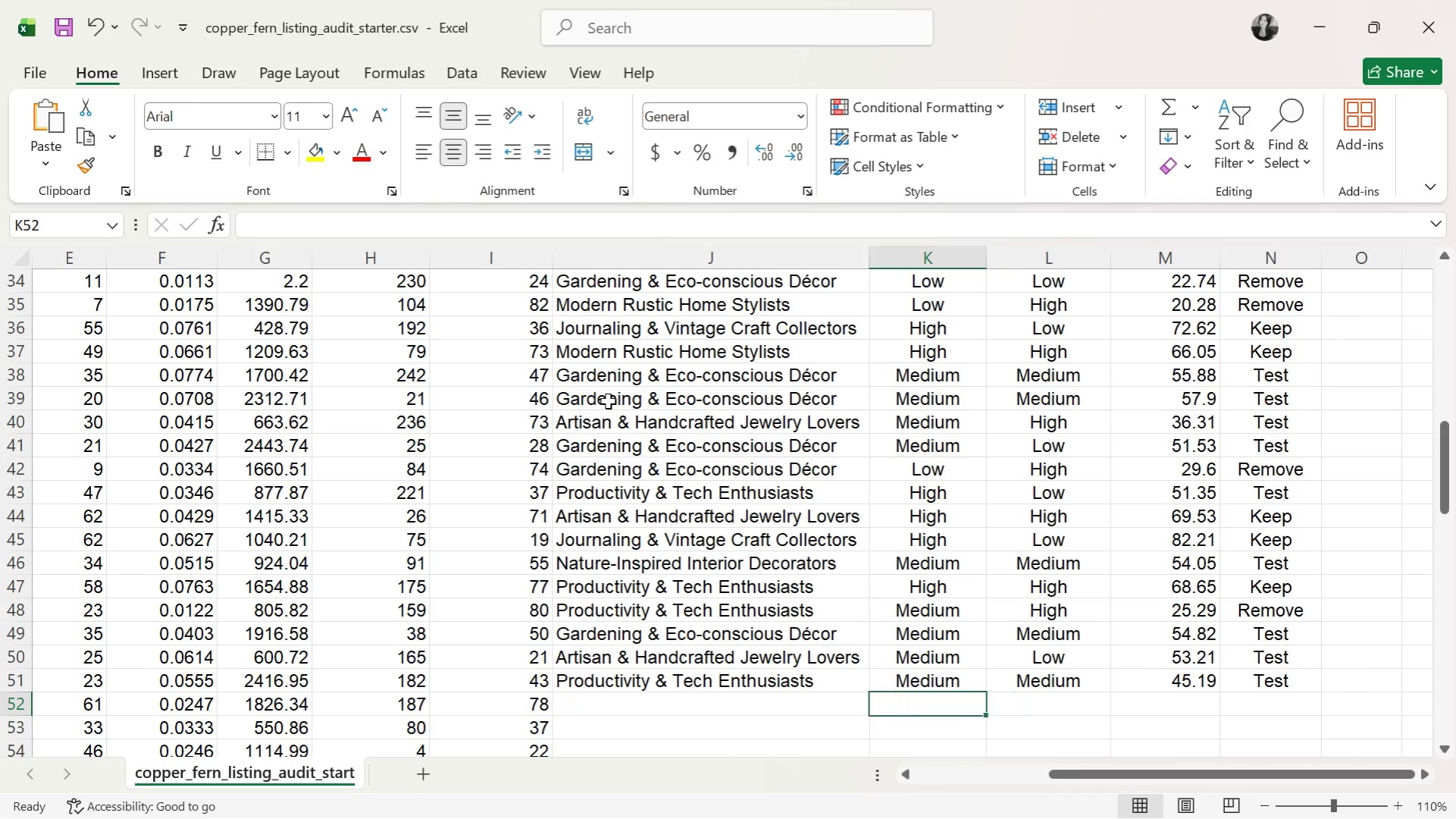 
key(ArrowLeft)
 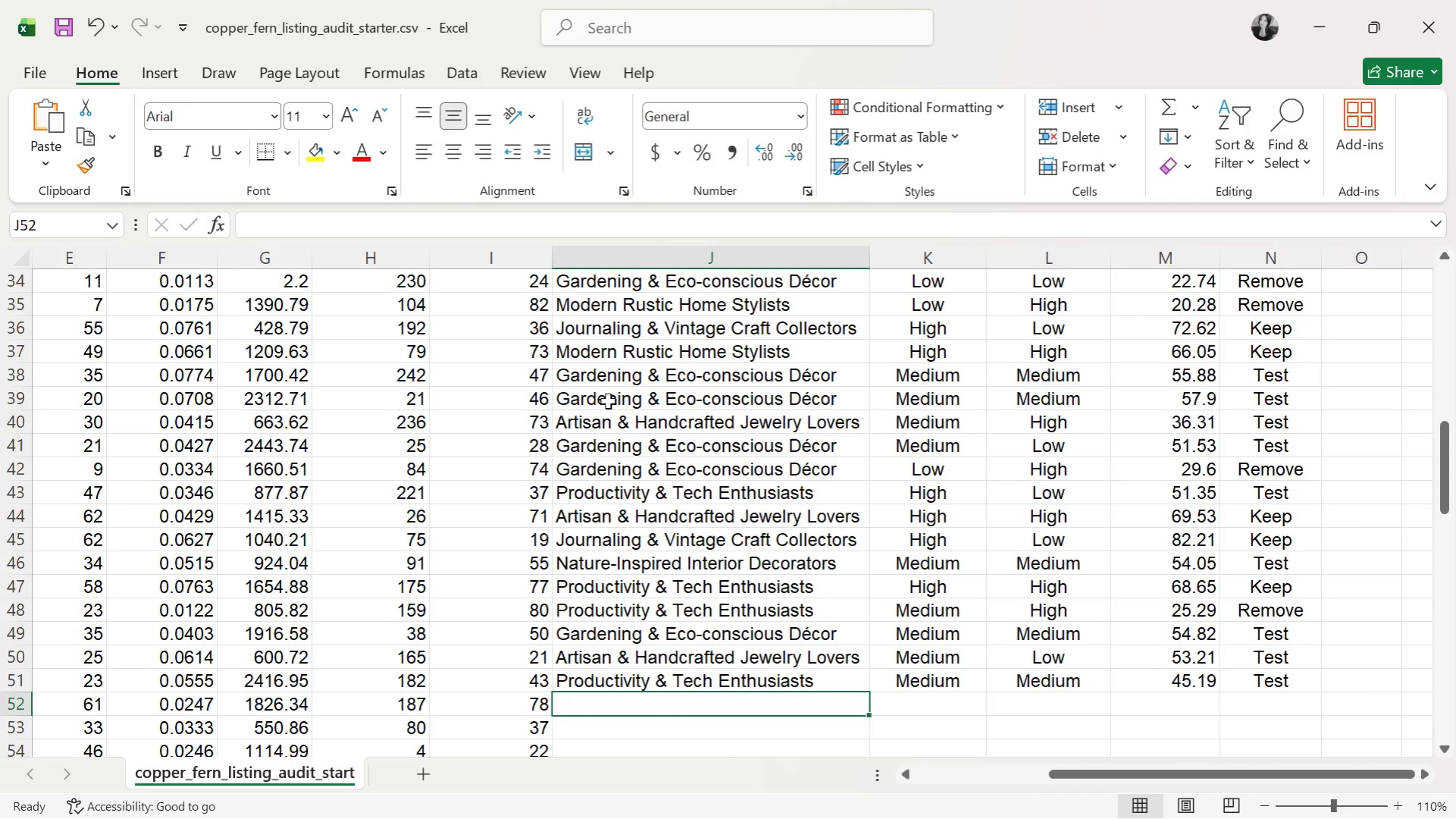 
key(G)
 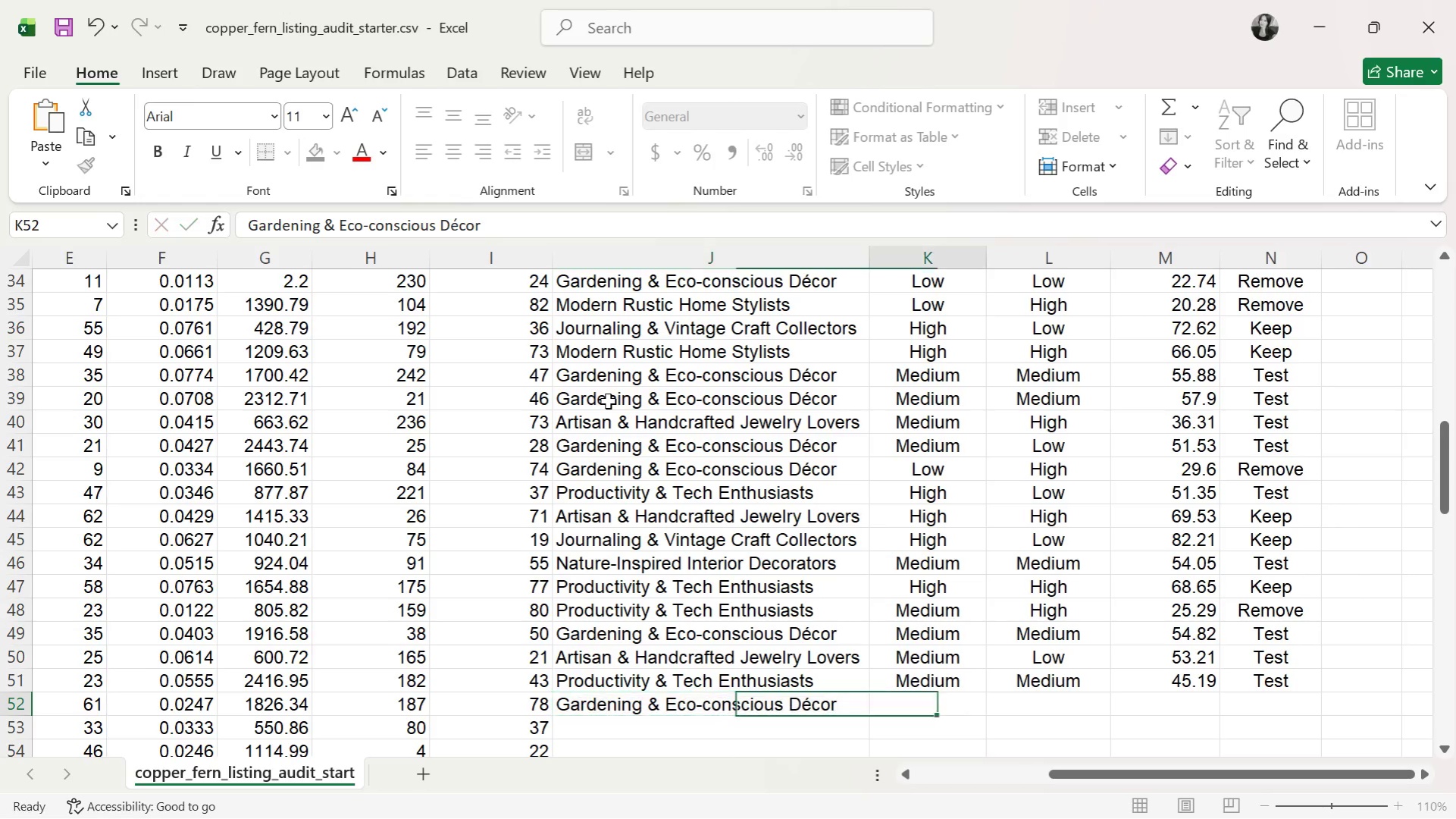 
key(ArrowRight)
 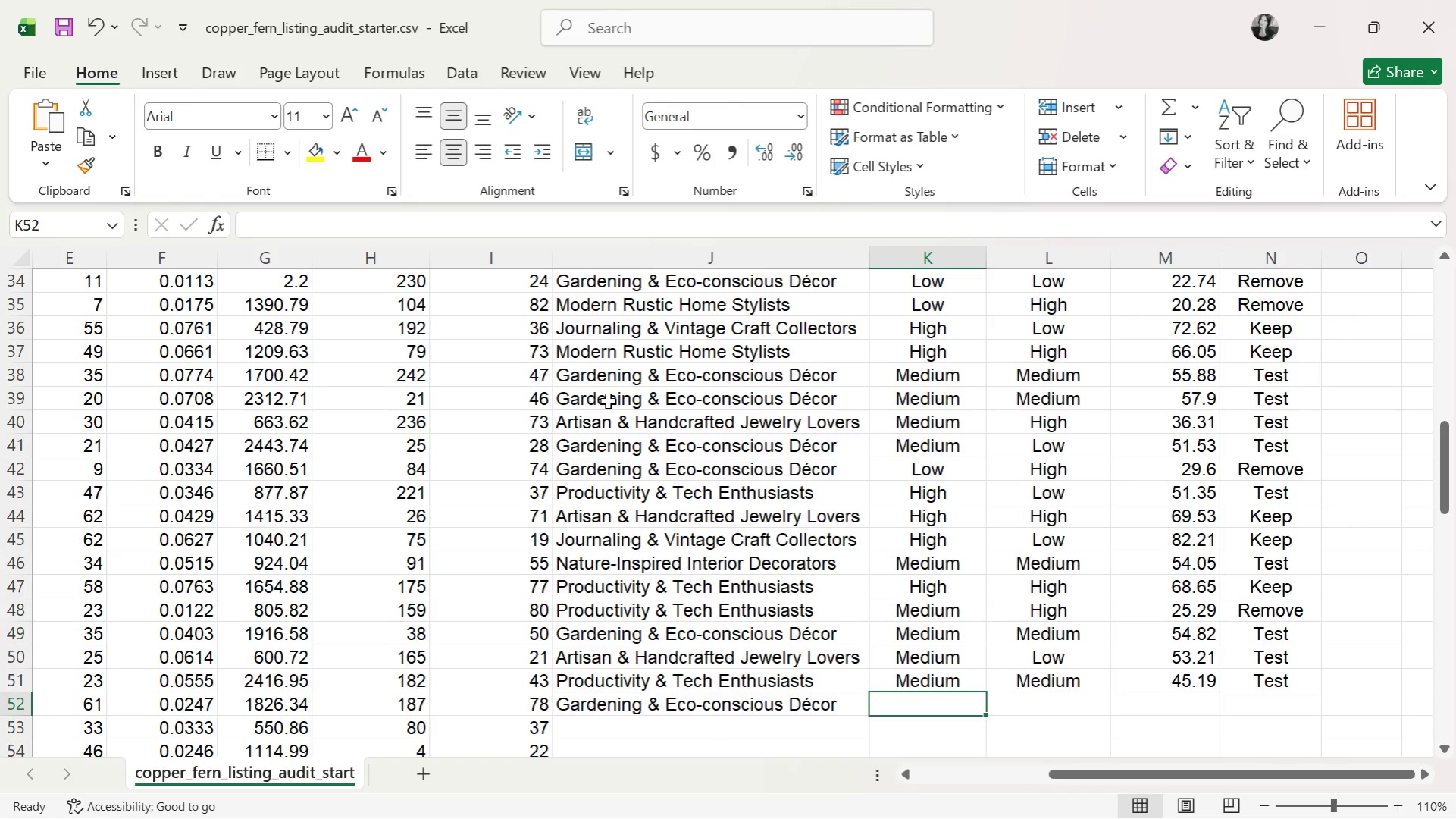 
key(H)
 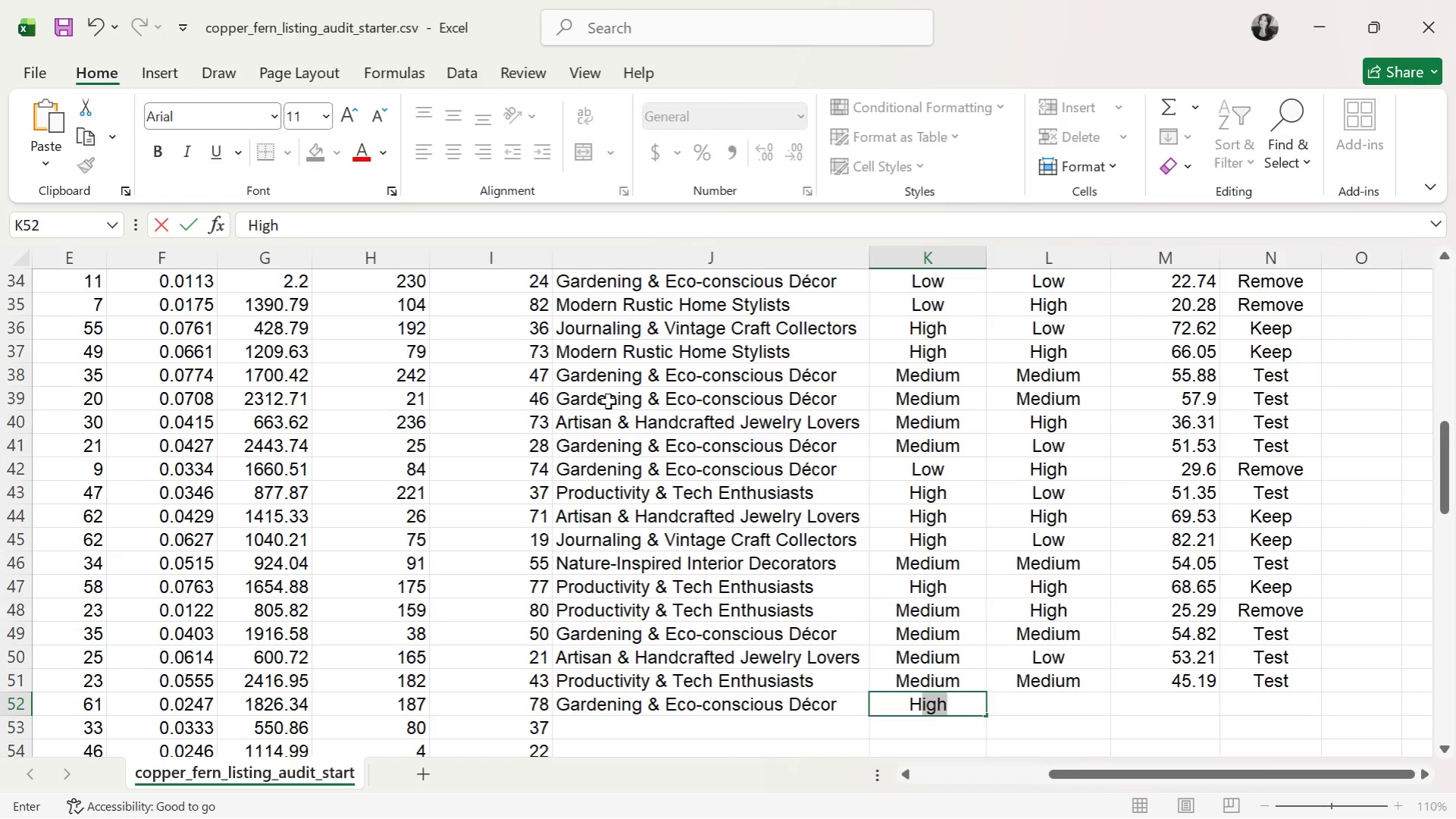 
key(ArrowRight)
 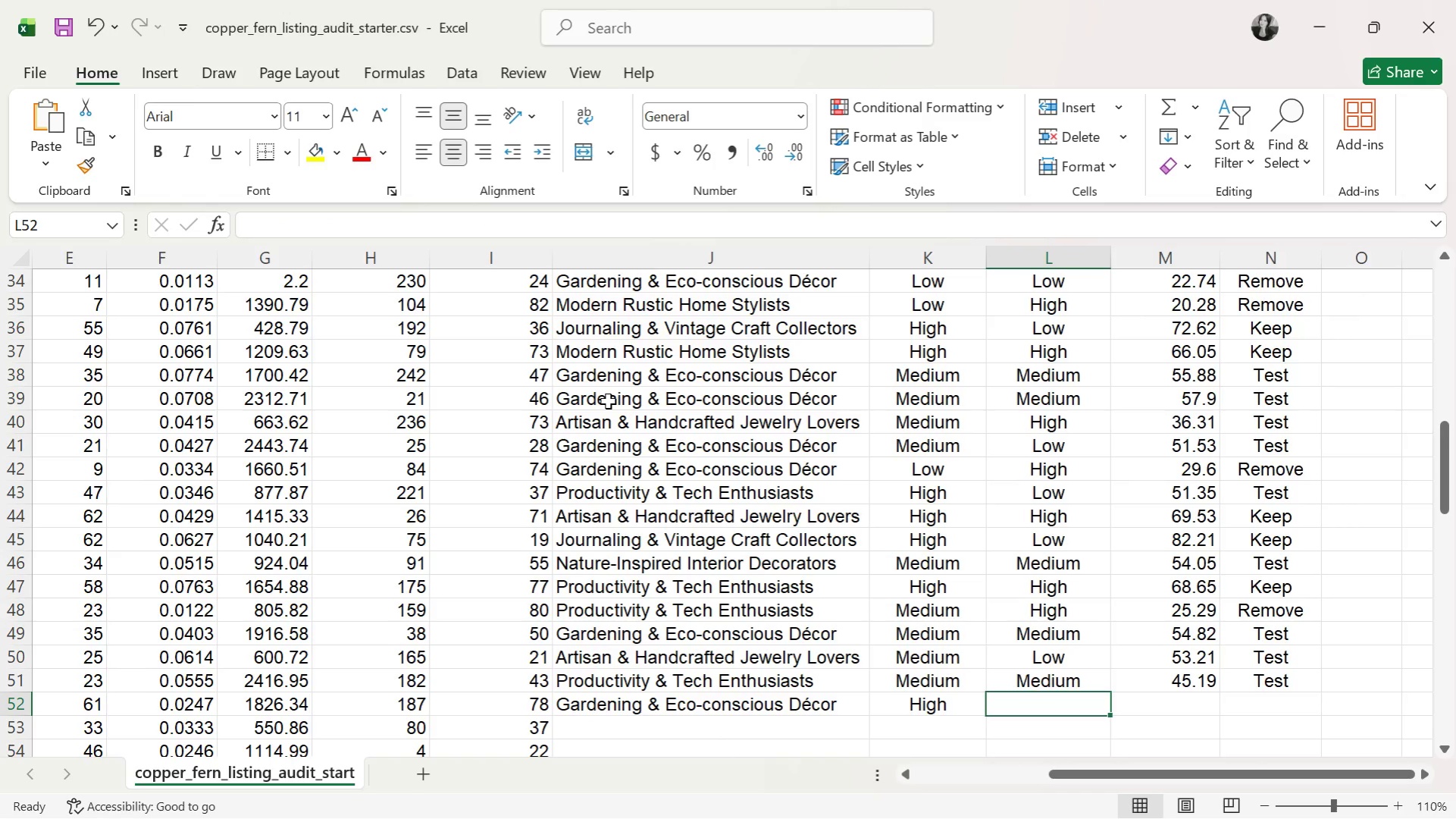 
key(H)
 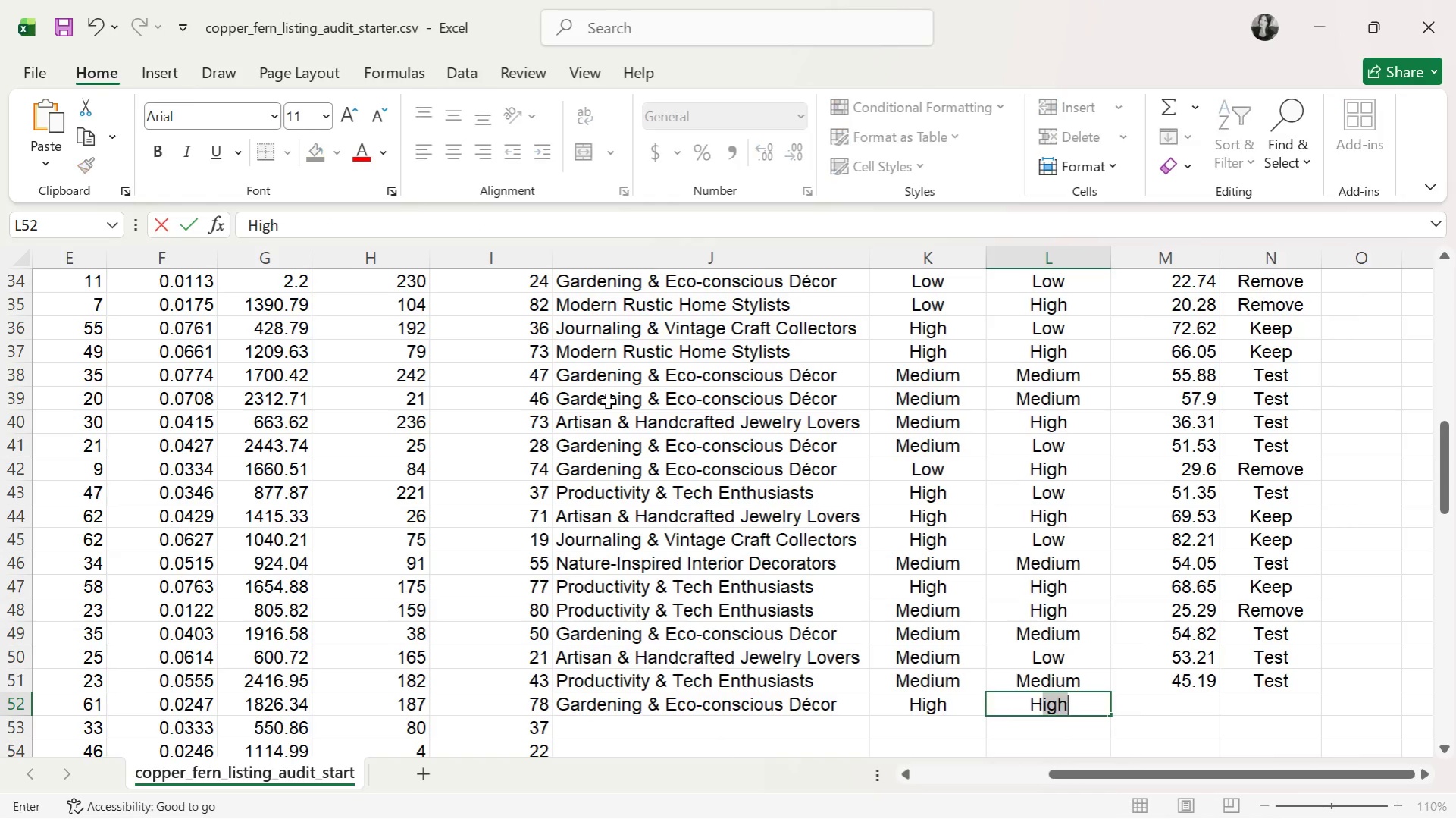 
key(ArrowRight)
 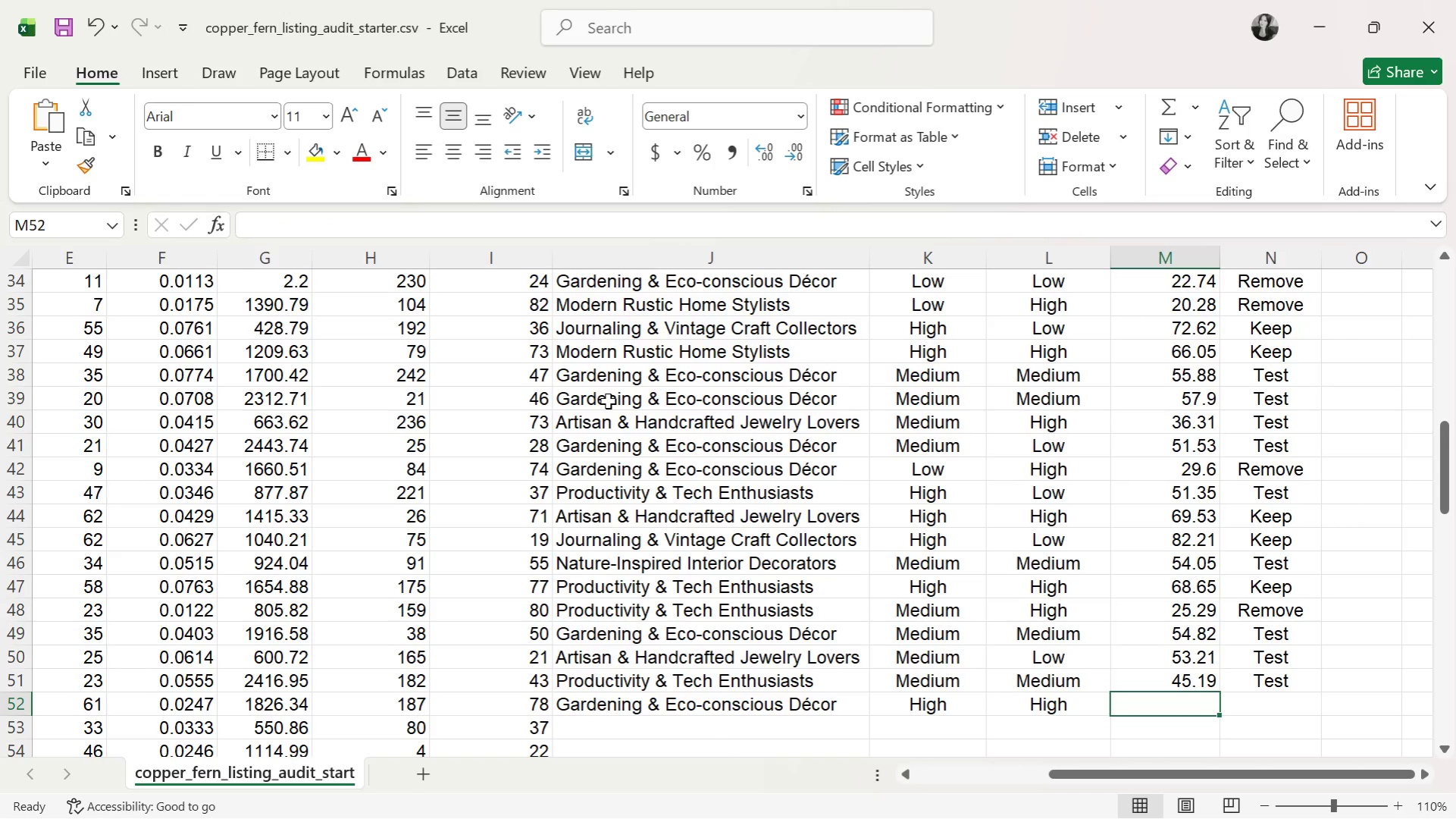 
type(51.67)
 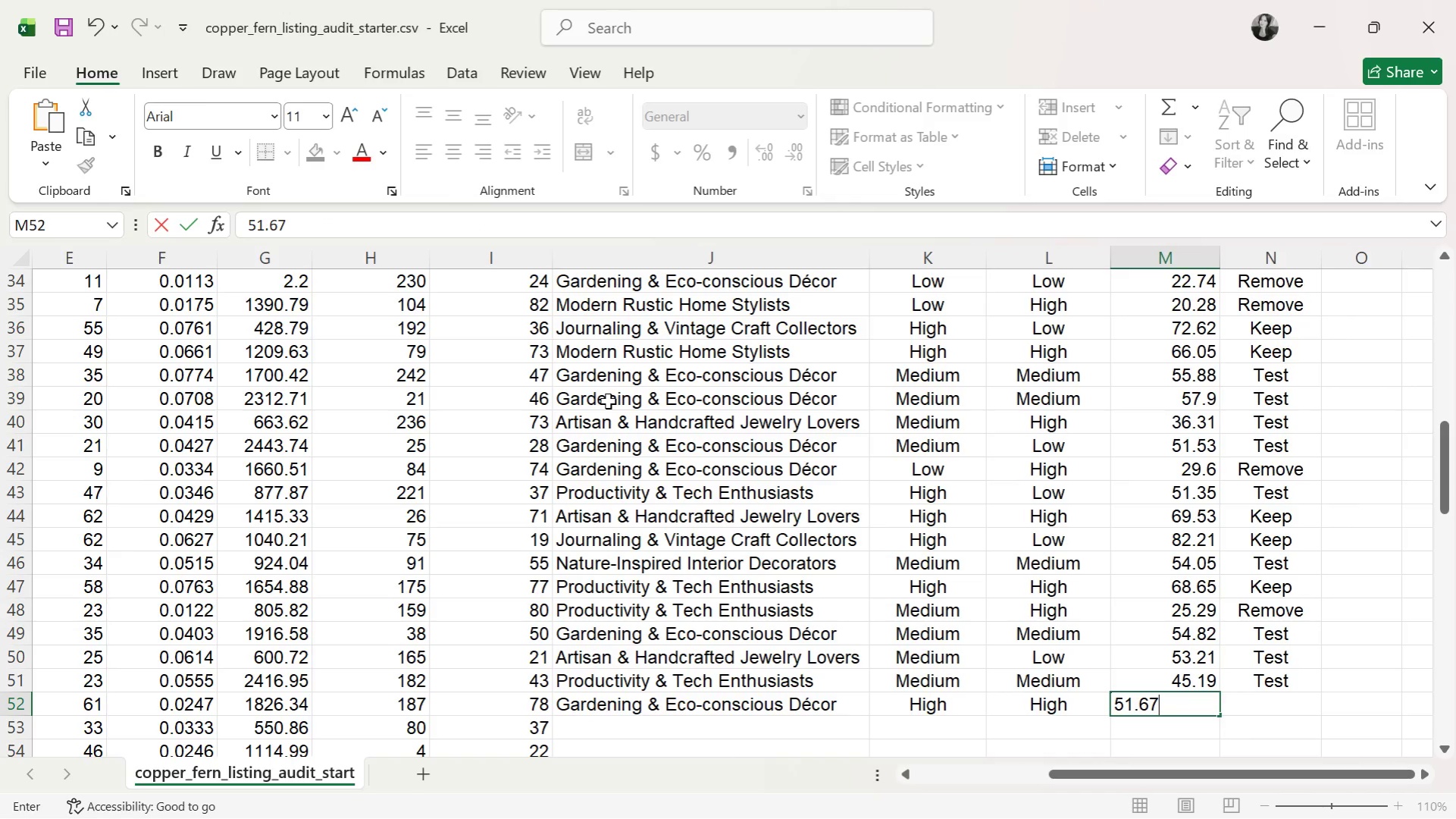 
key(ArrowRight)
 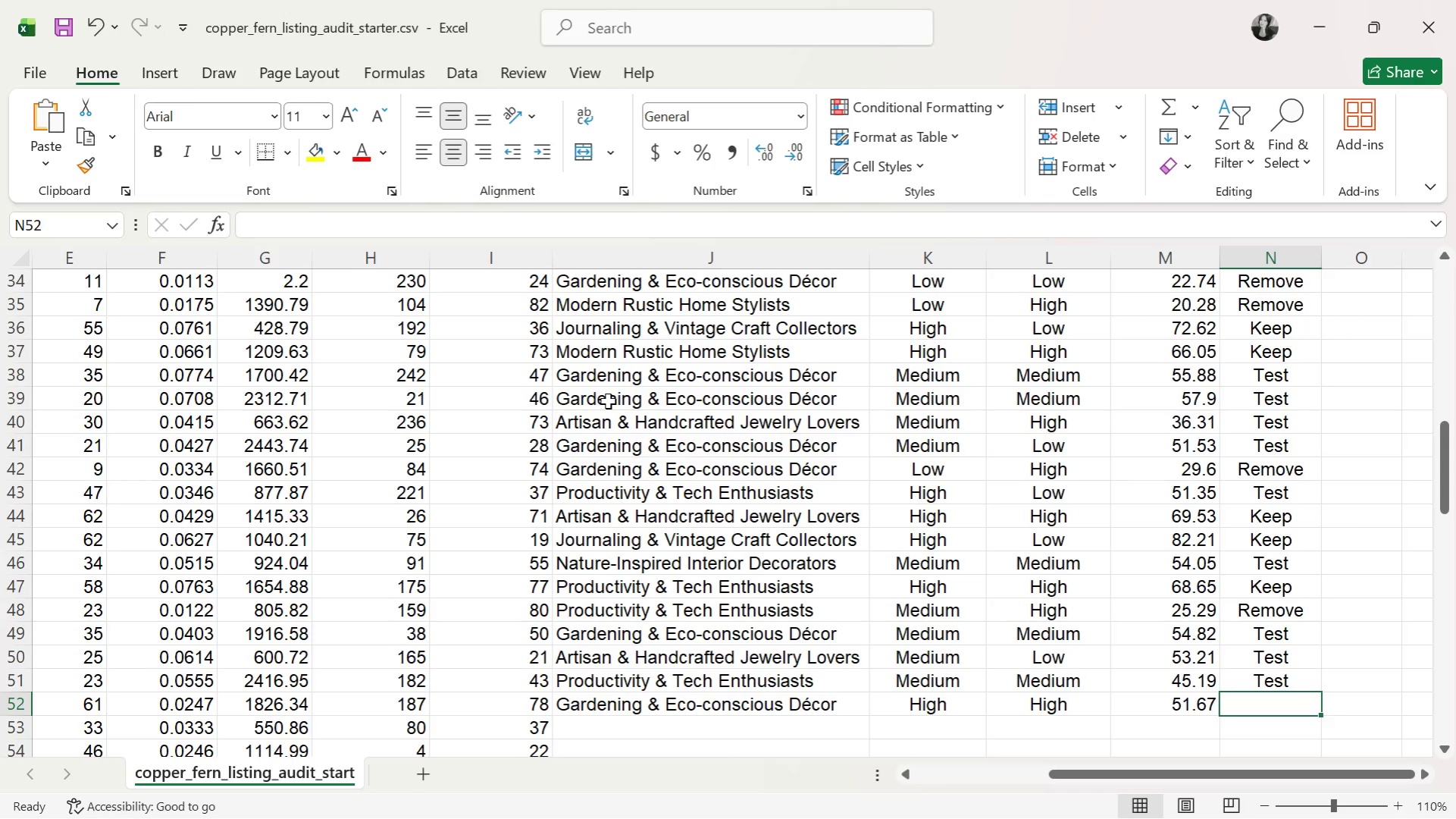 
key(T)
 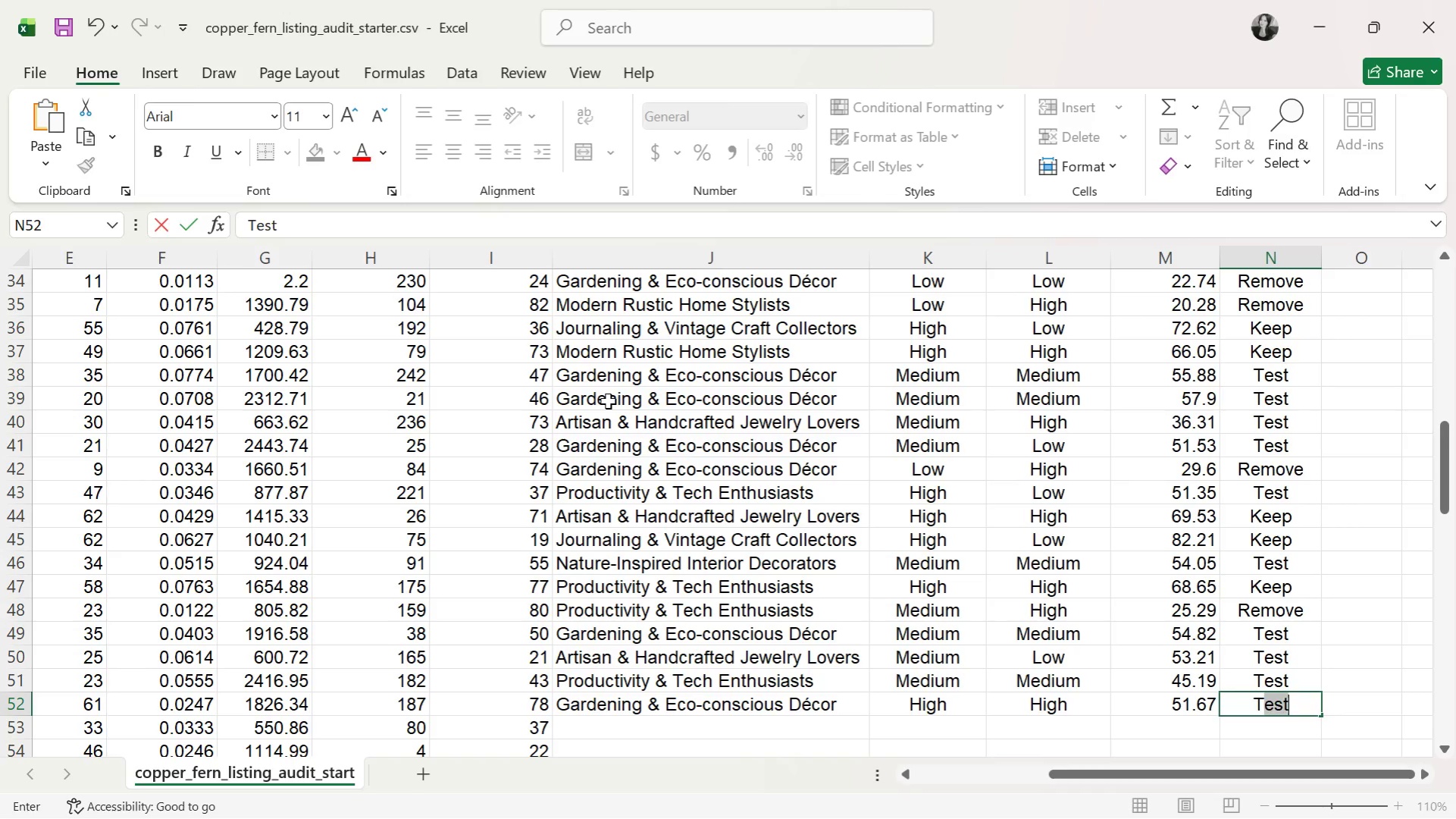 
key(ArrowDown)
 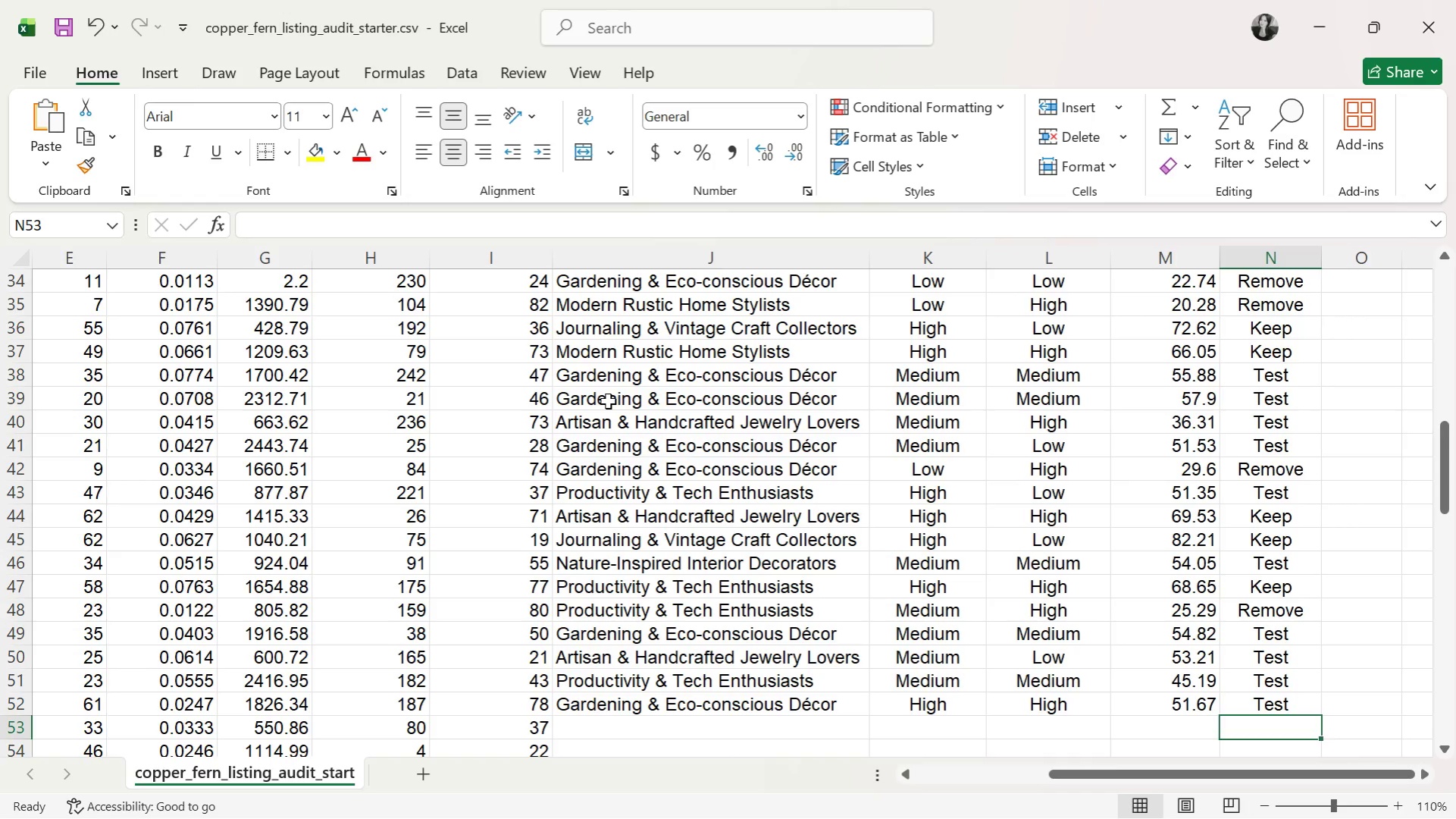 
key(ArrowLeft)
 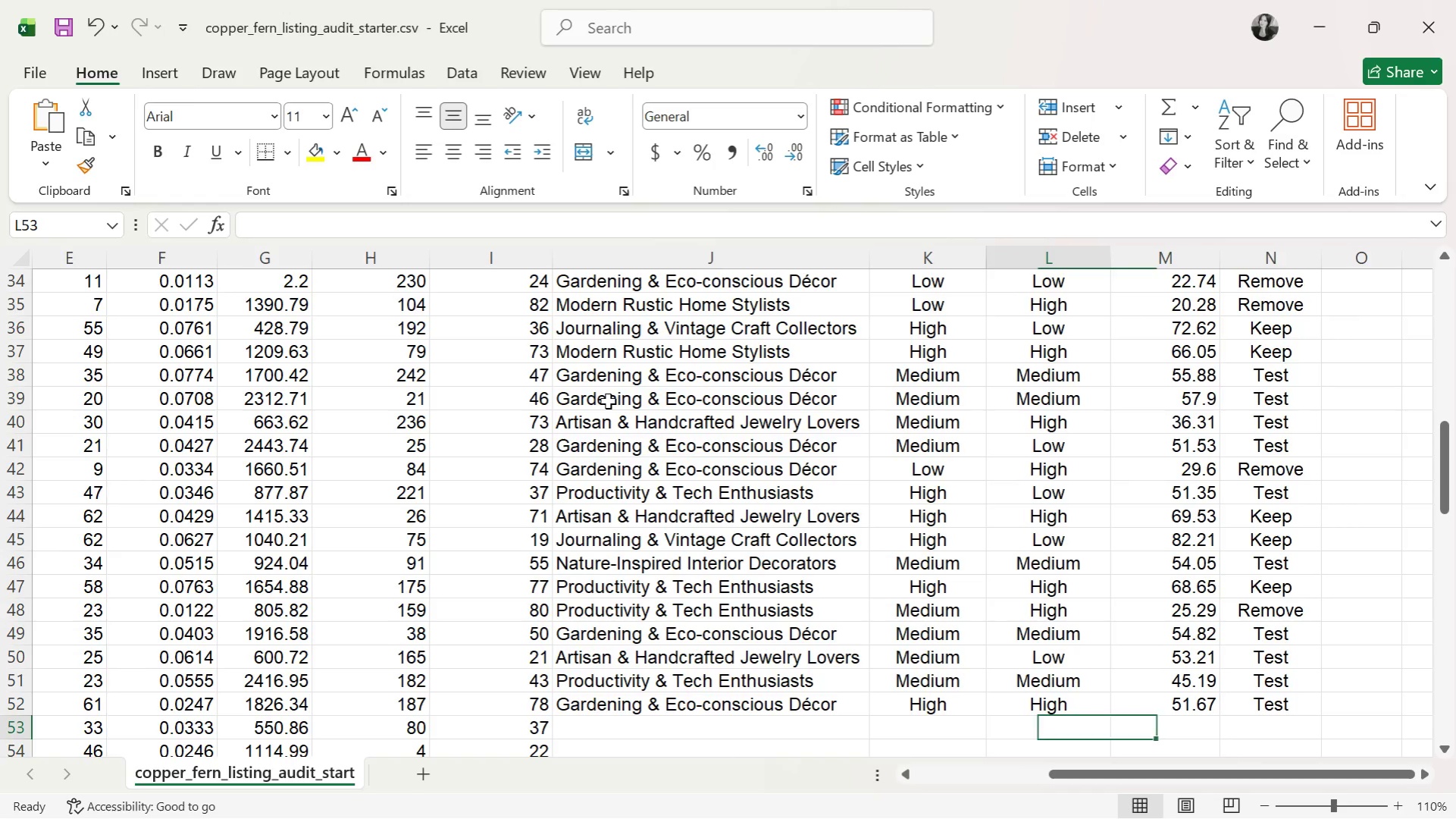 
key(ArrowLeft)
 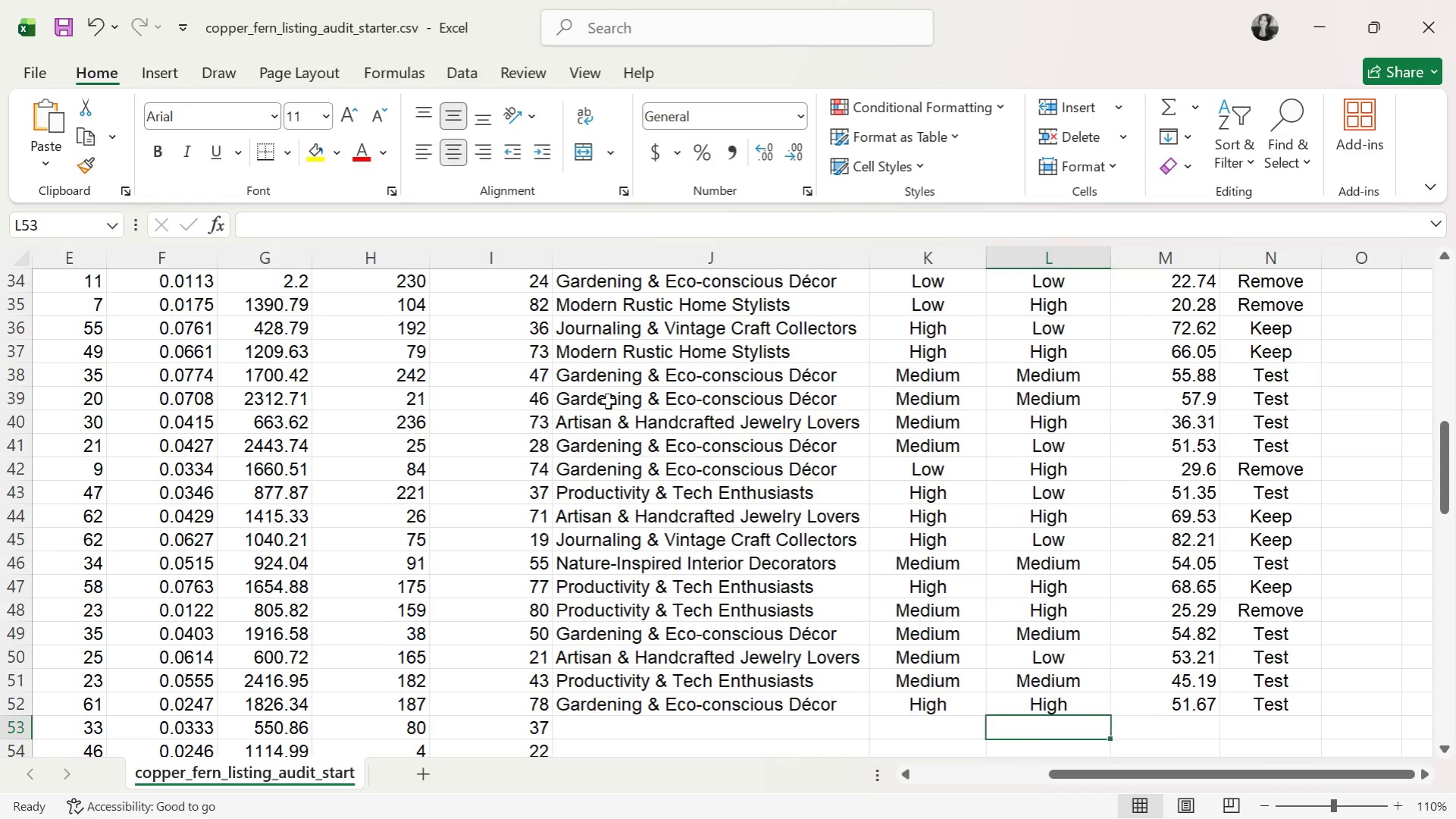 
key(ArrowLeft)
 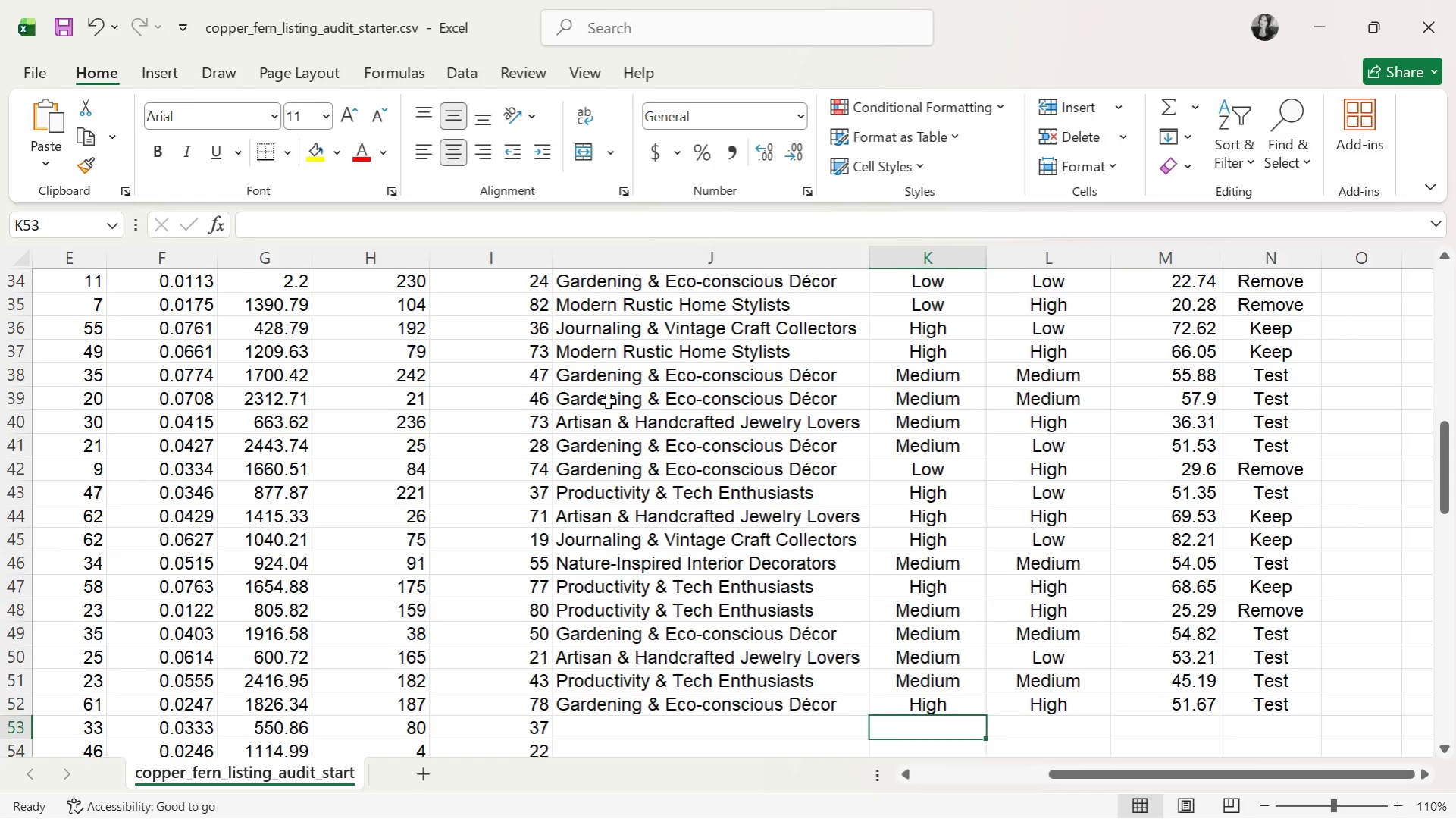 
key(ArrowLeft)
 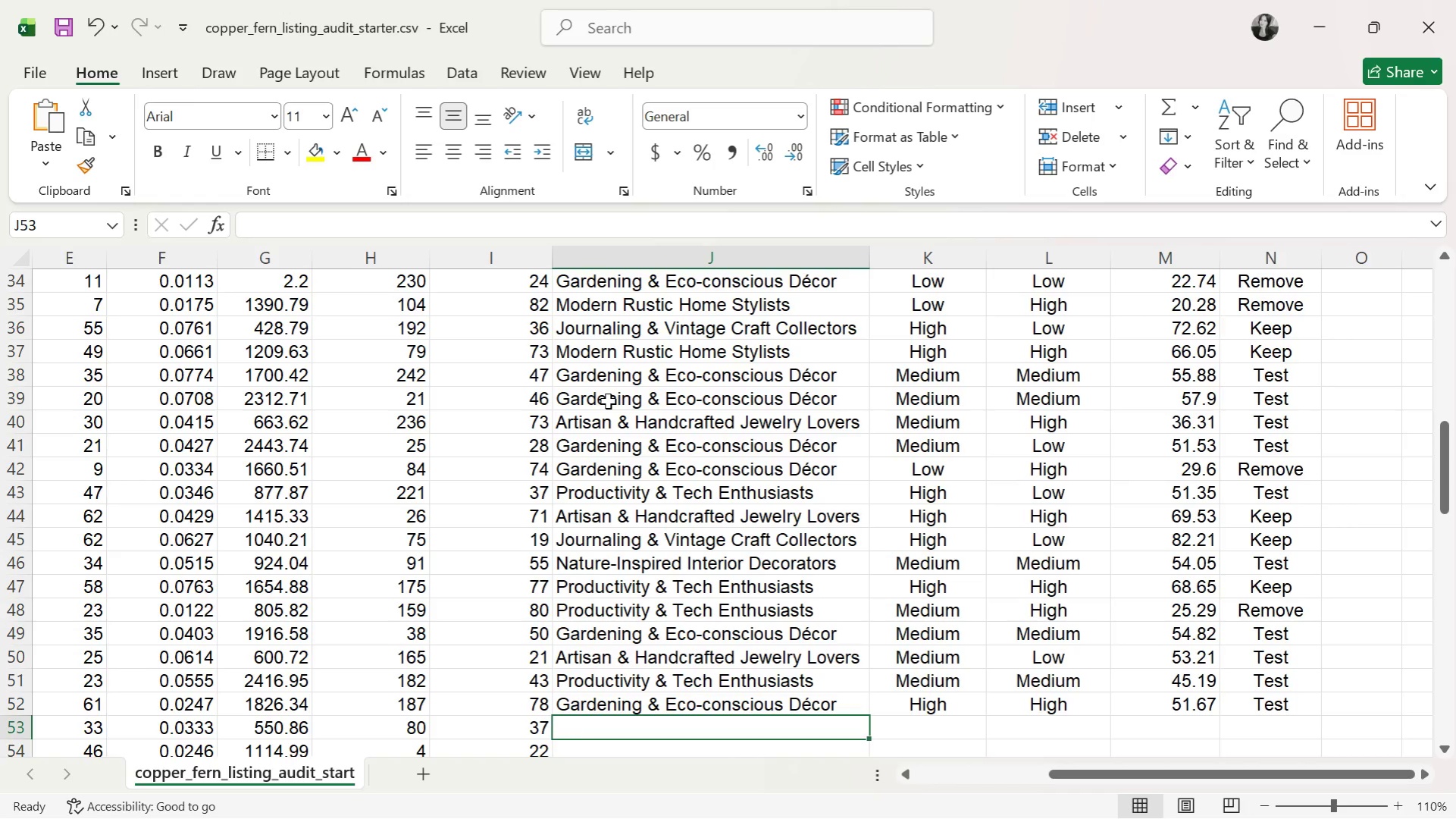 
key(J)
 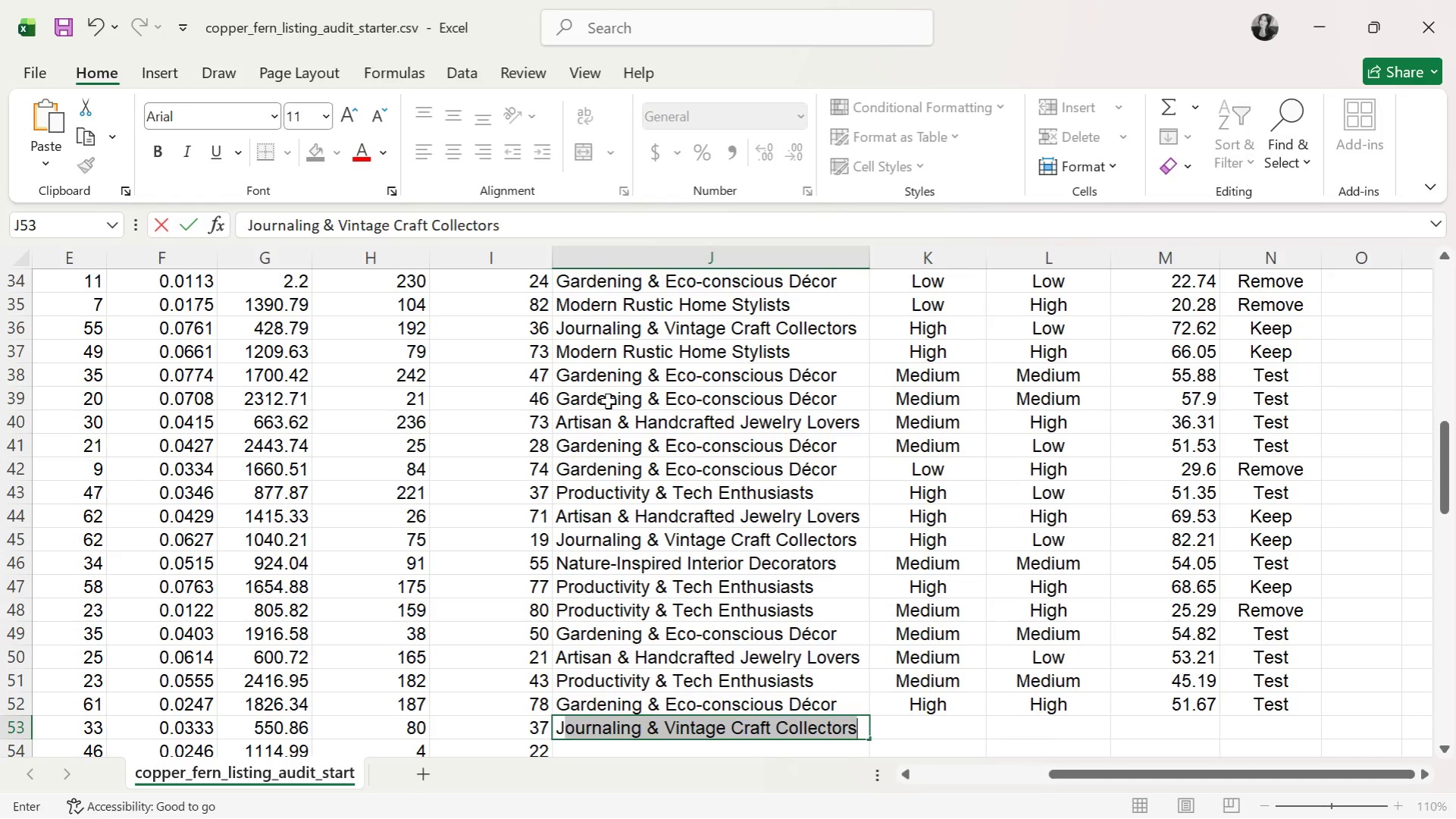 
key(ArrowRight)
 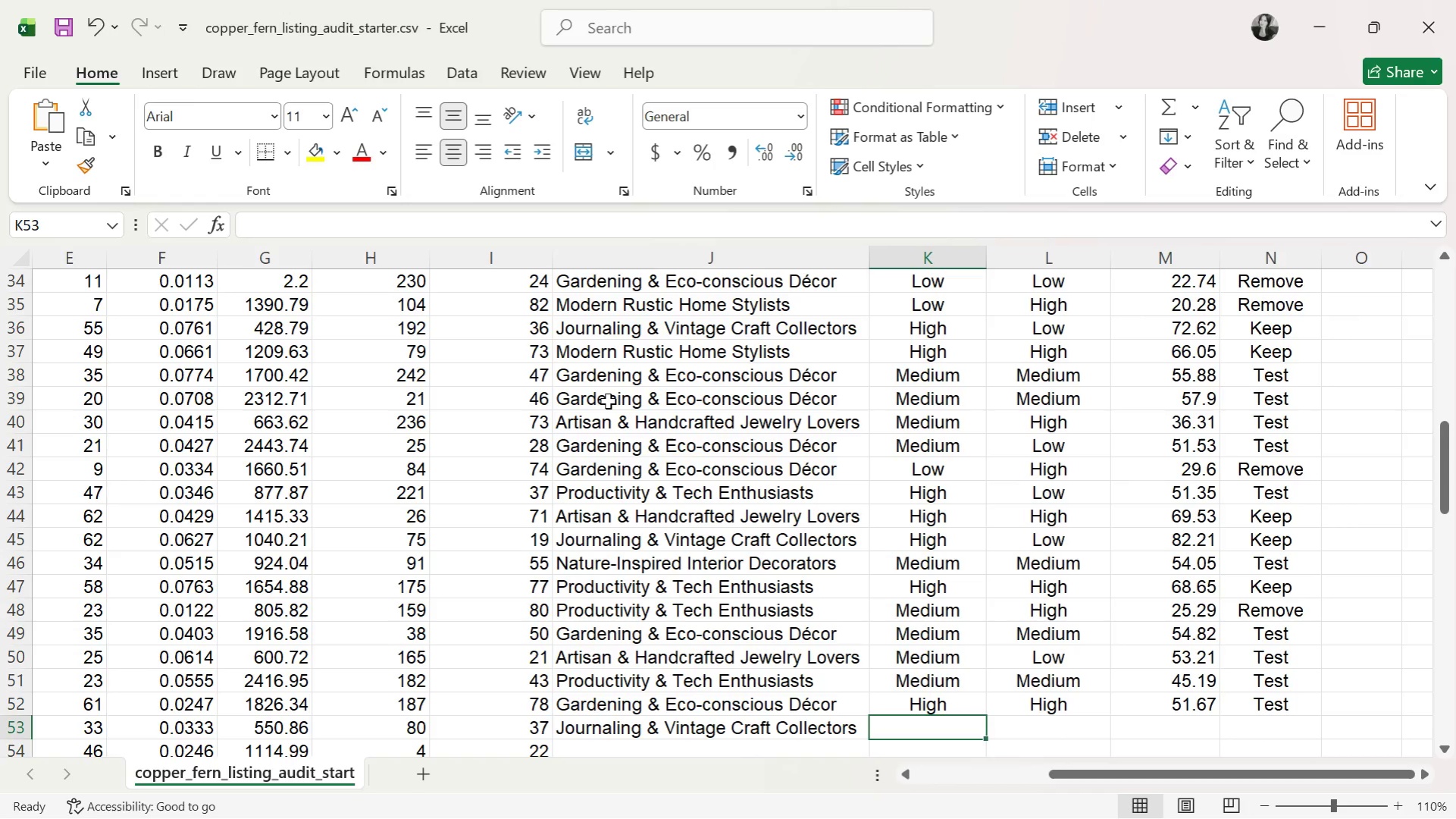 
key(M)
 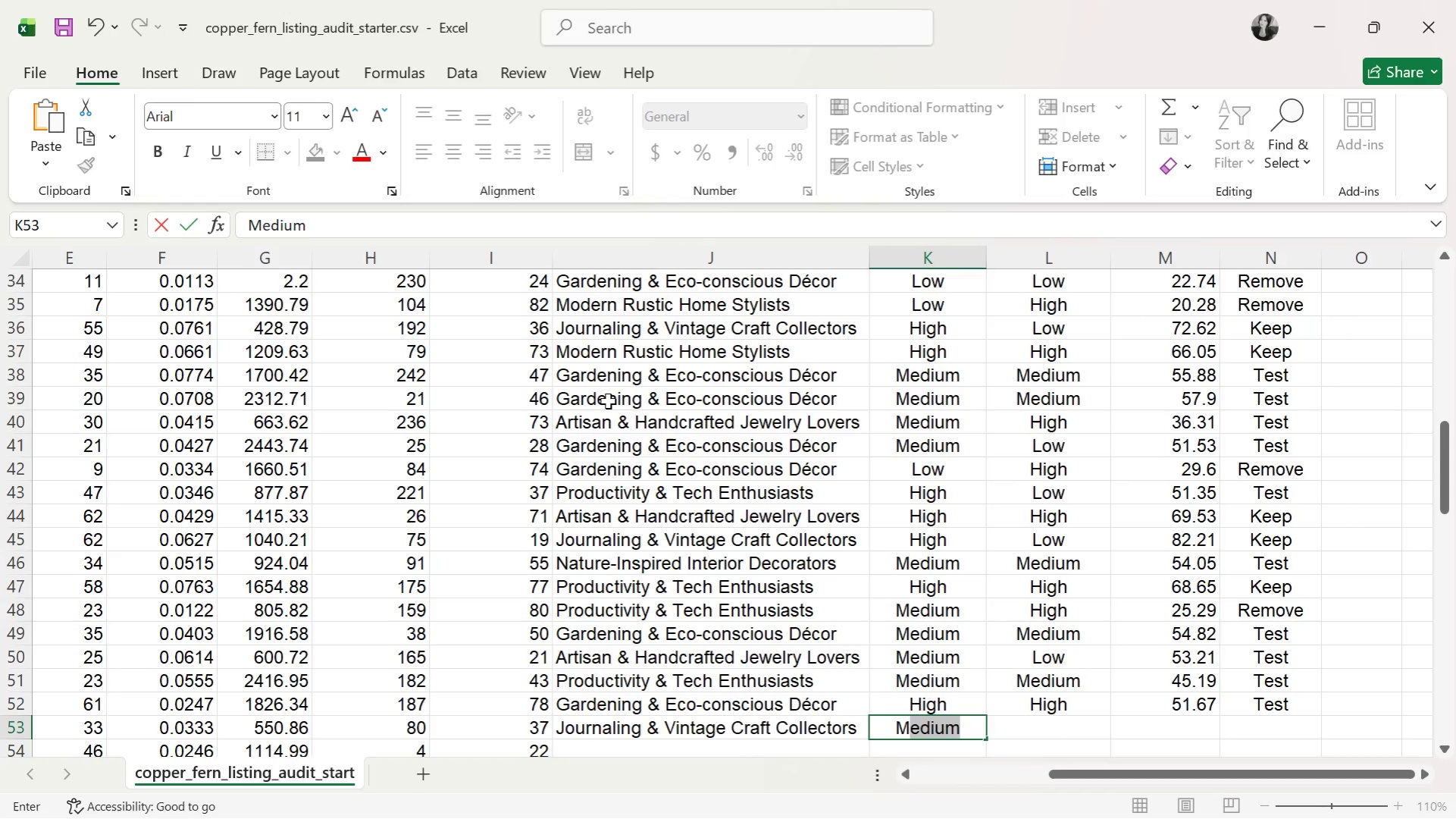 
key(ArrowRight)
 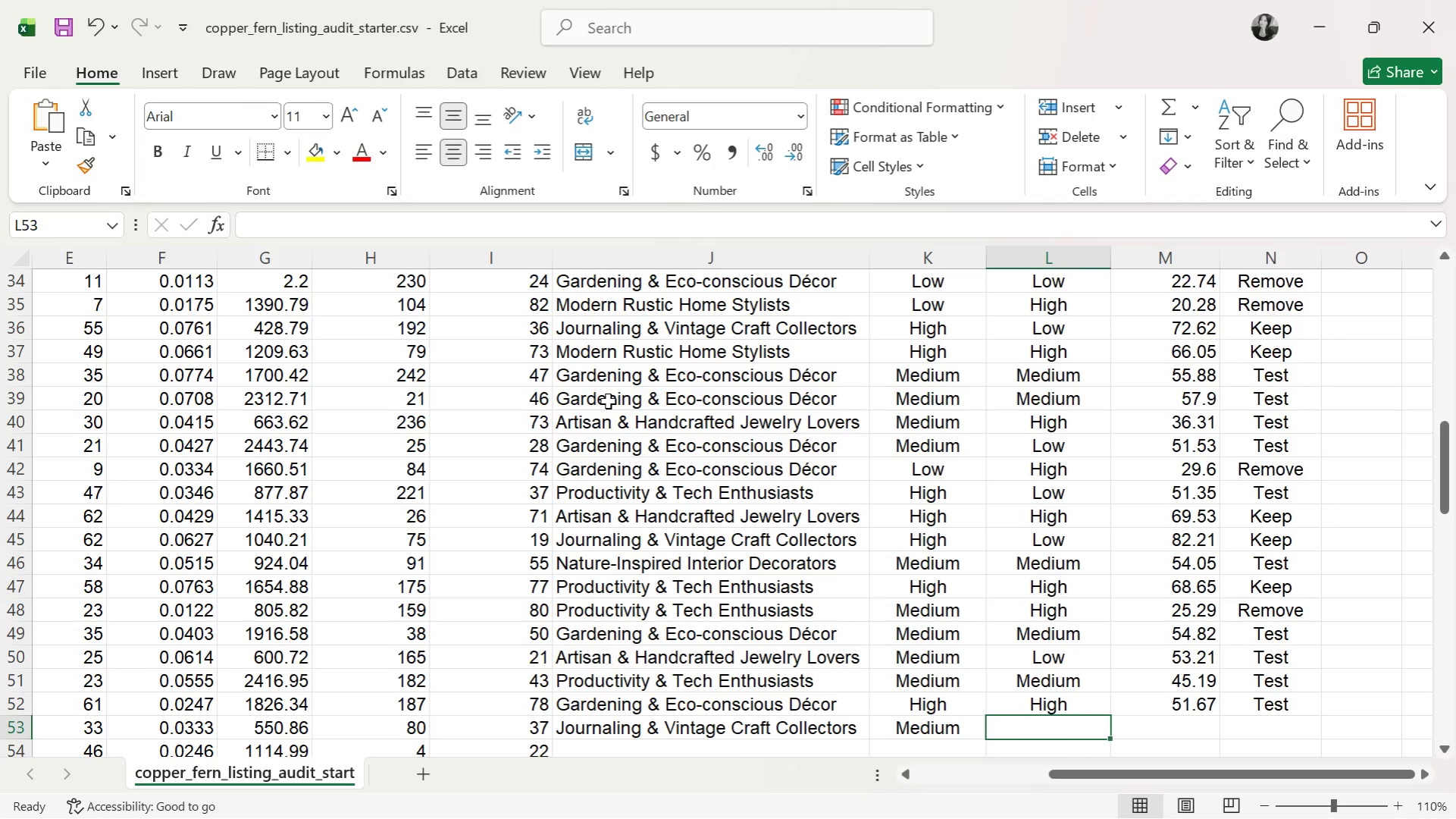 
key(L)
 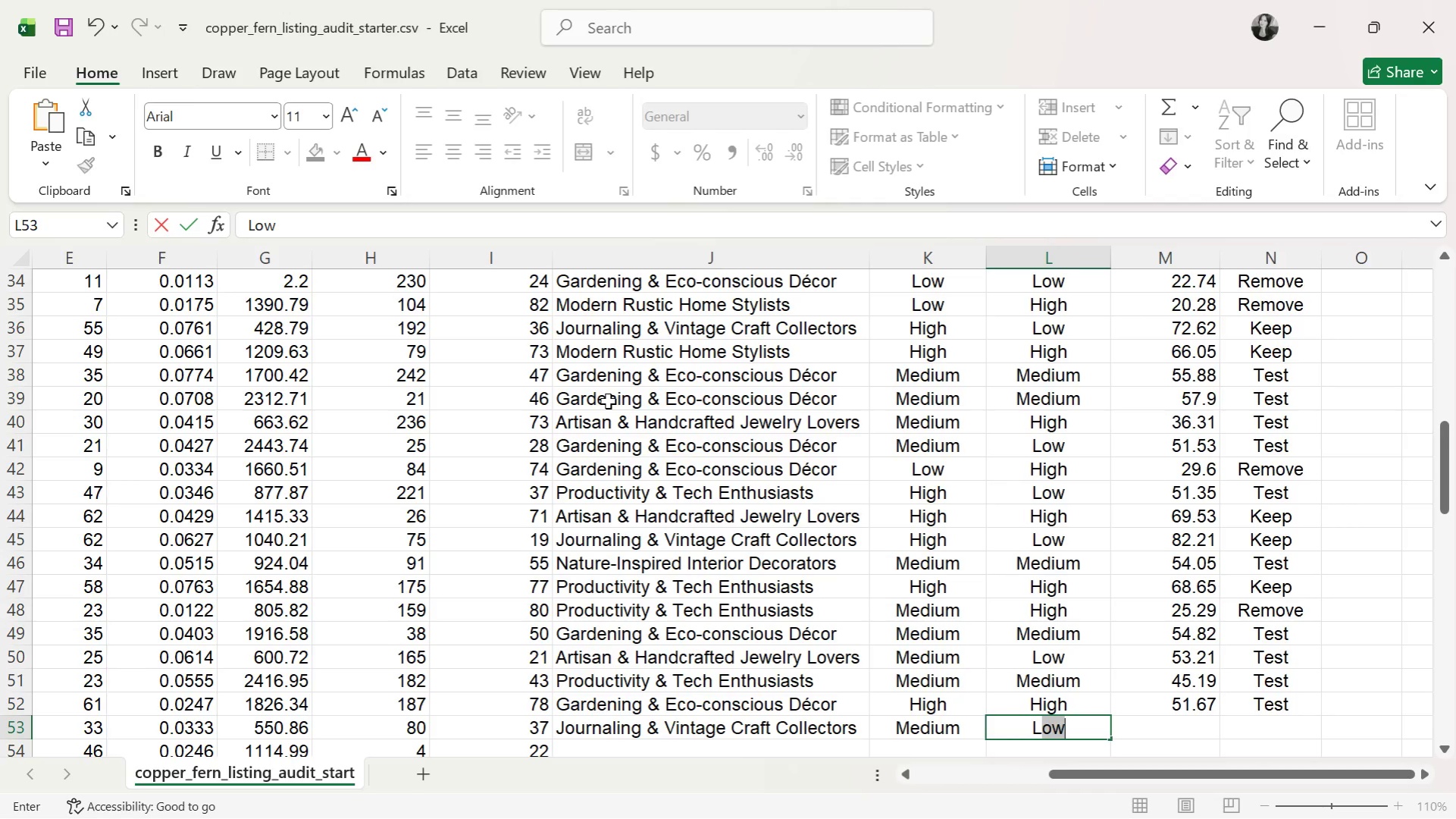 
key(ArrowRight)
 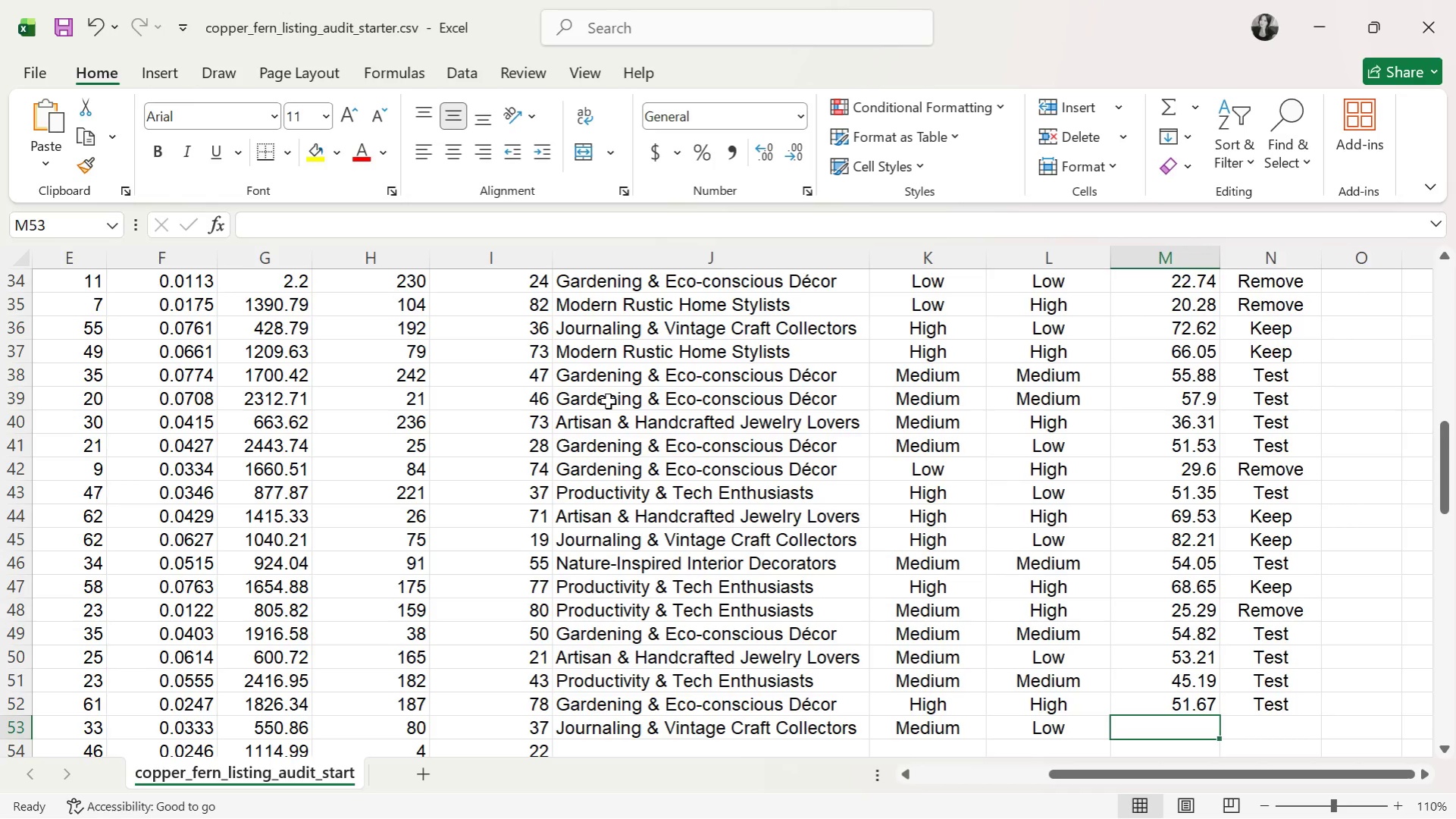 
type(50.81)
 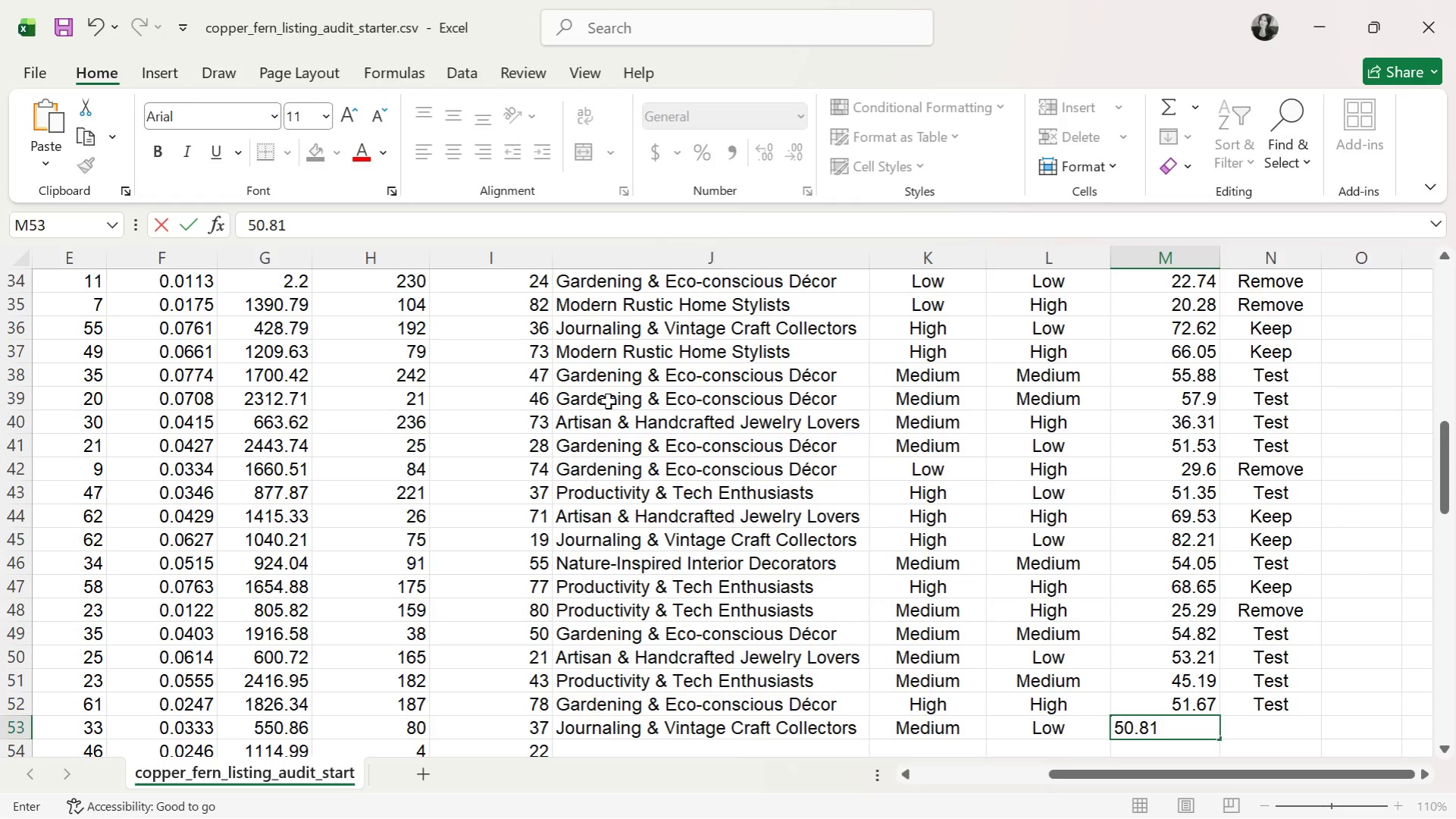 
wait(8.47)
 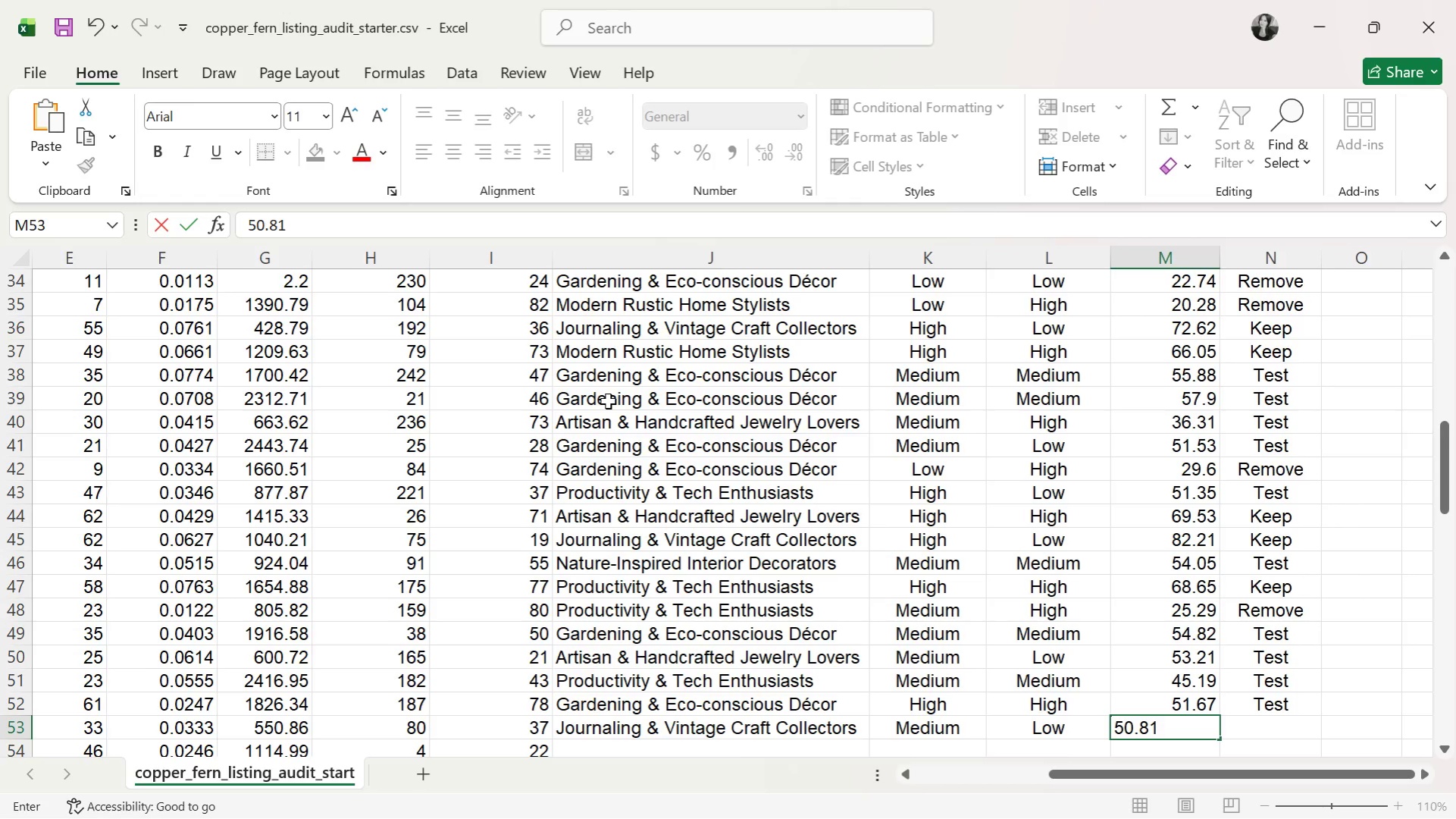 
key(ArrowRight)
 